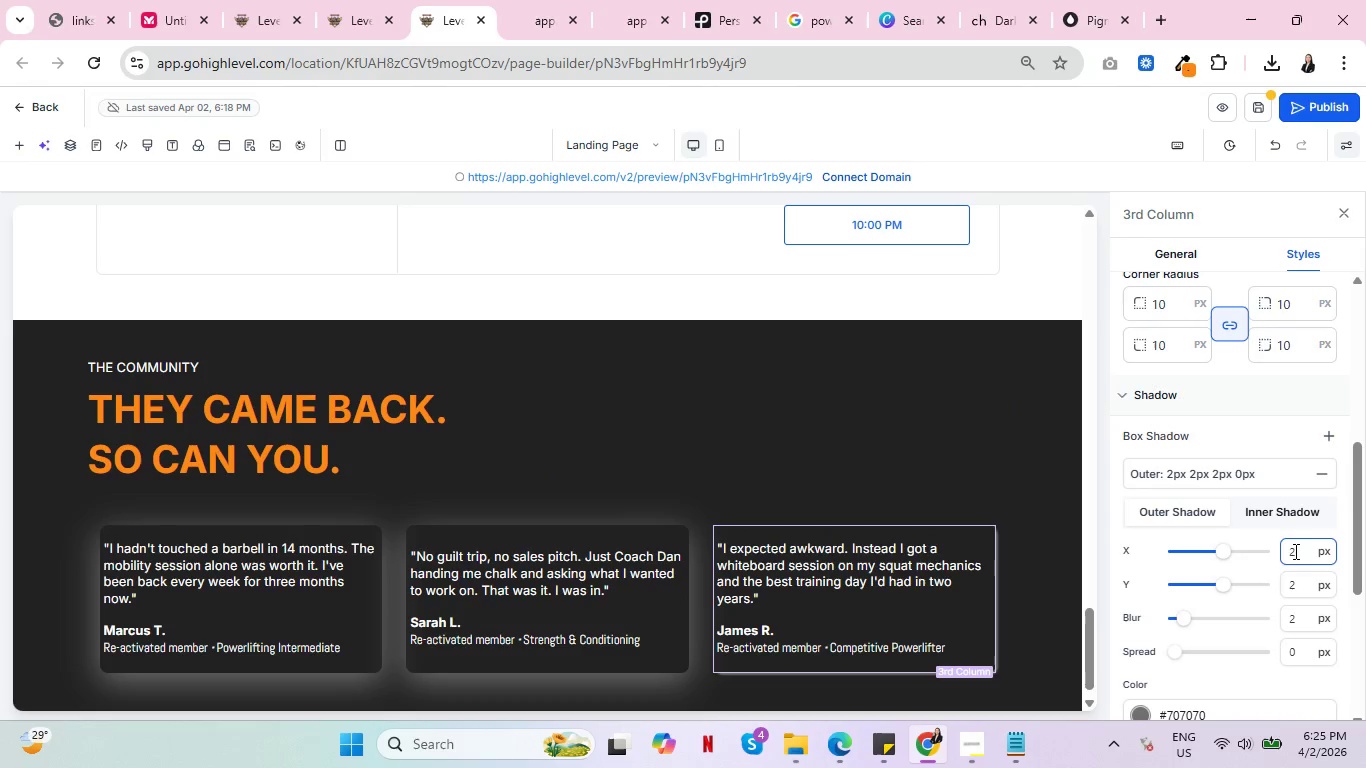 
left_click_drag(start_coordinate=[1294, 550], to_coordinate=[1274, 554])
 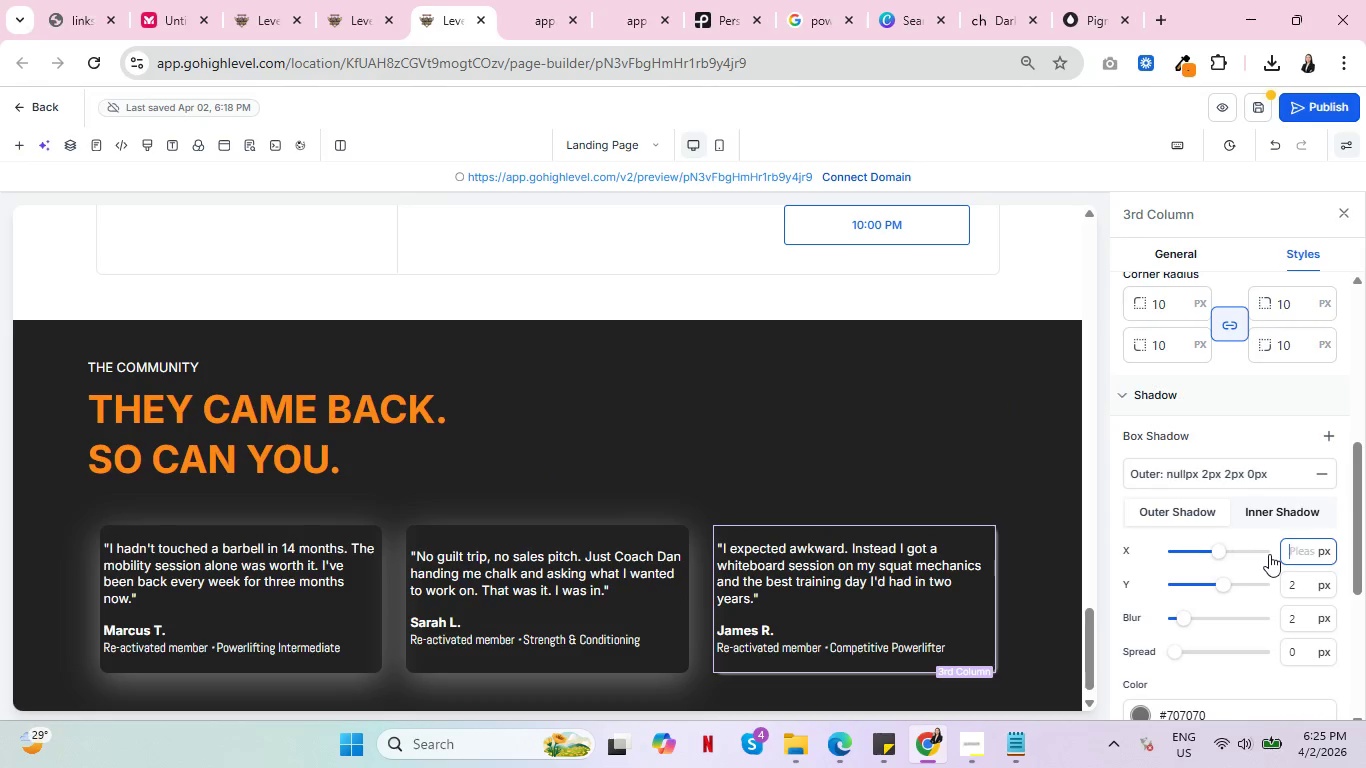 
key(Backspace)
 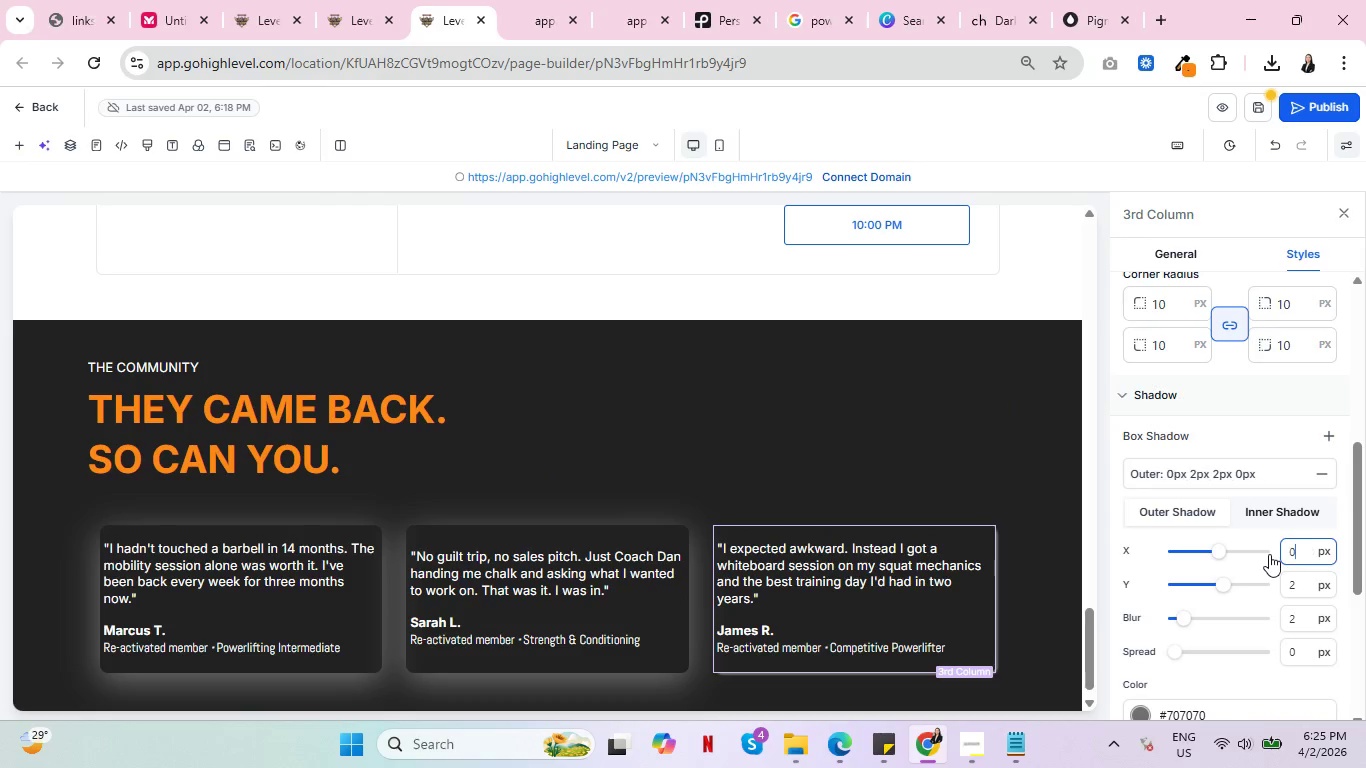 
key(0)
 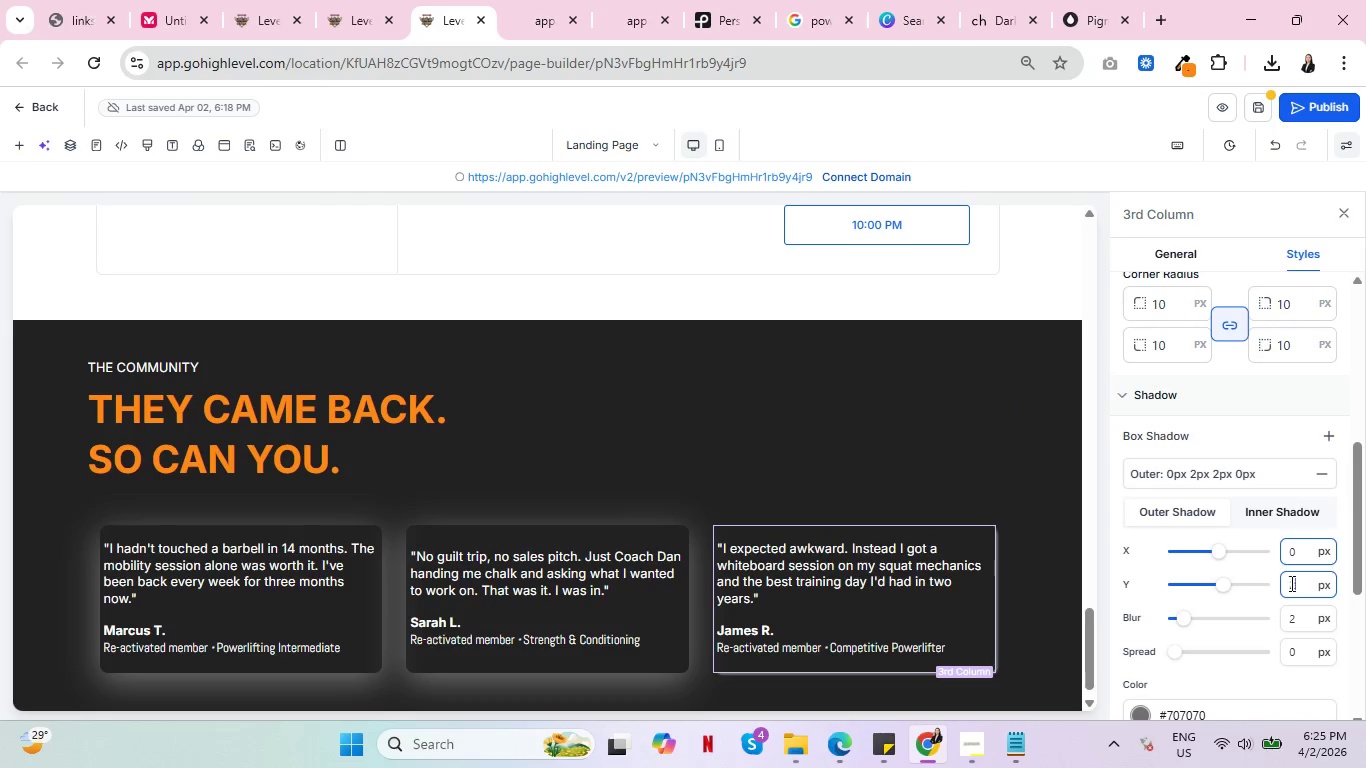 
left_click_drag(start_coordinate=[1299, 581], to_coordinate=[1274, 586])
 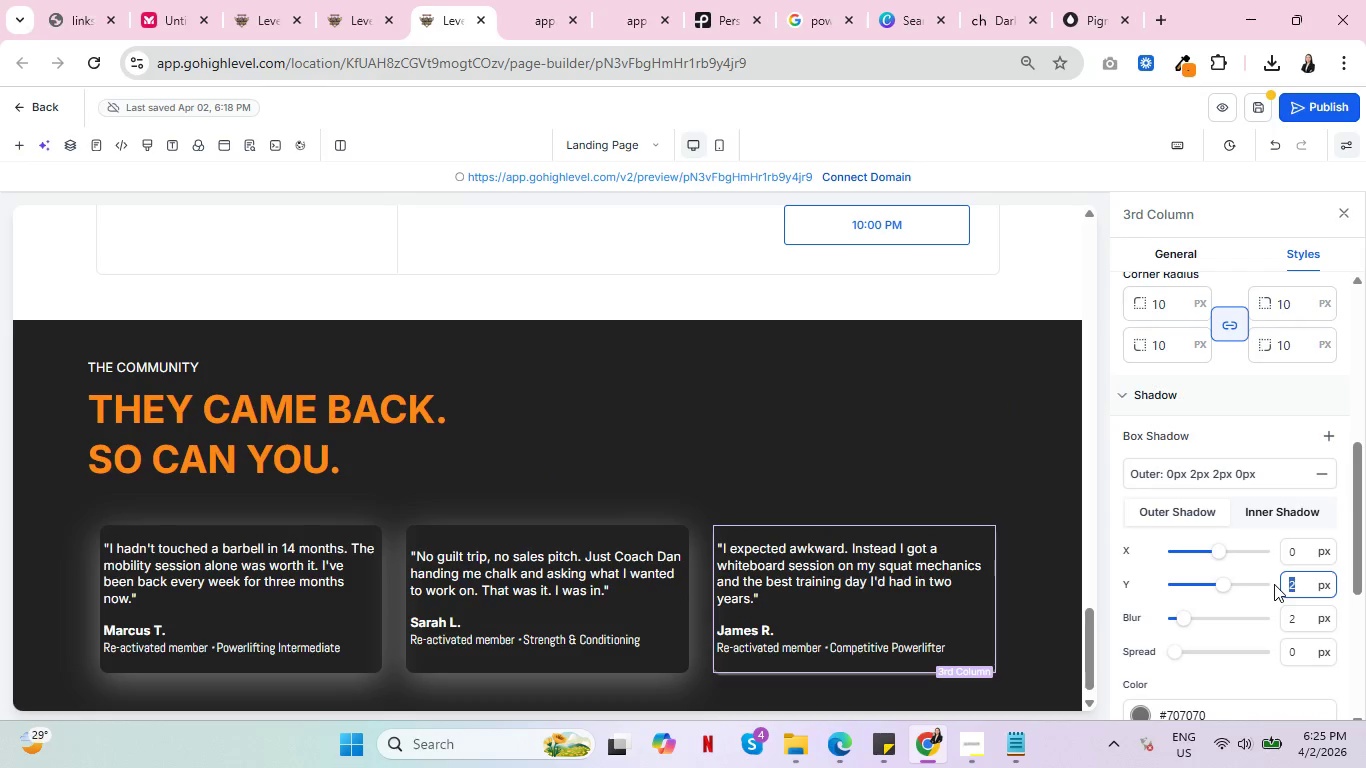 
type(10)
 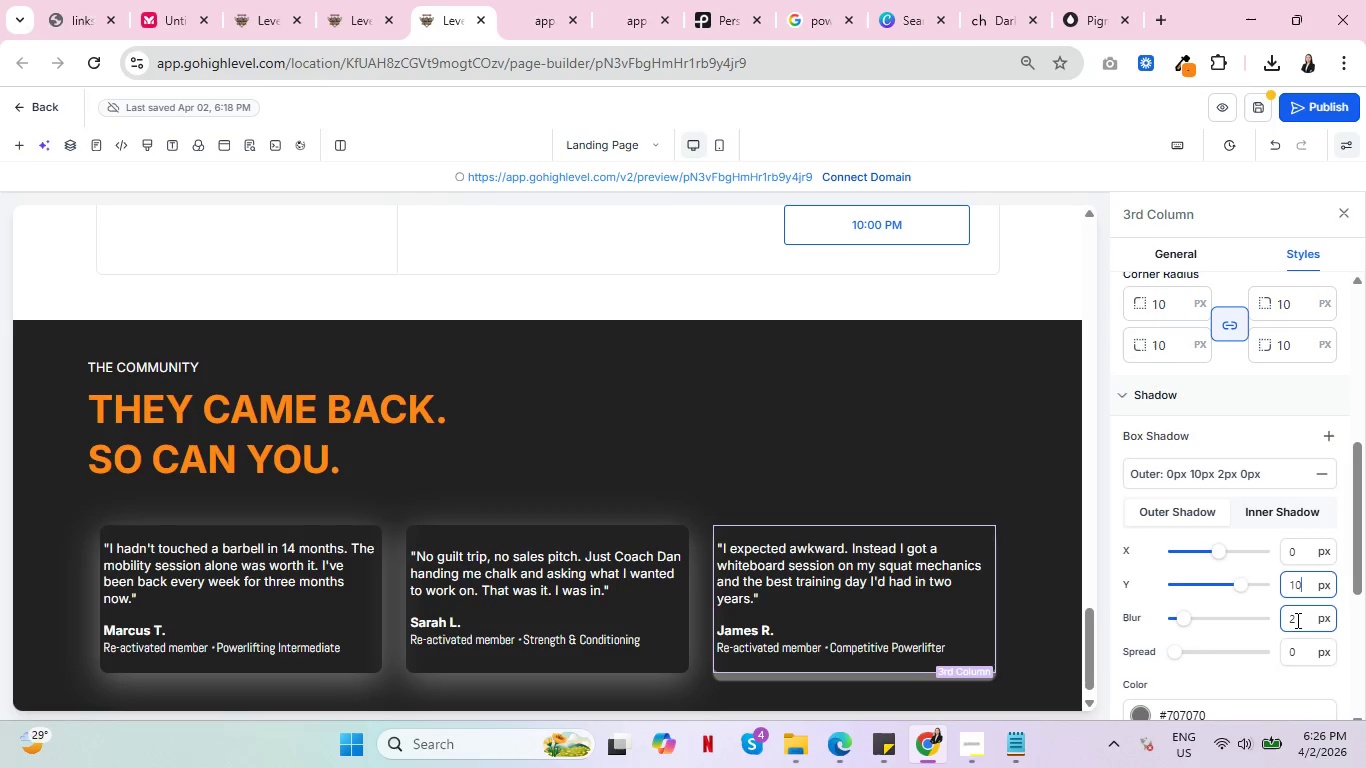 
left_click_drag(start_coordinate=[1296, 620], to_coordinate=[1282, 620])
 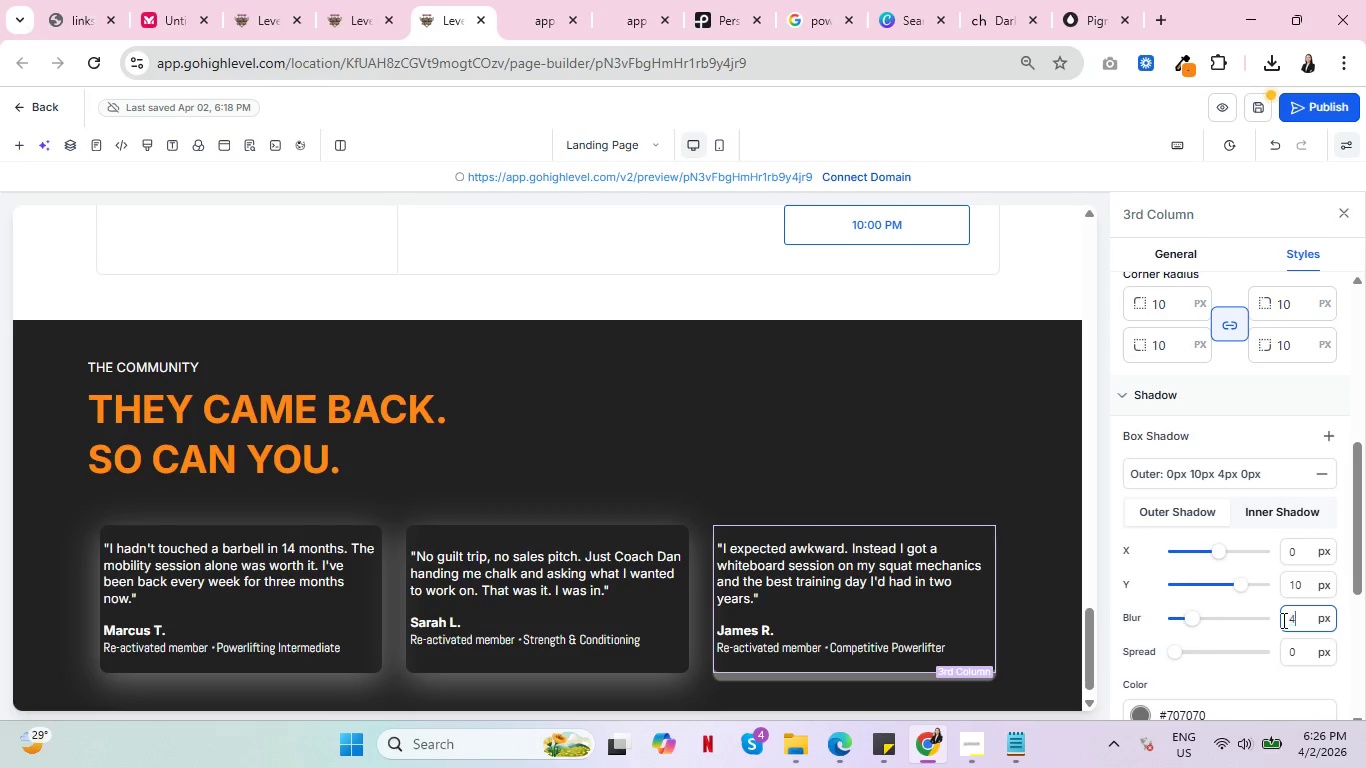 
type(45)
 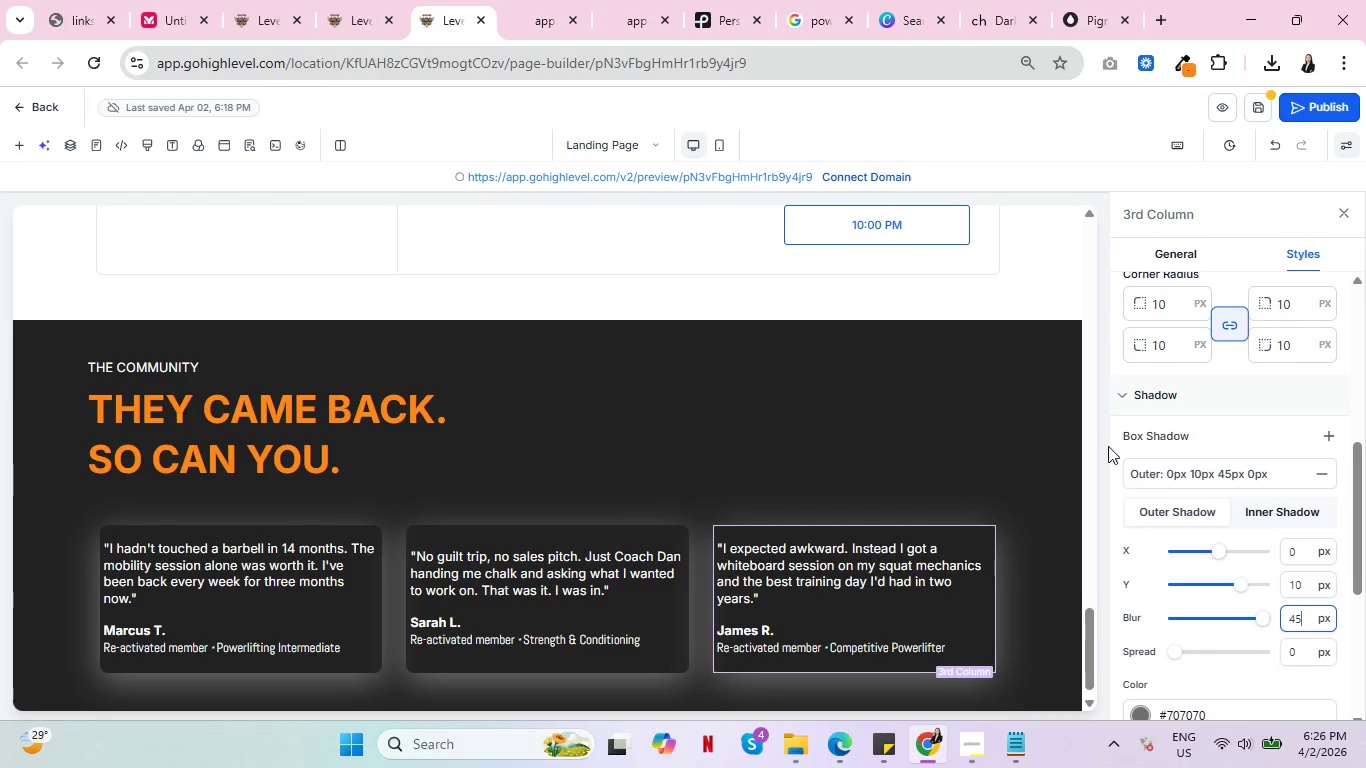 
left_click([951, 410])
 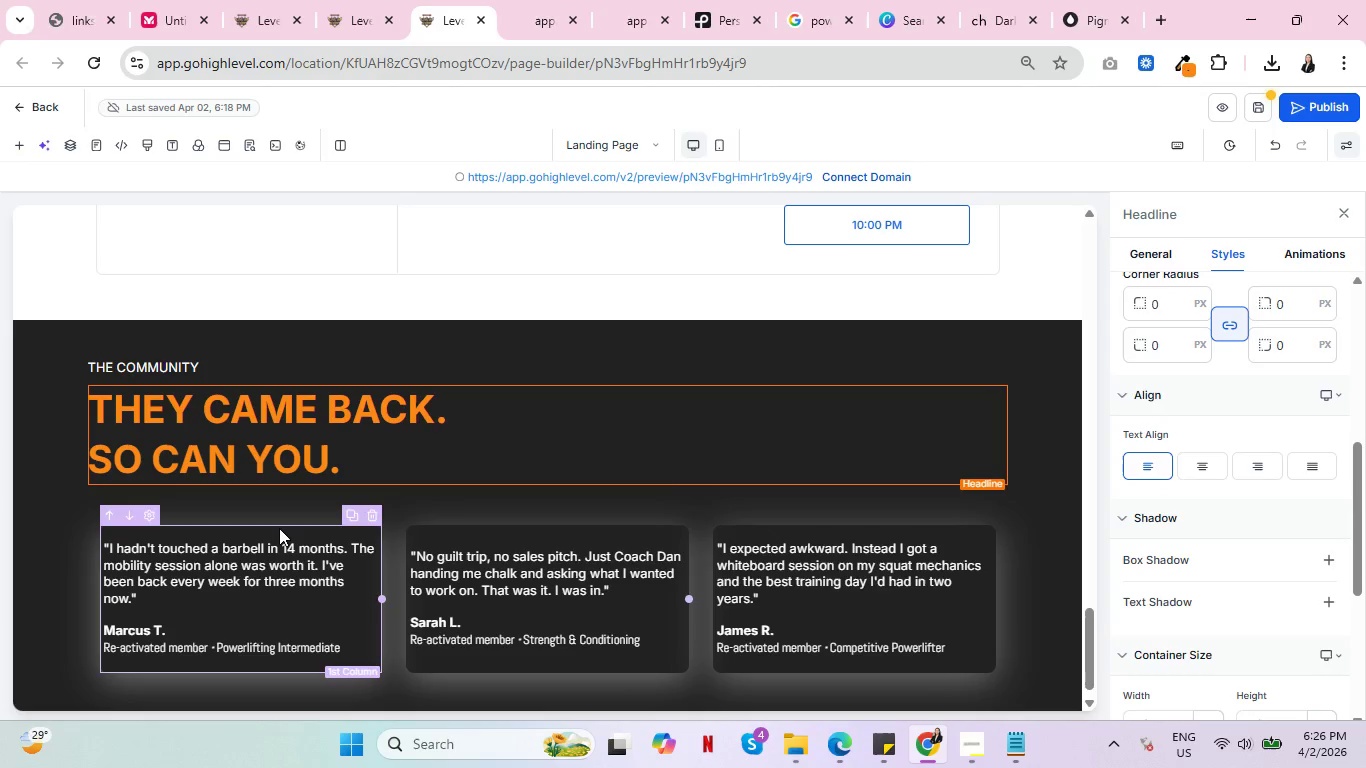 
left_click([279, 528])
 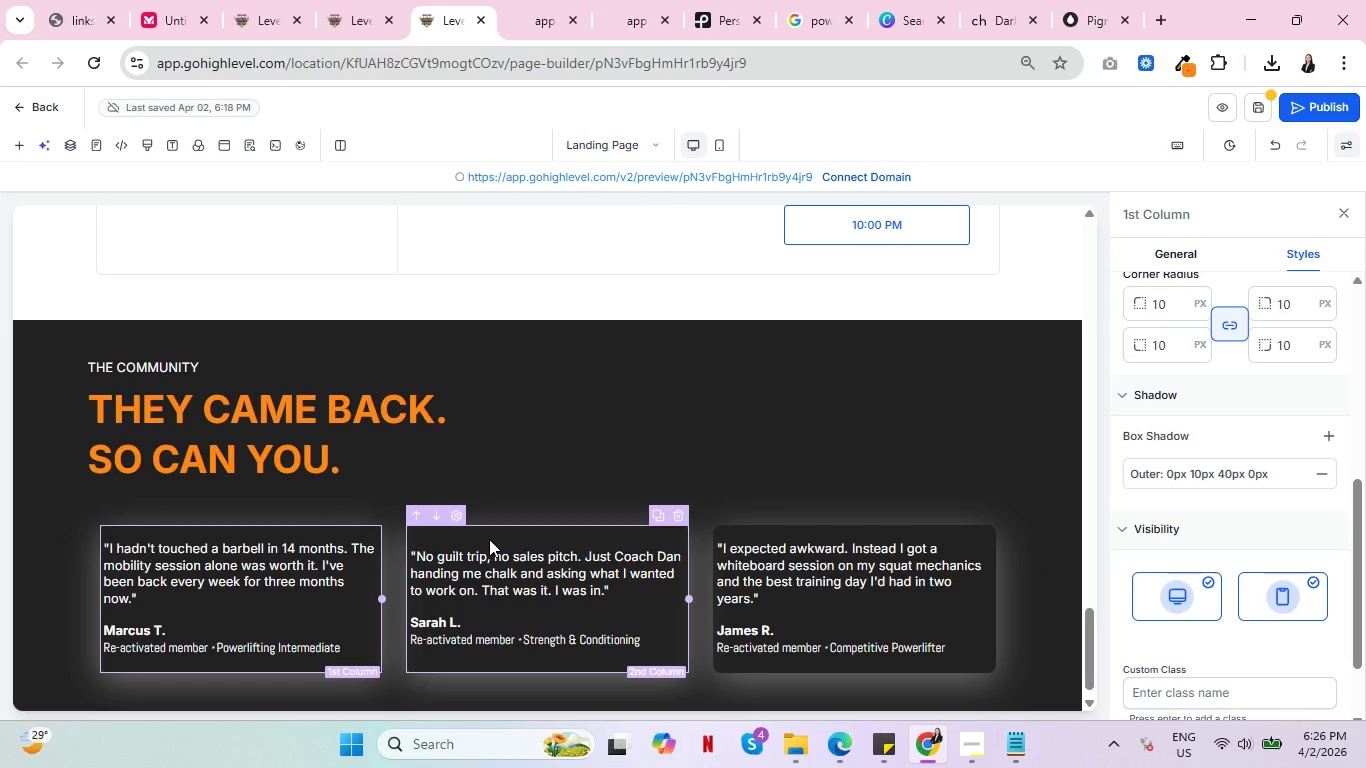 
left_click([489, 539])
 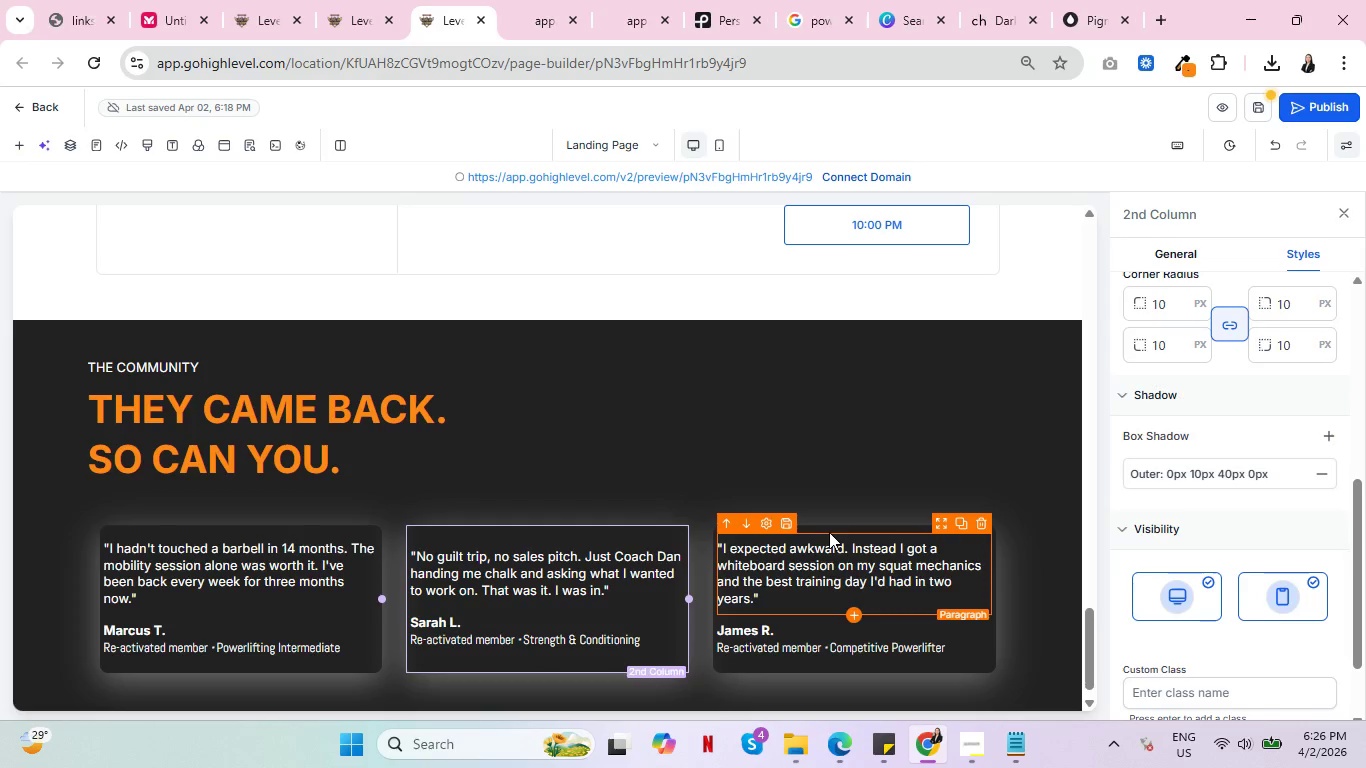 
left_click([830, 530])
 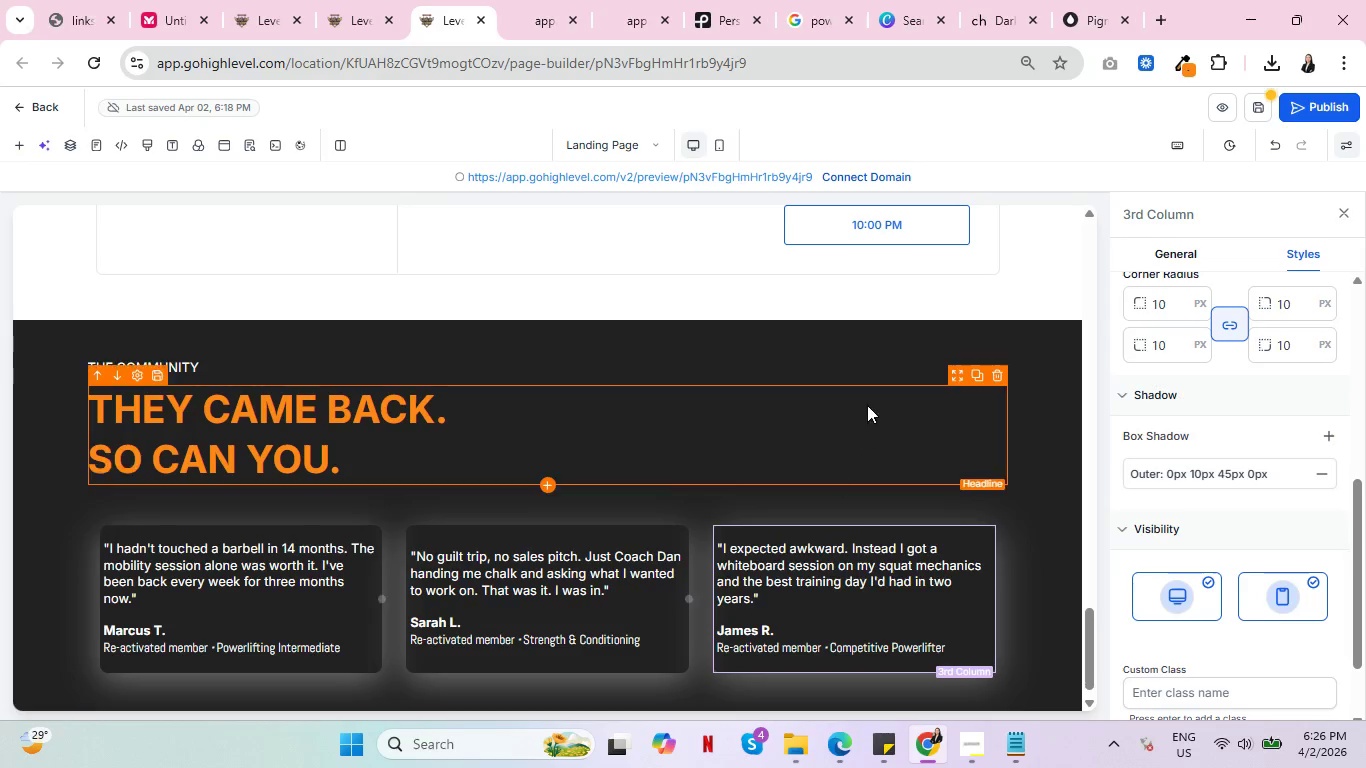 
left_click([867, 402])
 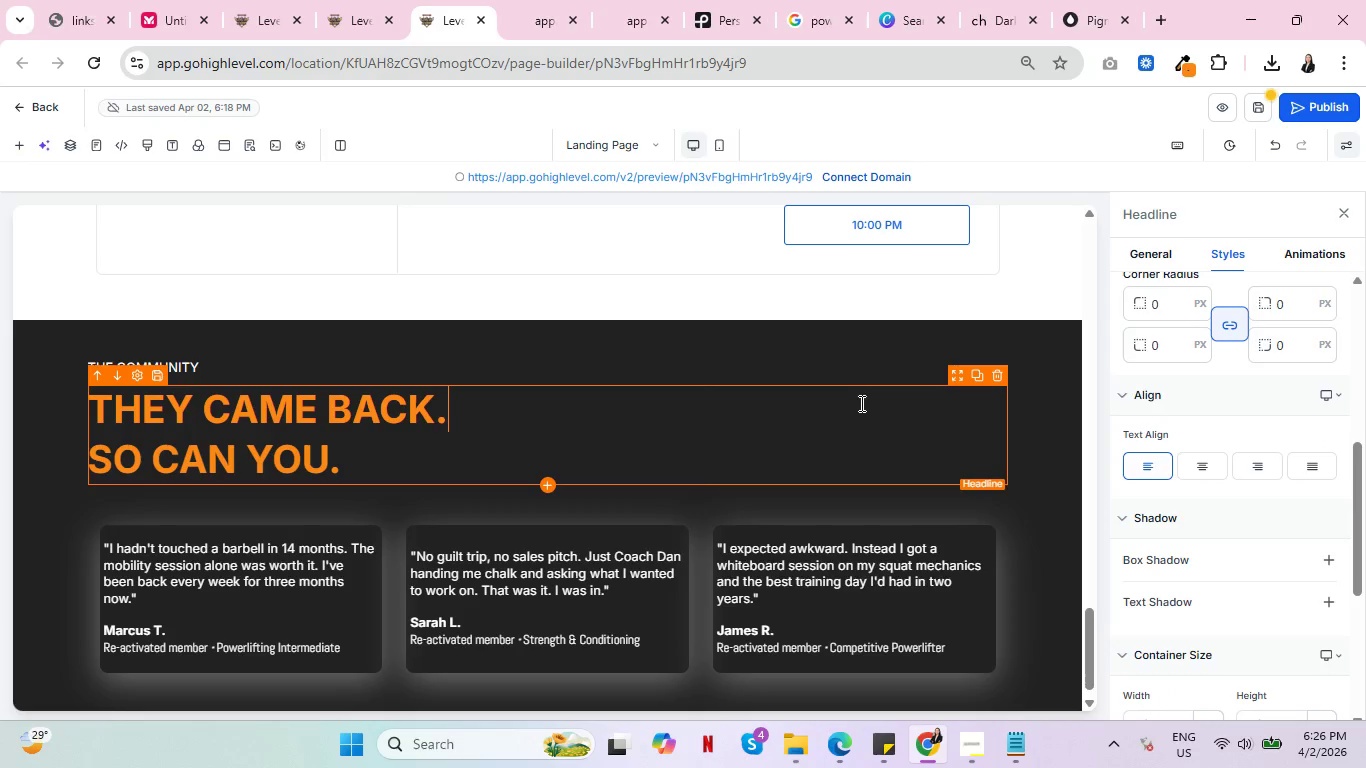 
left_click([847, 527])
 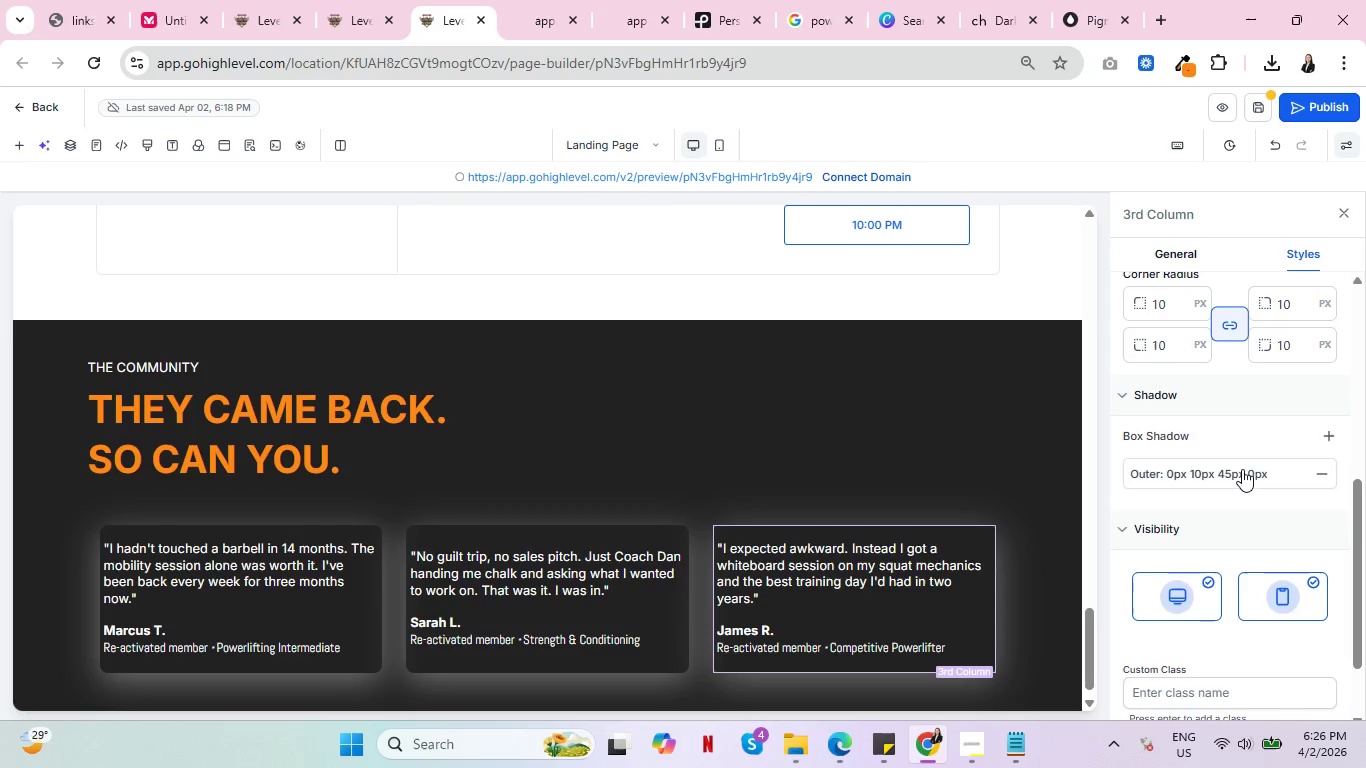 
left_click([1242, 469])
 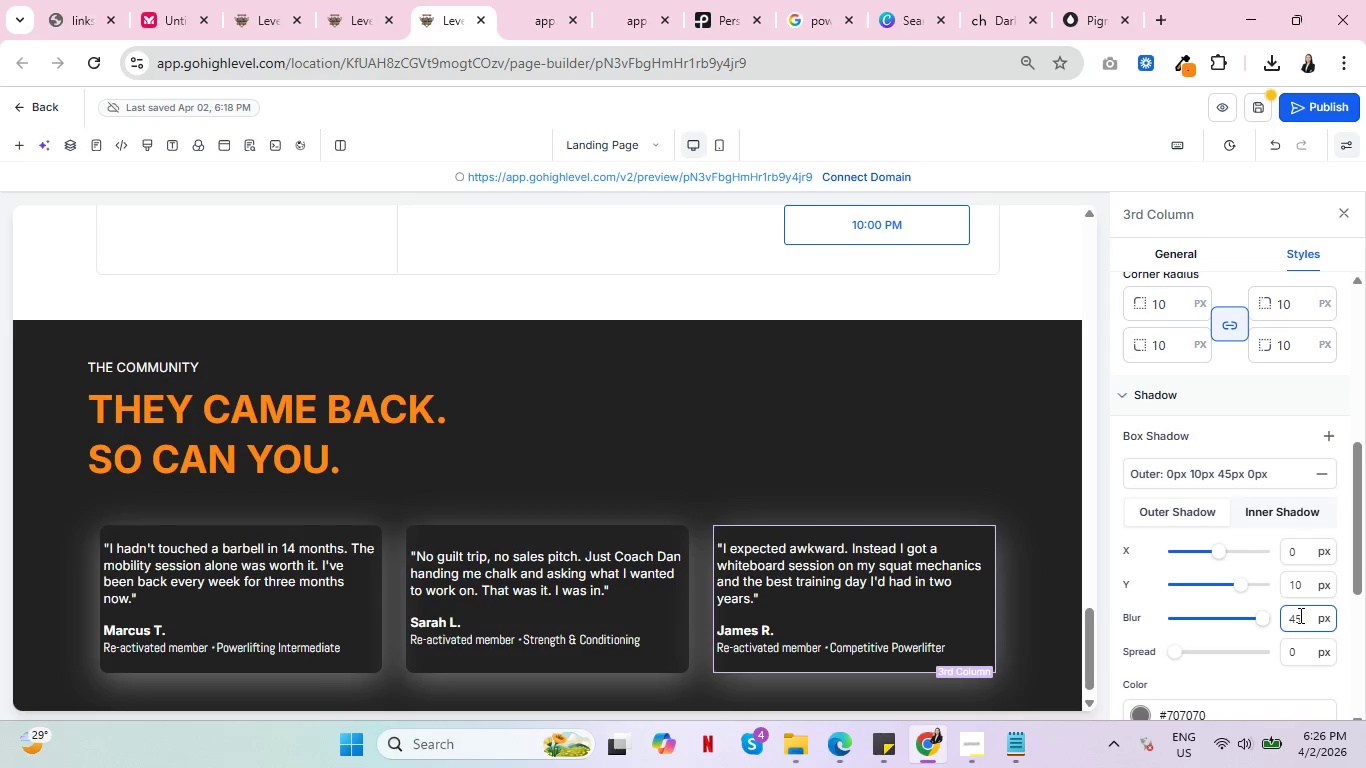 
left_click_drag(start_coordinate=[1300, 615], to_coordinate=[1276, 621])
 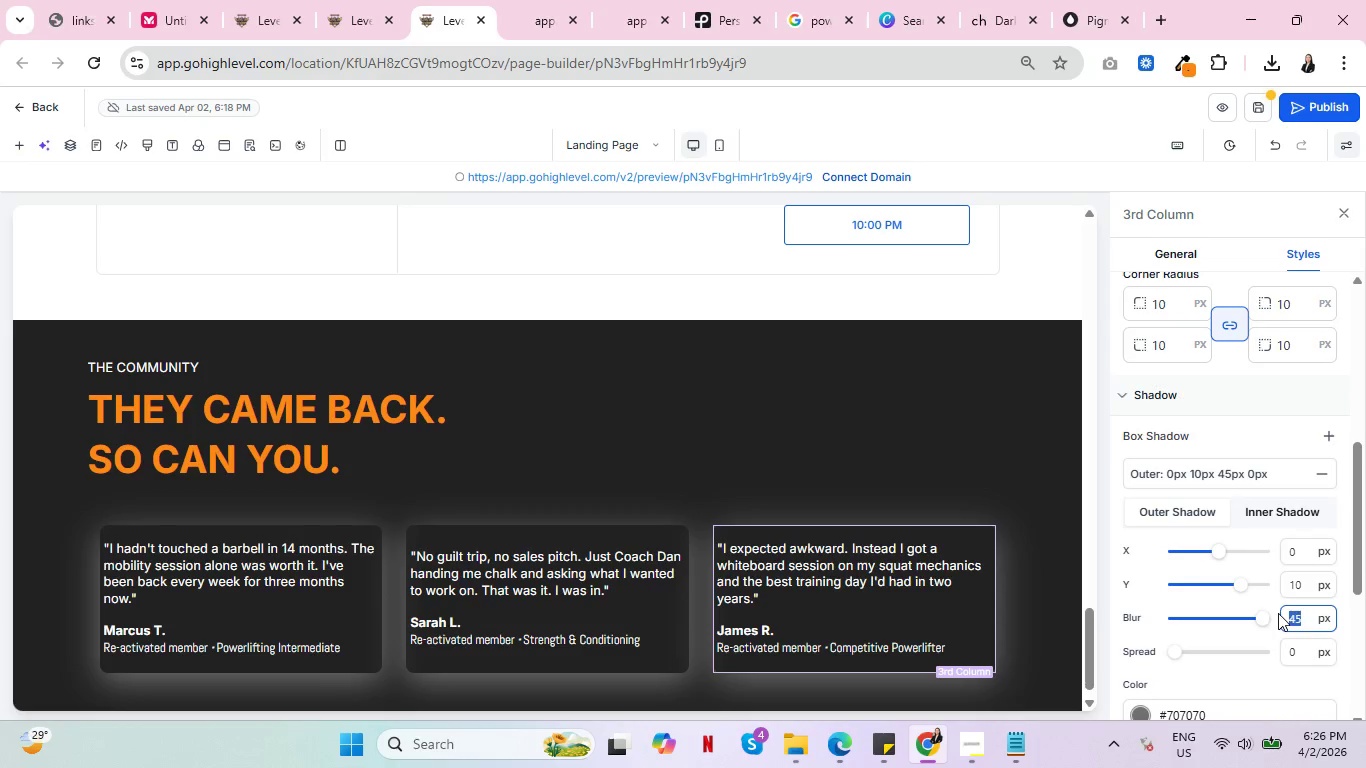 
type(40)
 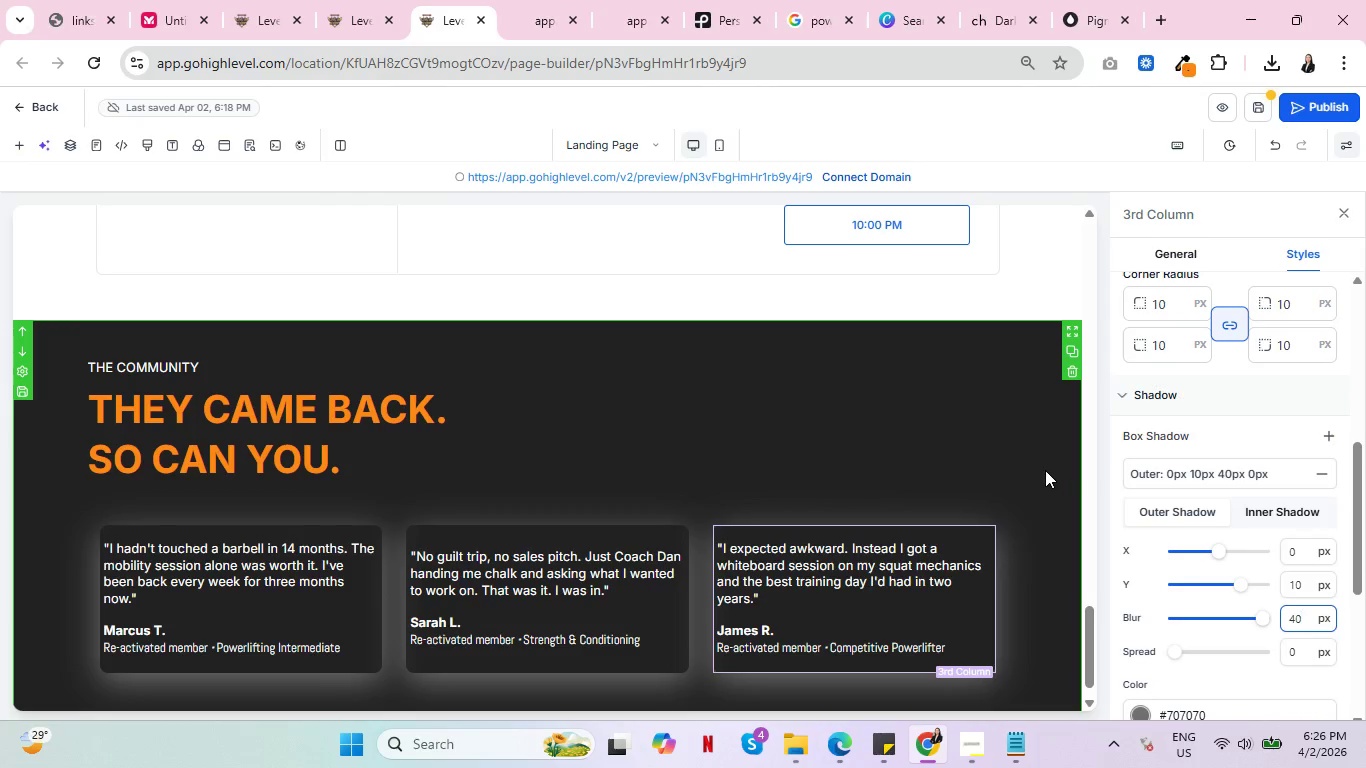 
left_click([1044, 468])
 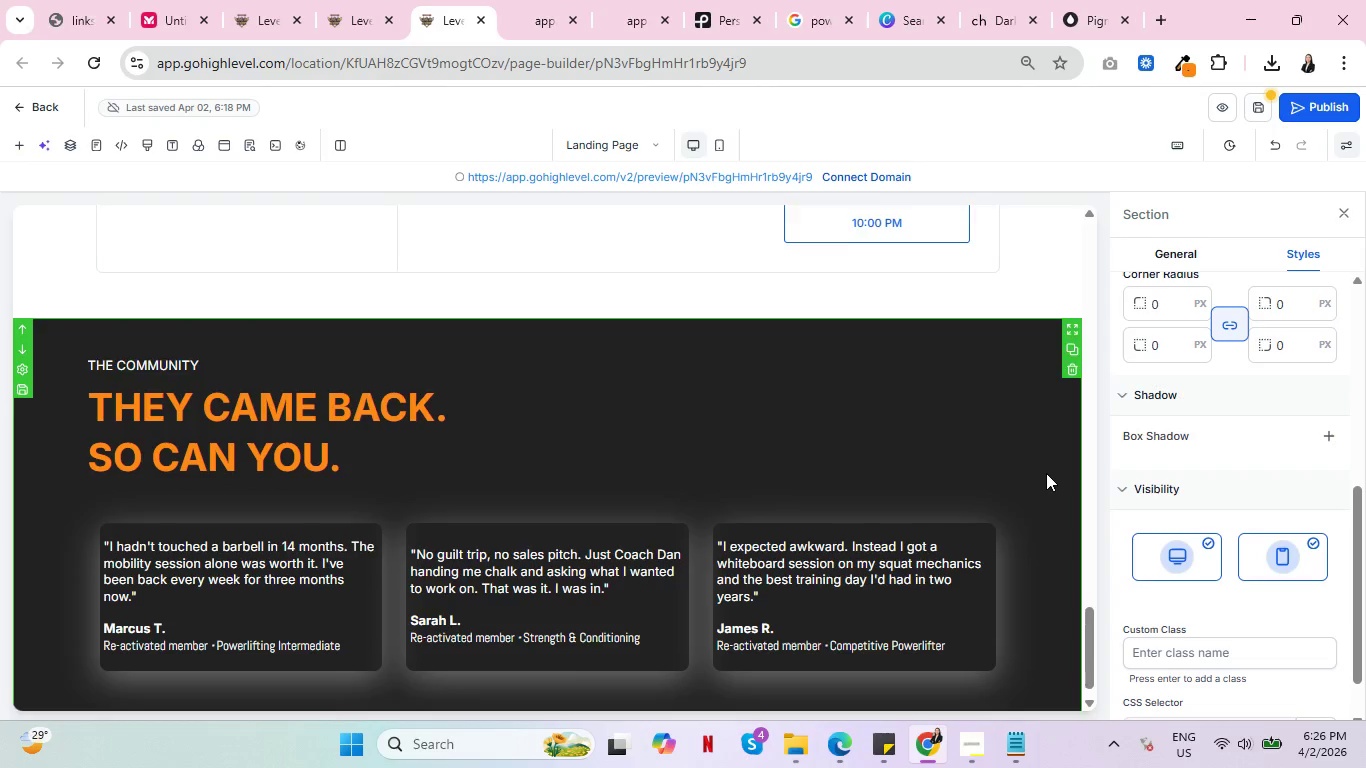 
scroll: coordinate [1046, 475], scroll_direction: down, amount: 3.0
 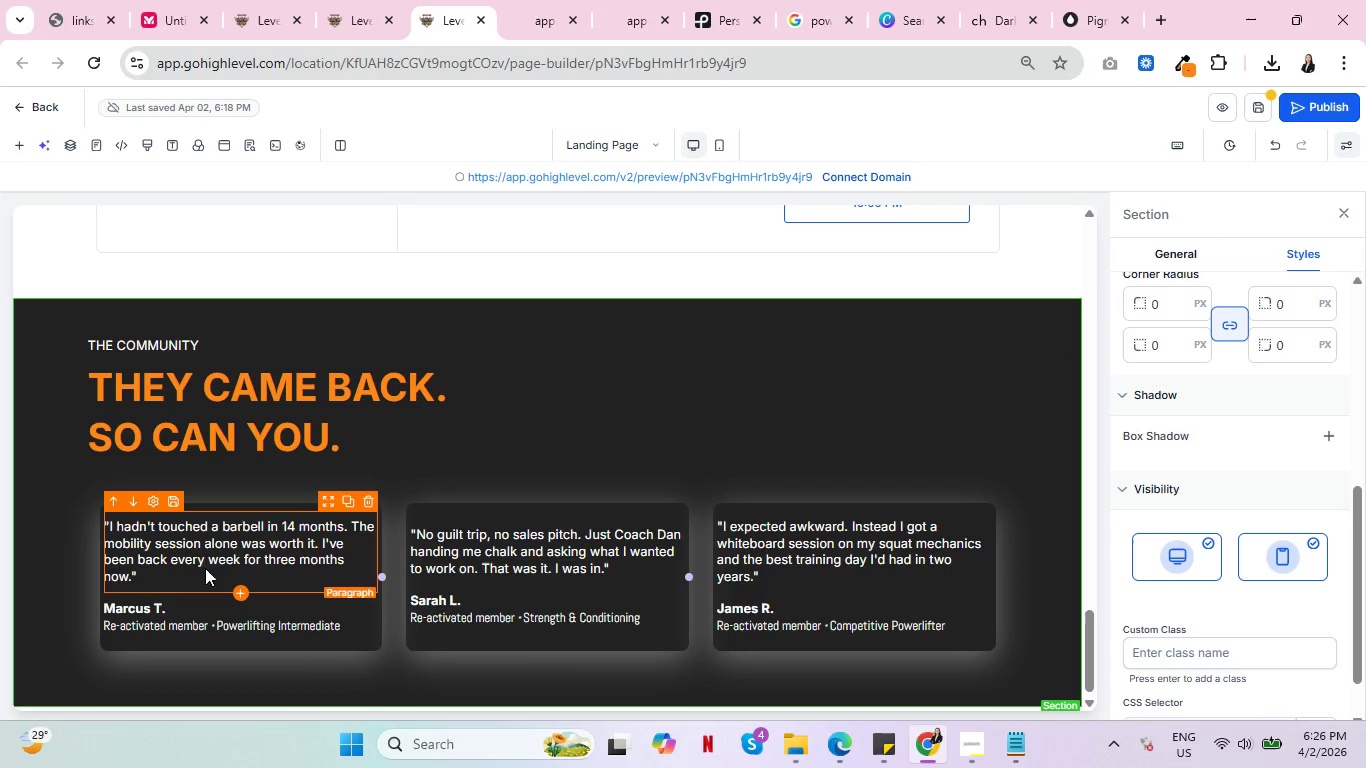 
wait(5.7)
 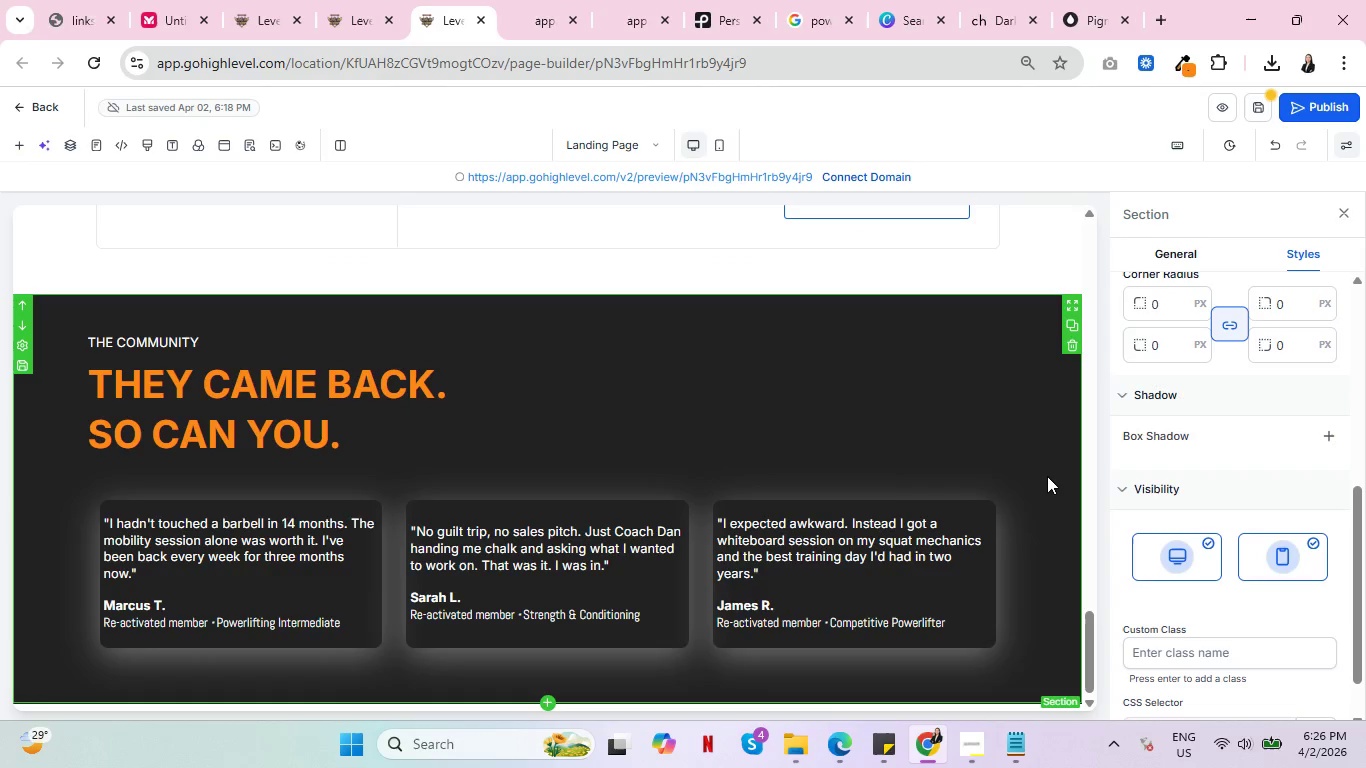 
left_click([222, 502])
 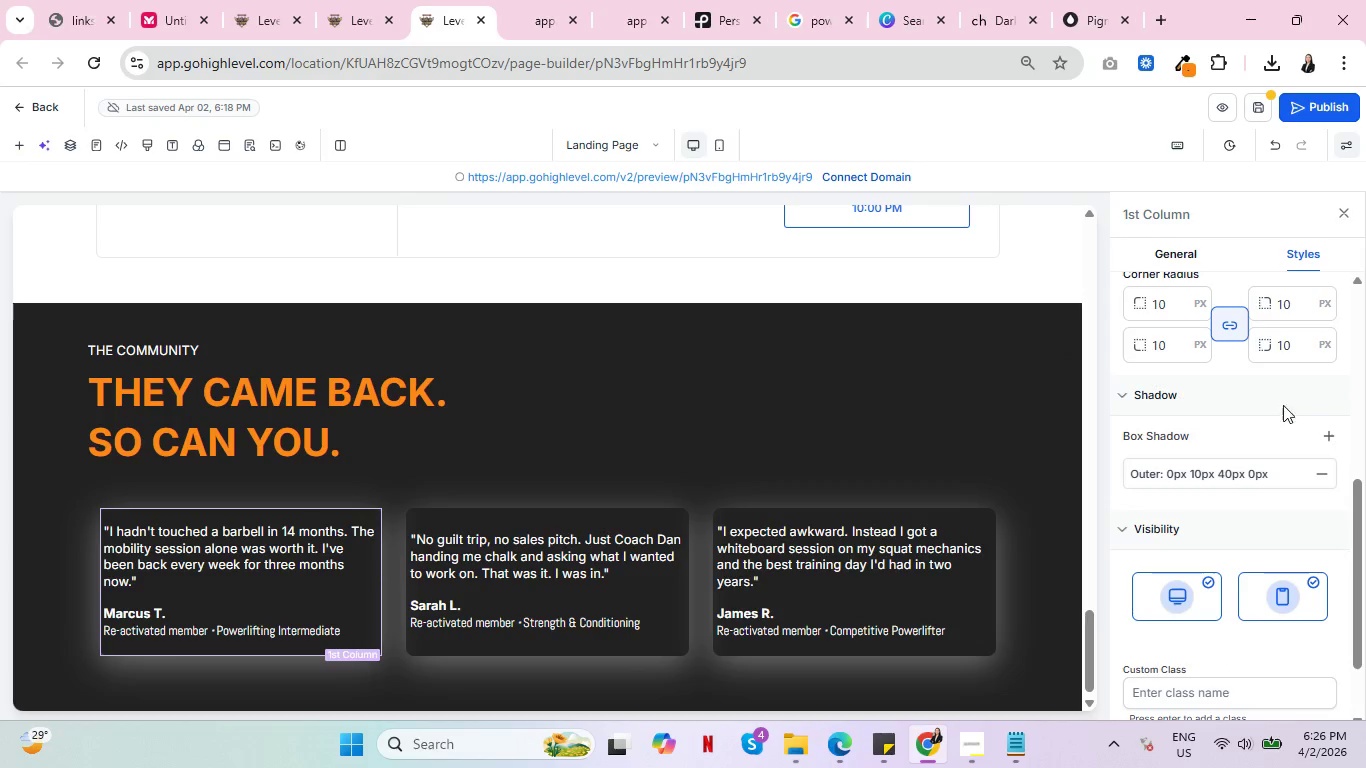 
scroll: coordinate [1289, 444], scroll_direction: up, amount: 3.0
 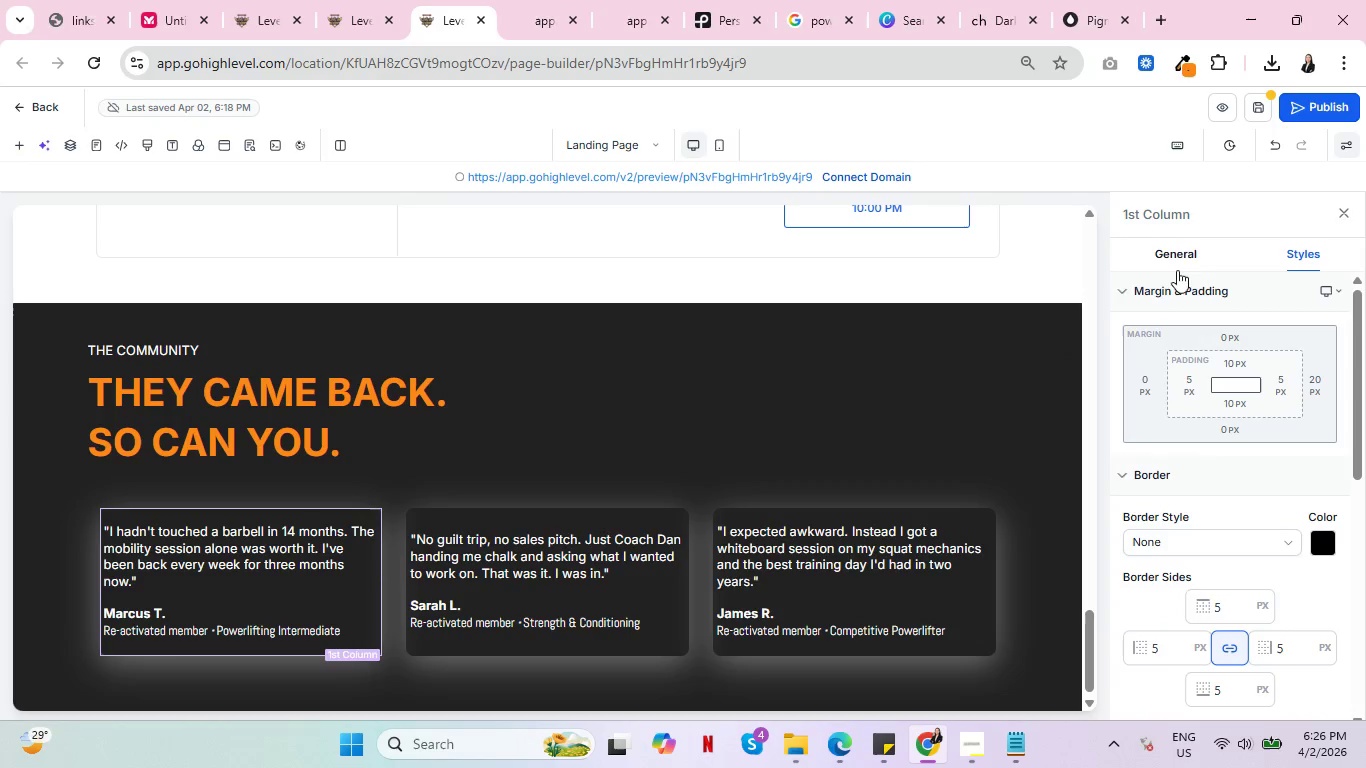 
left_click([1164, 257])
 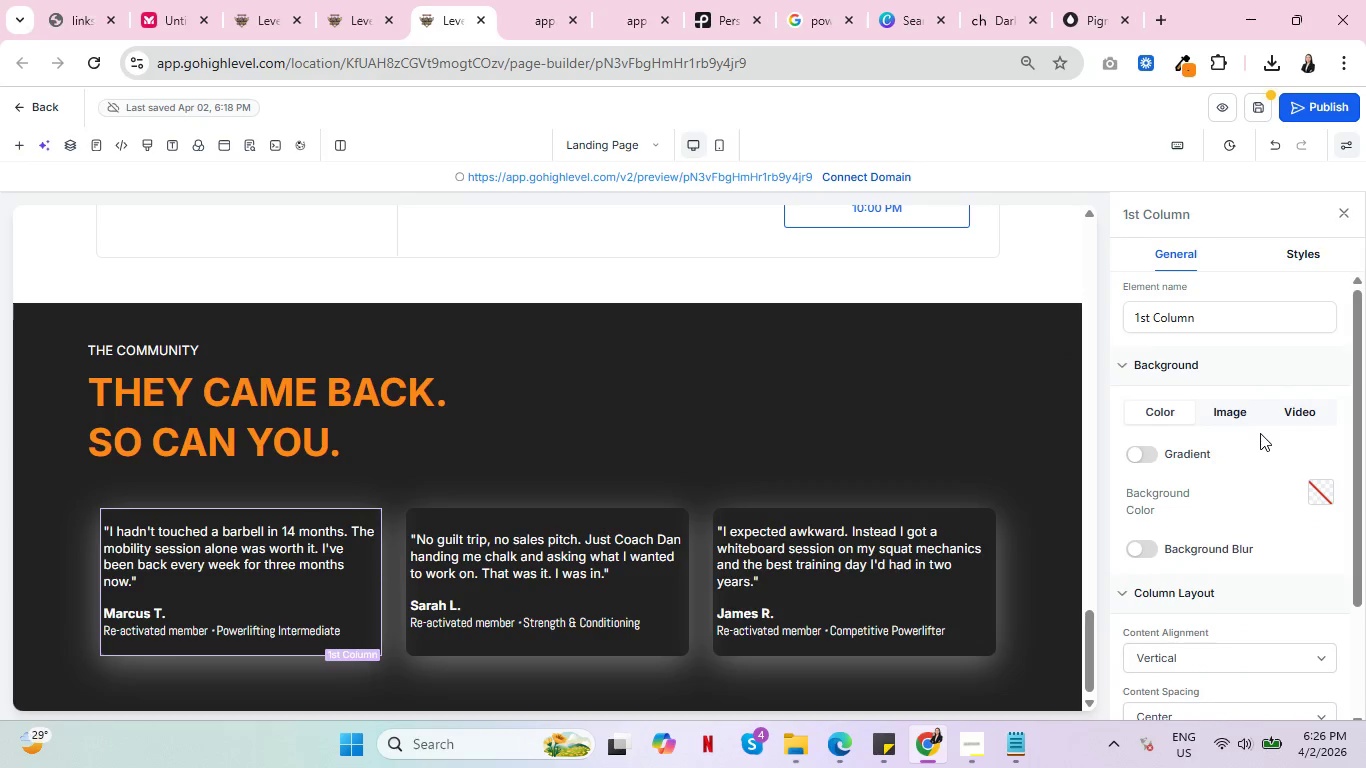 
scroll: coordinate [1260, 433], scroll_direction: up, amount: 2.0
 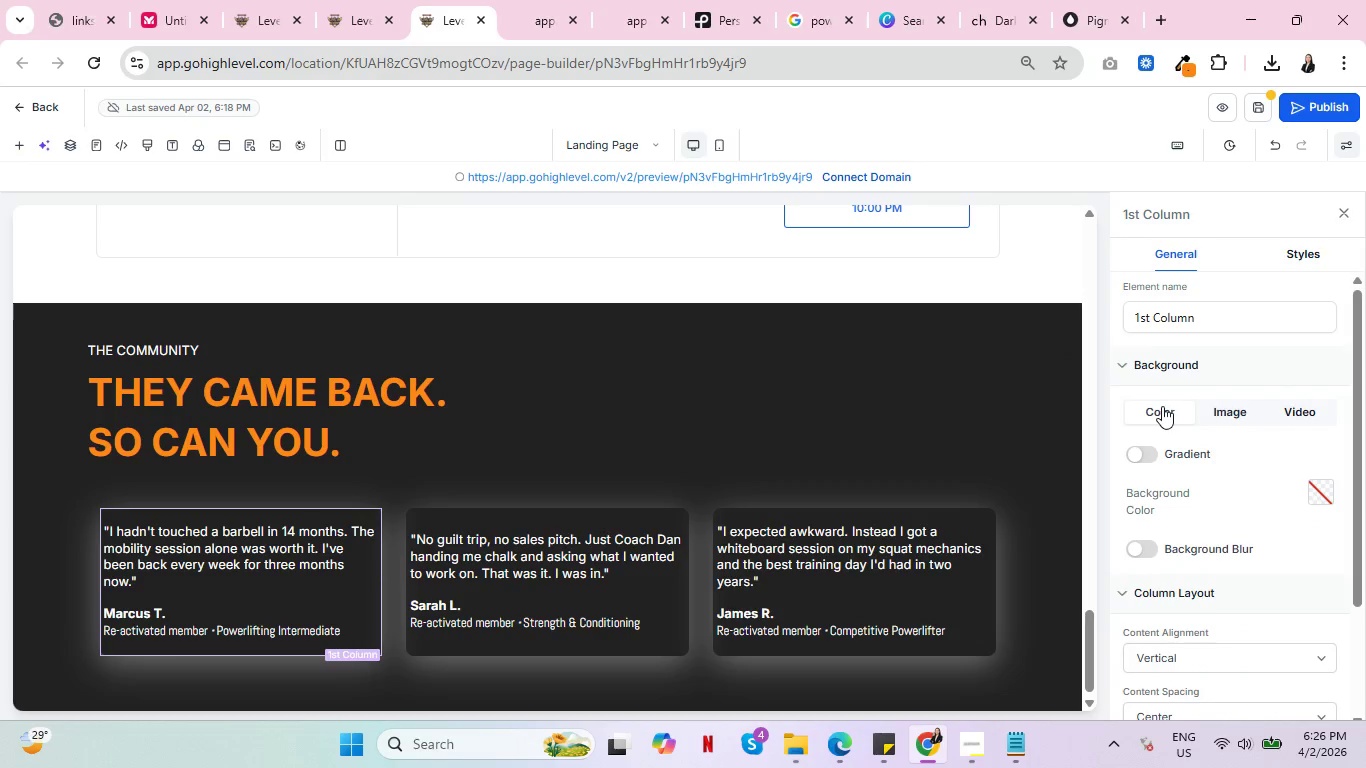 
left_click([1162, 406])
 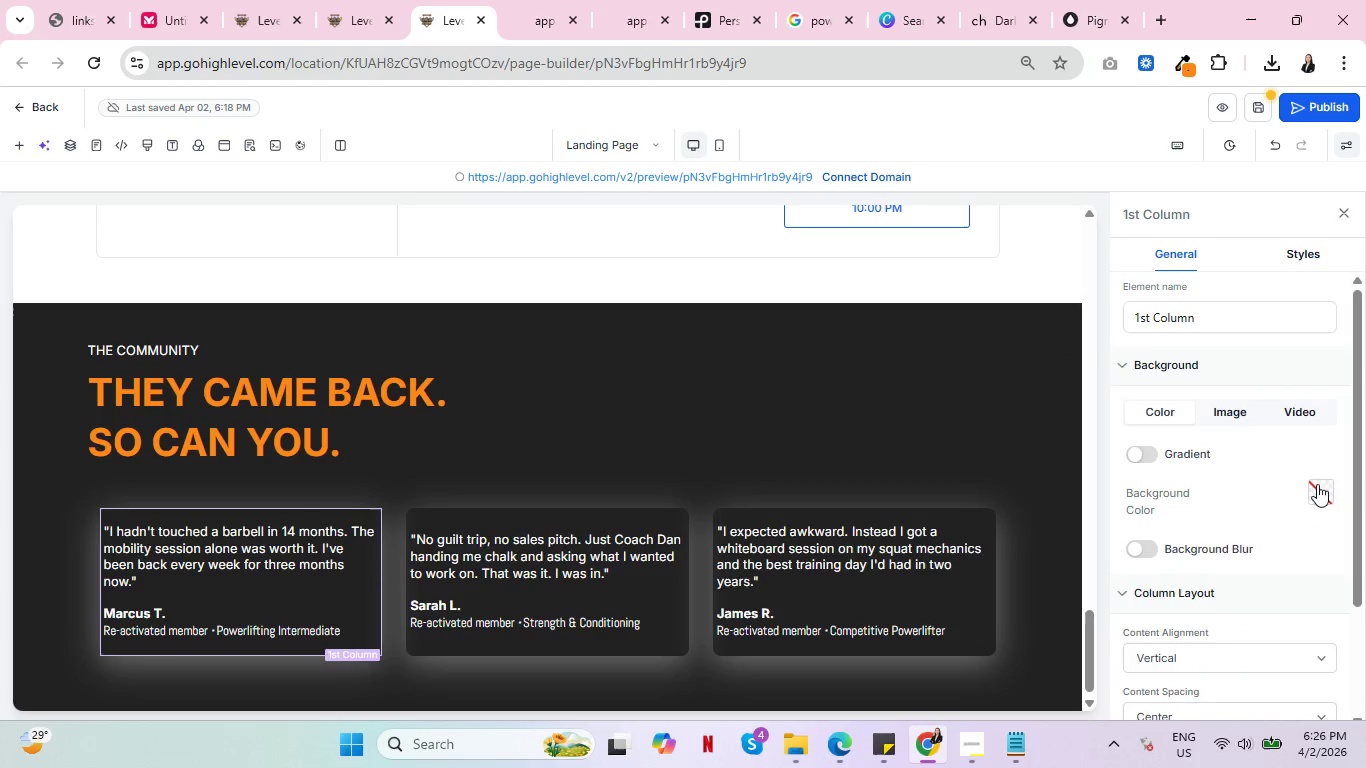 
left_click([1322, 490])
 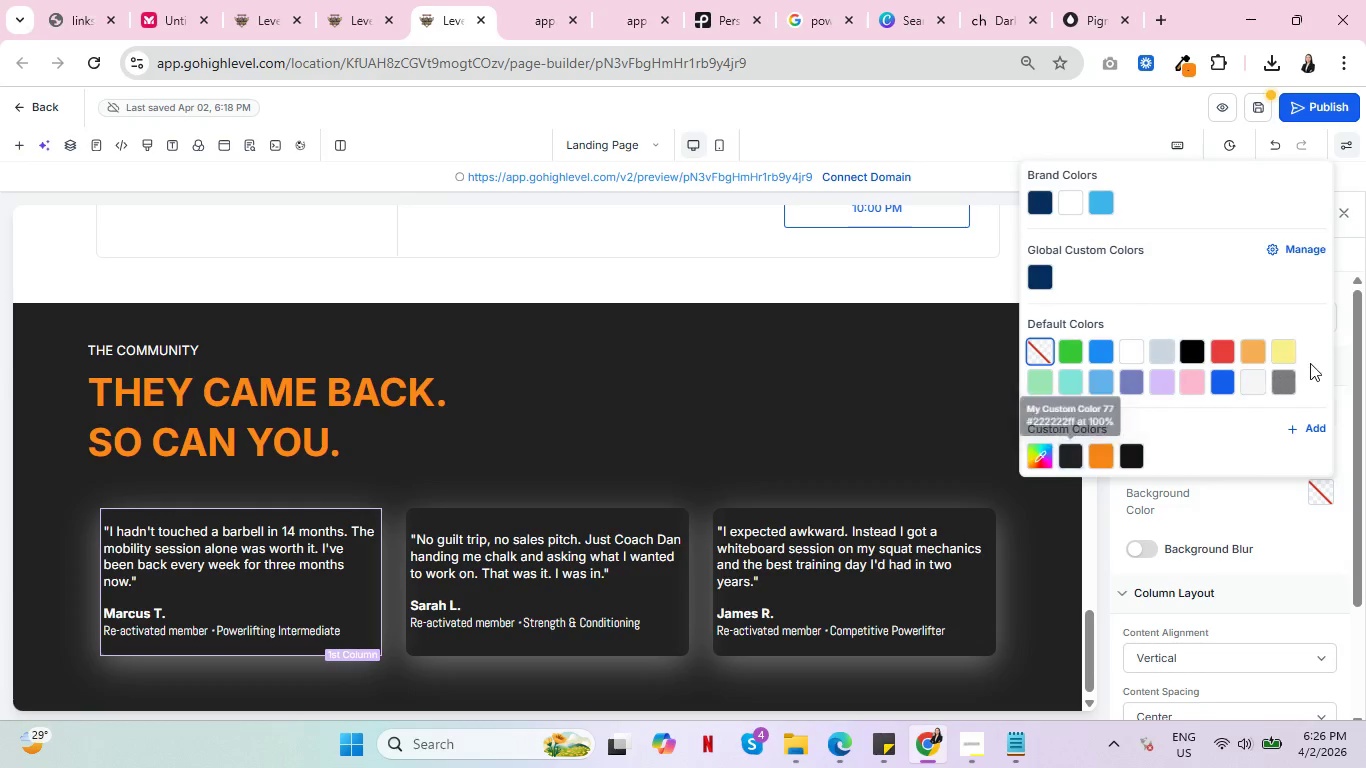 
left_click([1286, 383])
 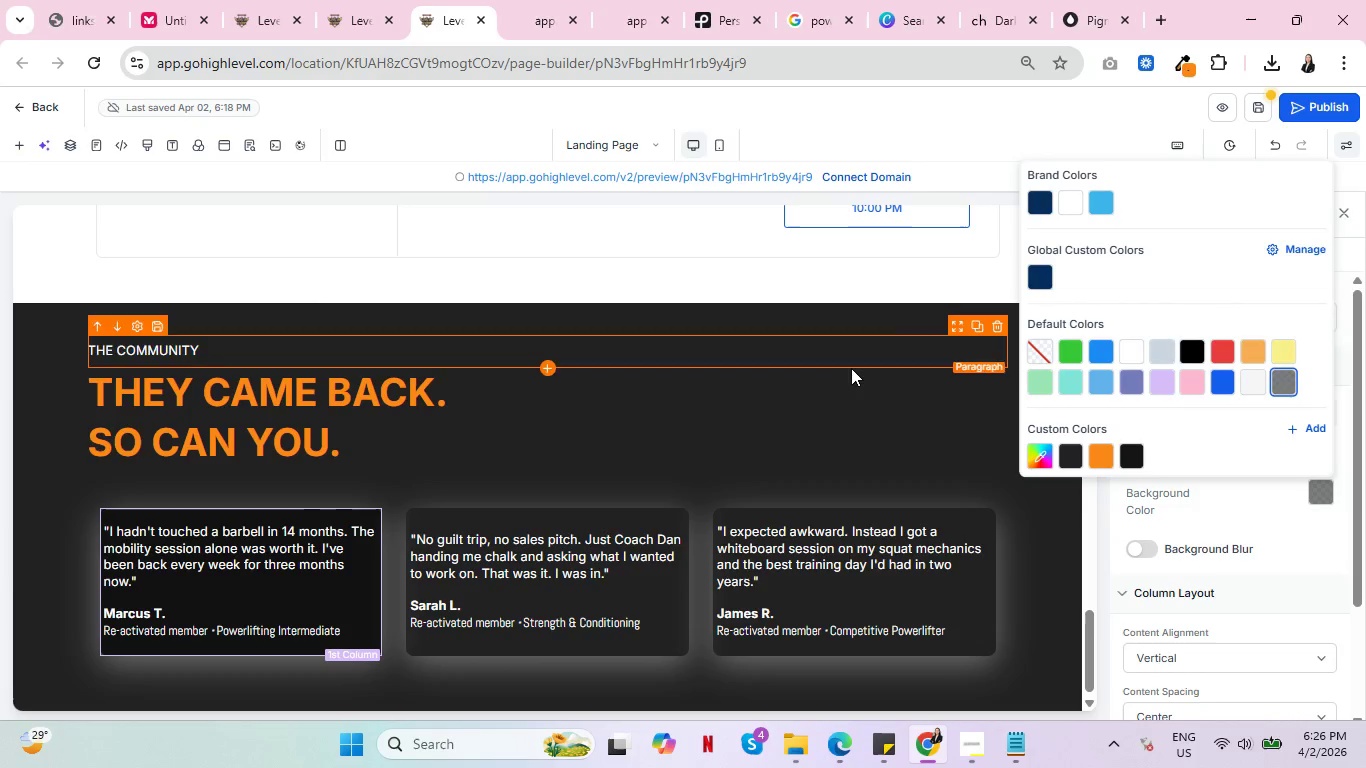 
left_click([849, 381])
 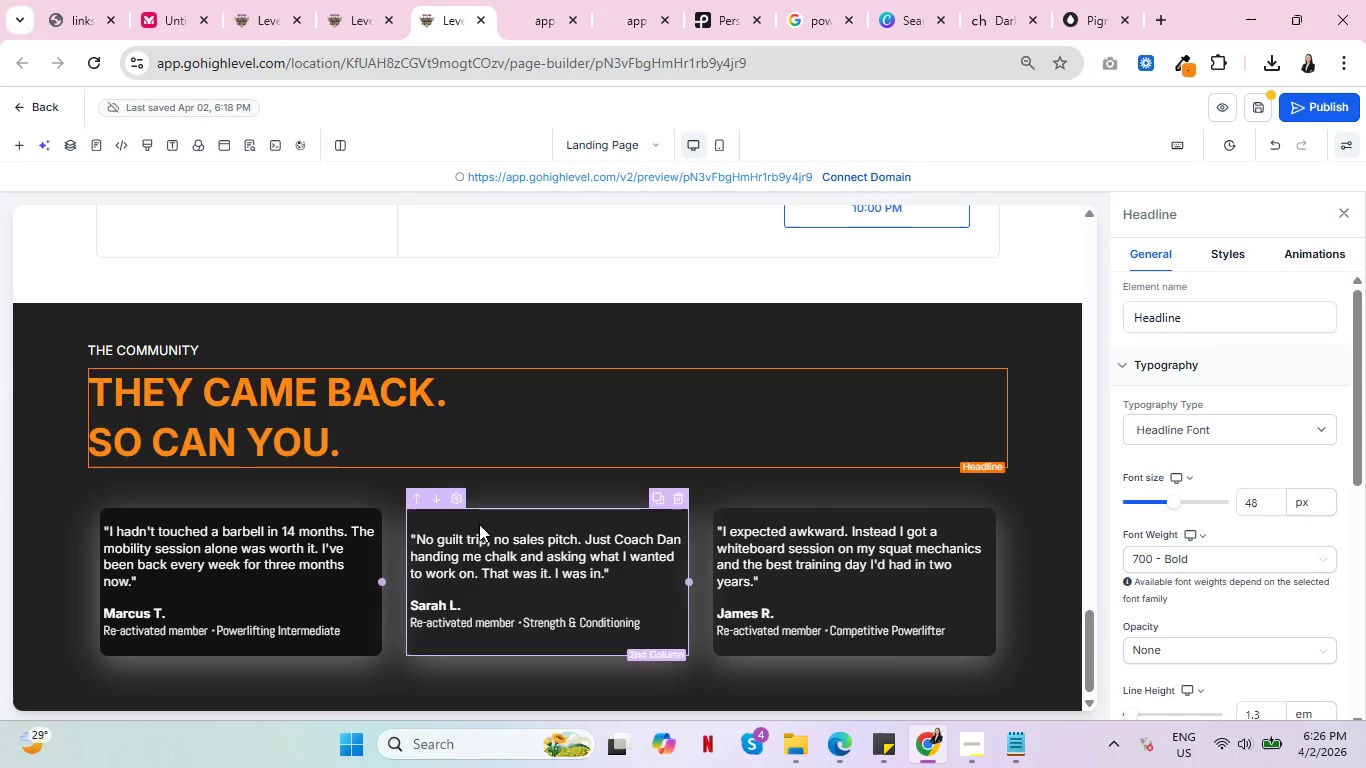 
wait(9.89)
 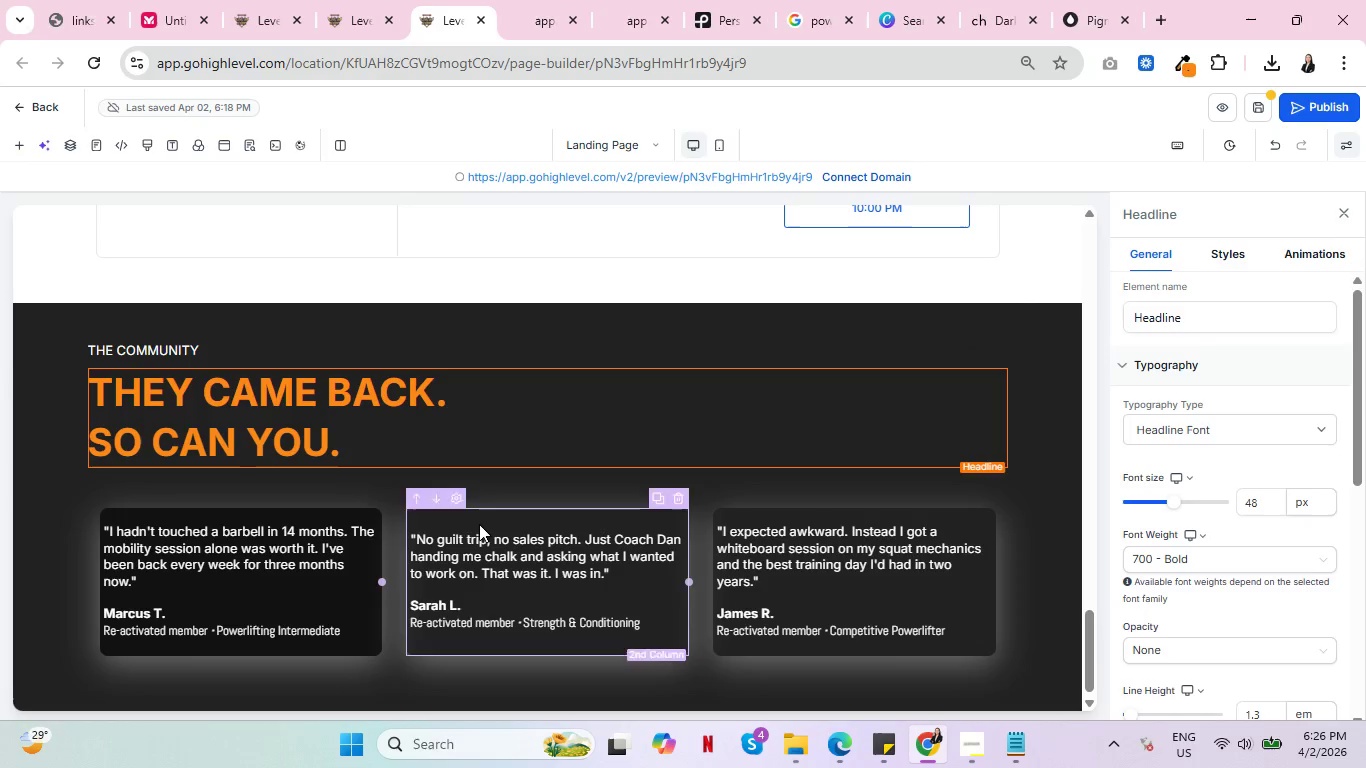 
left_click([428, 513])
 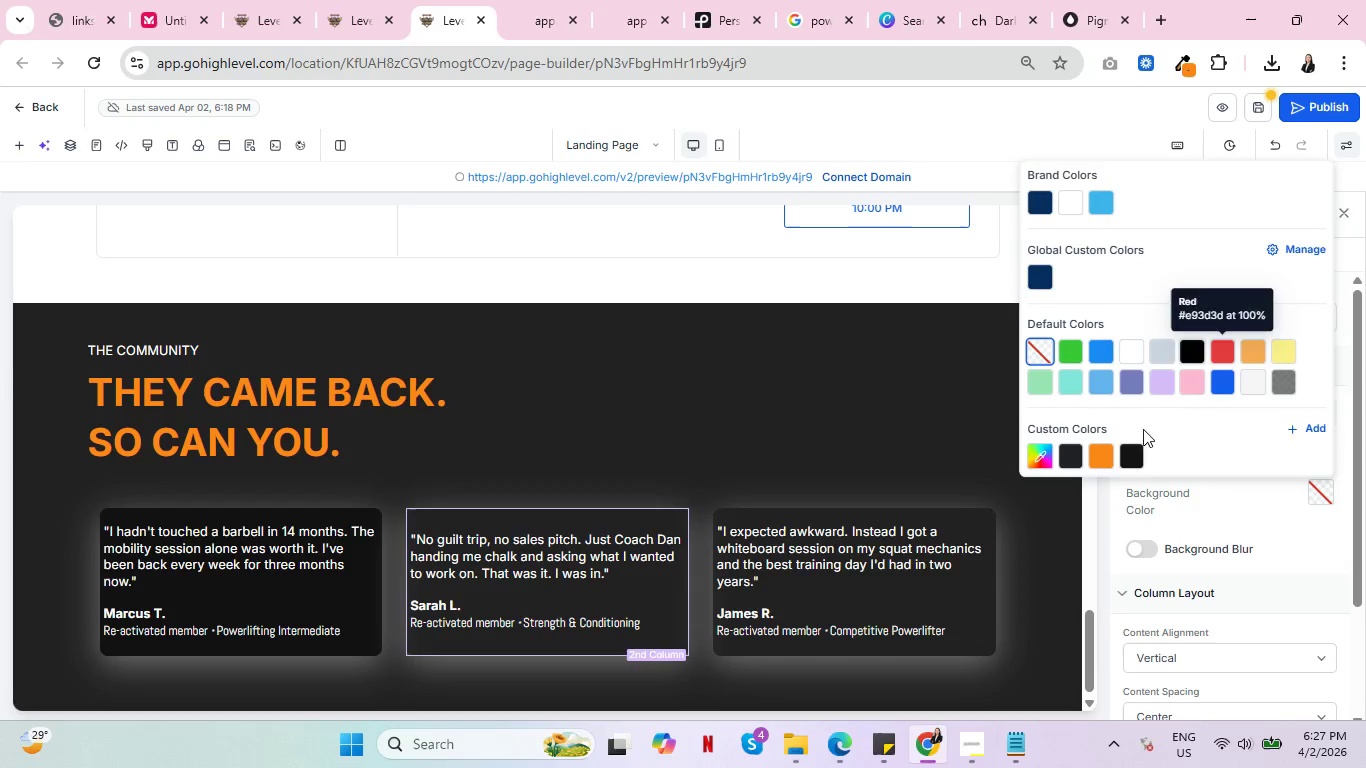 
left_click([1134, 447])
 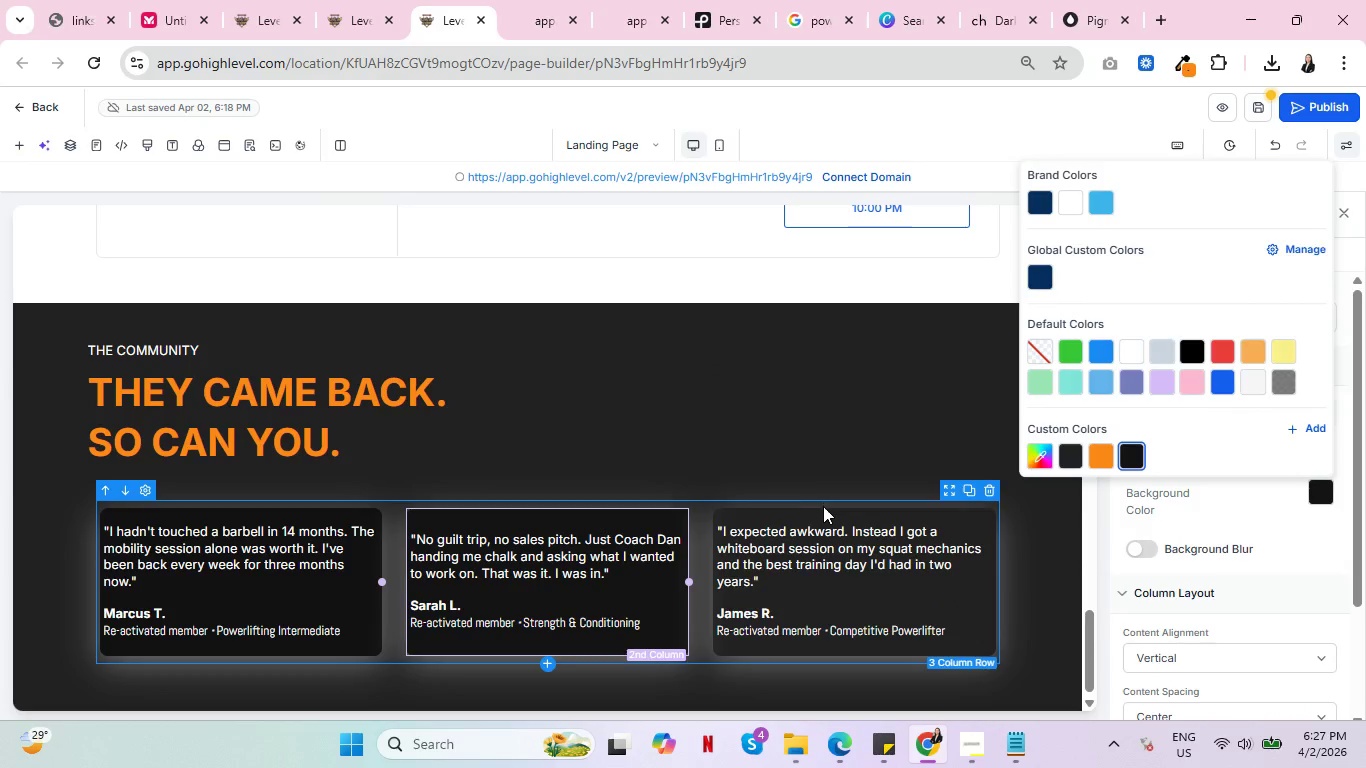 
left_click([824, 510])
 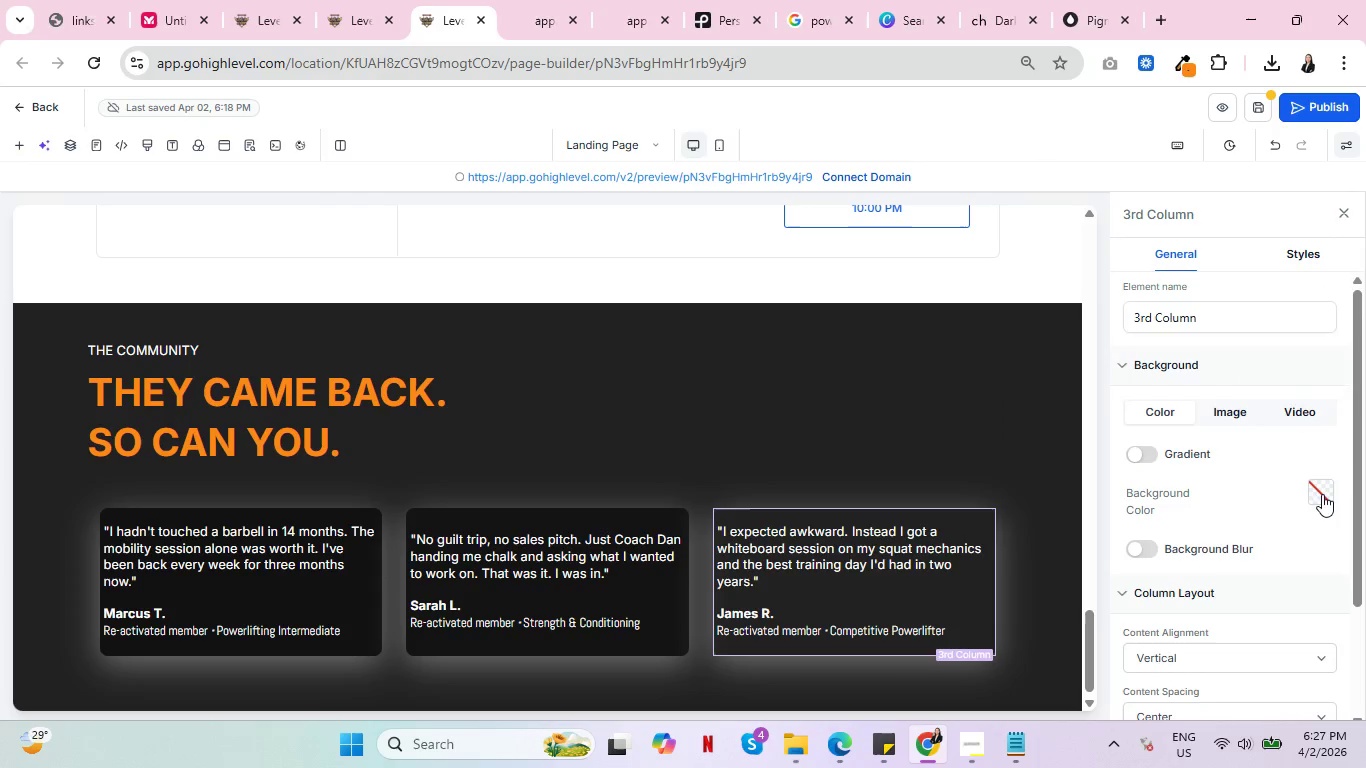 
left_click([1321, 492])
 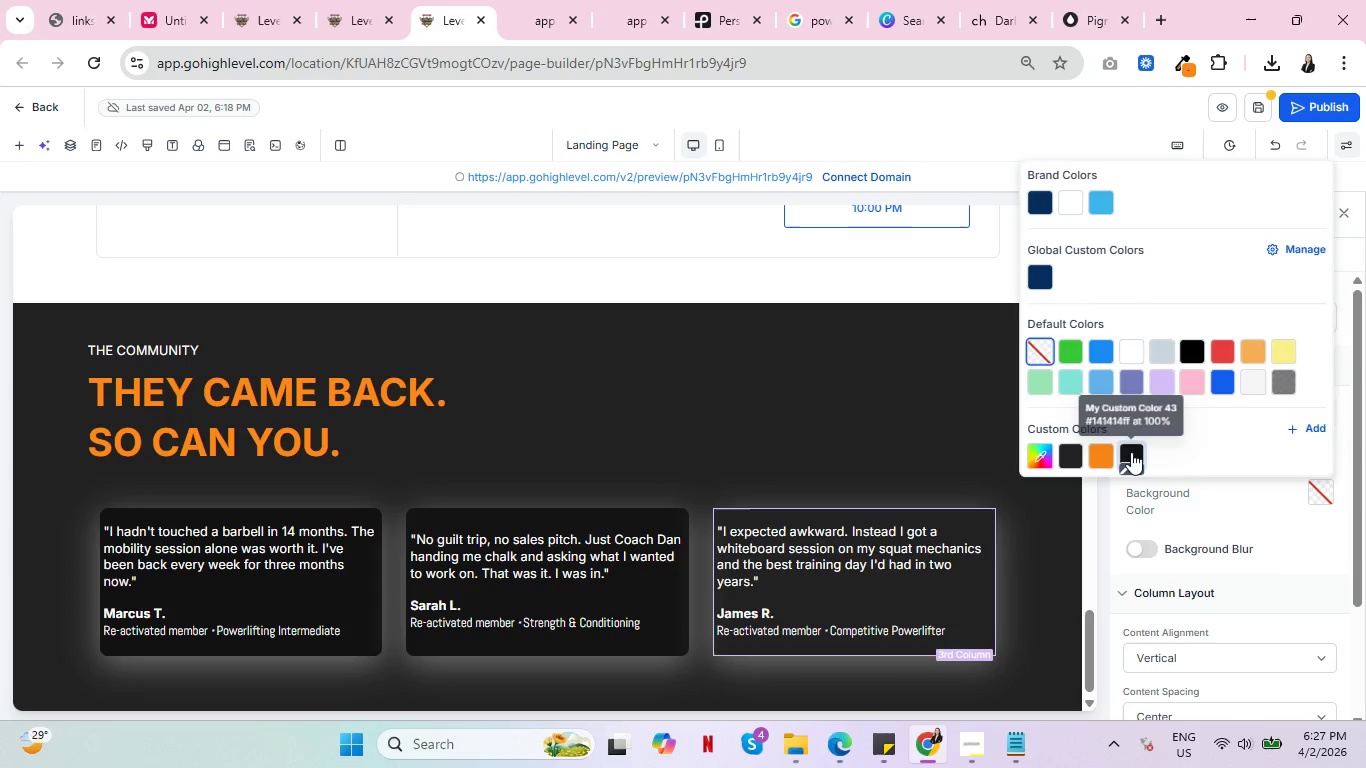 
left_click([1131, 452])
 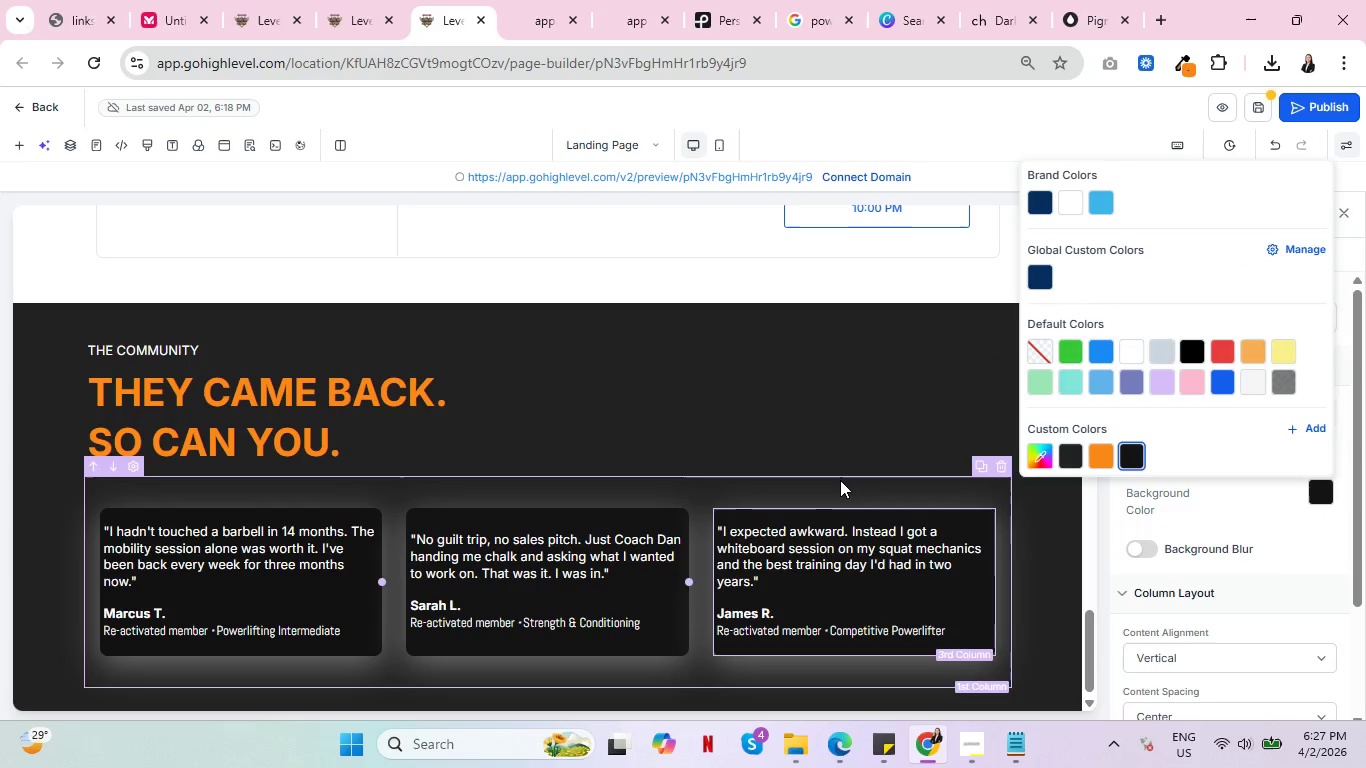 
left_click([840, 480])
 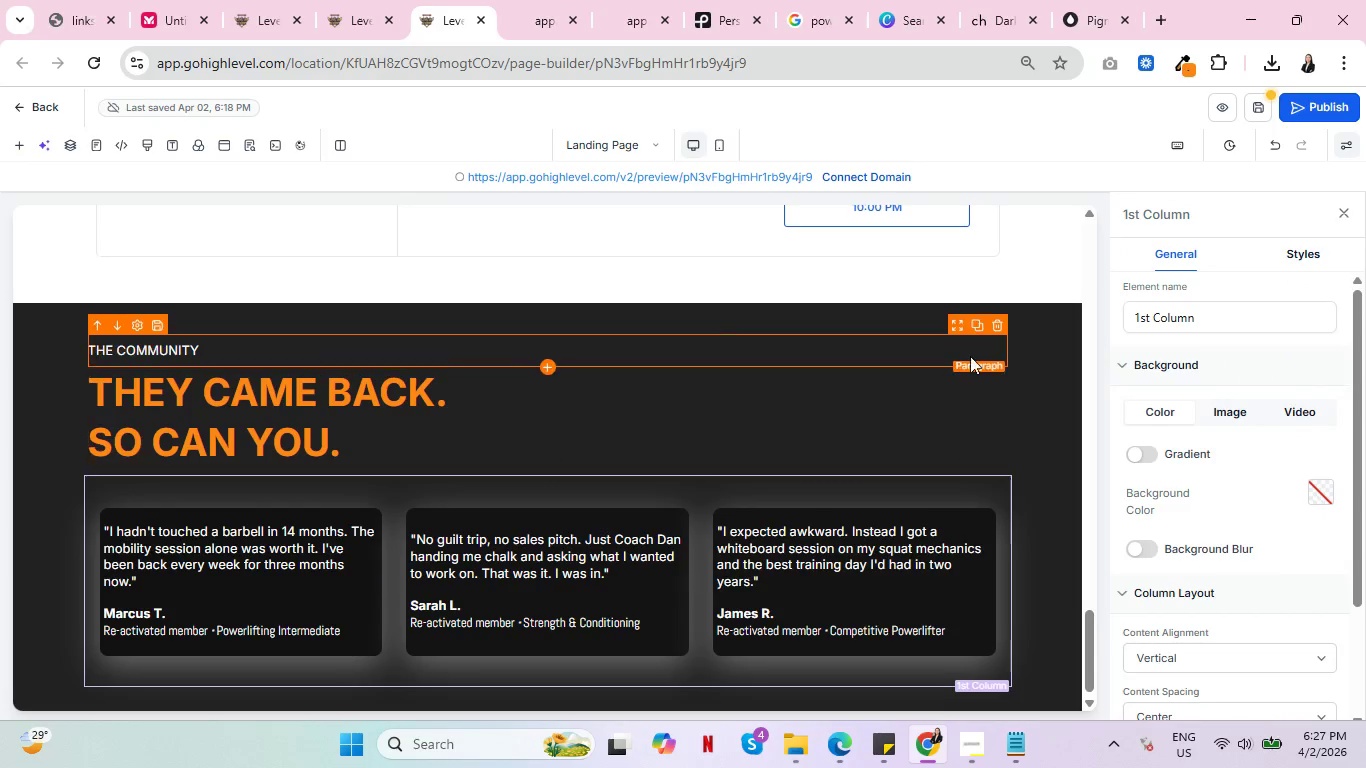 
scroll: coordinate [970, 356], scroll_direction: down, amount: 4.0
 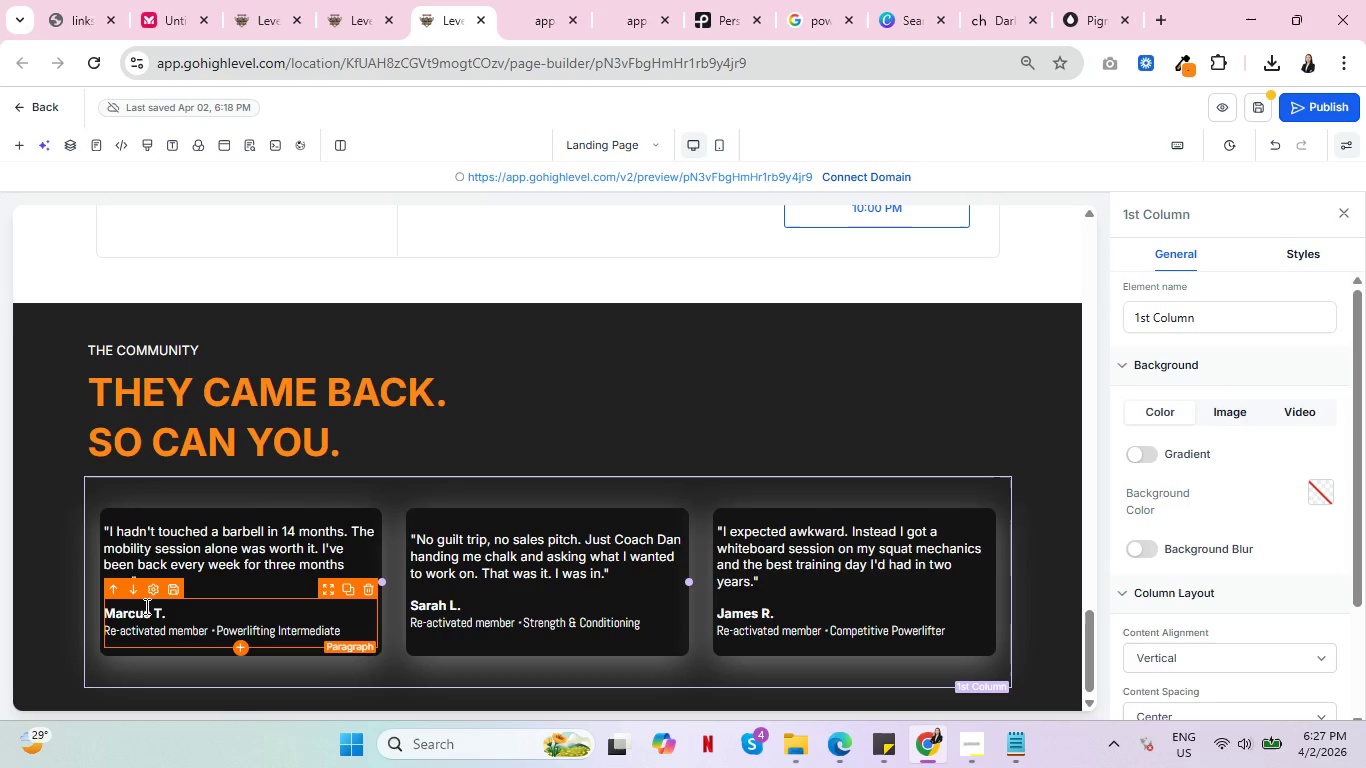 
wait(10.74)
 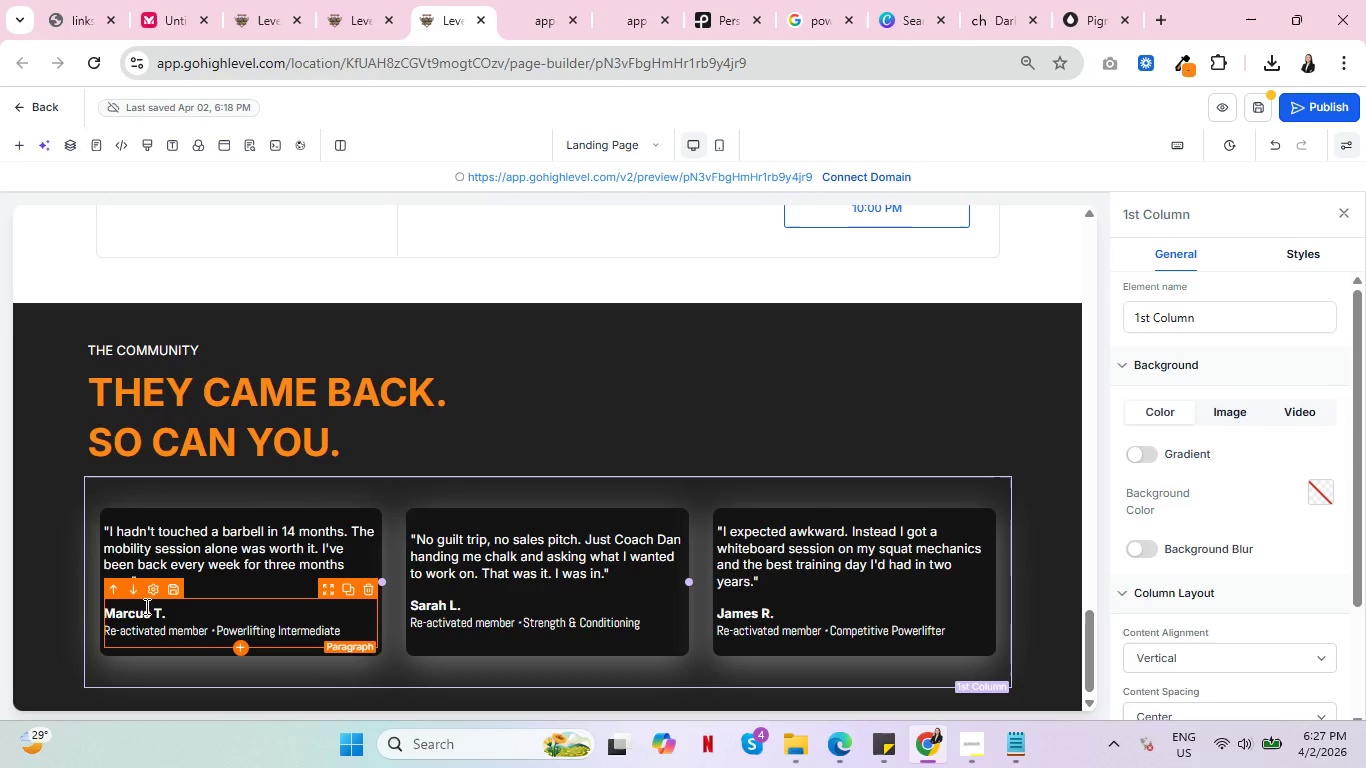 
left_click([339, 630])
 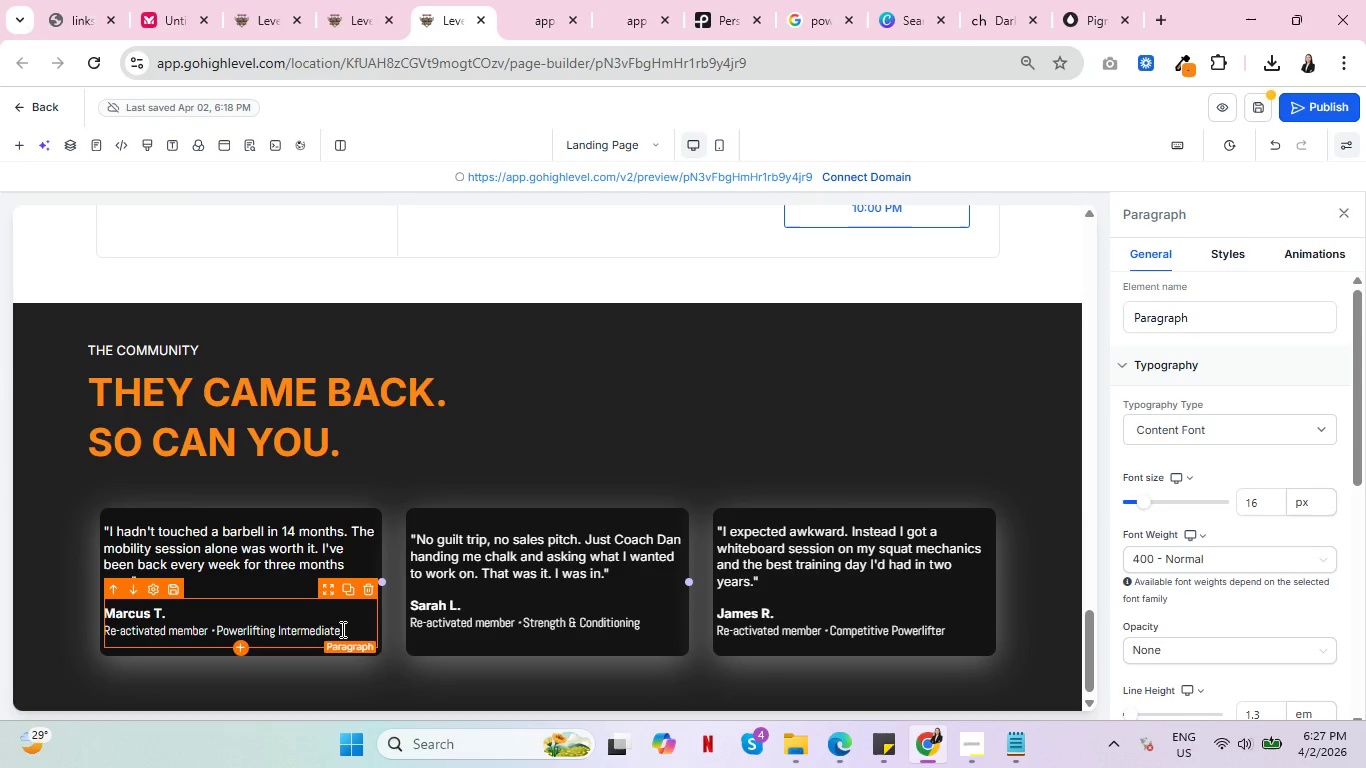 
left_click_drag(start_coordinate=[341, 629], to_coordinate=[102, 630])
 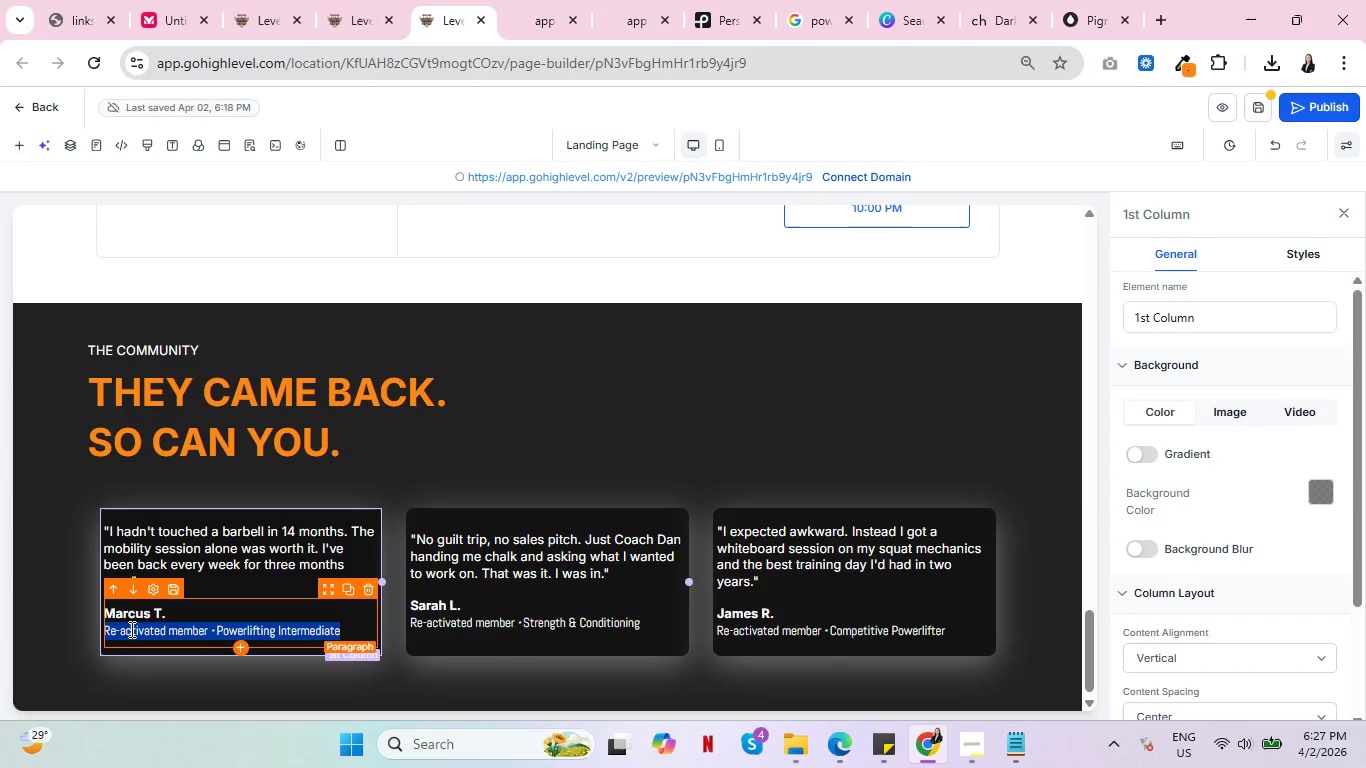 
left_click([130, 629])
 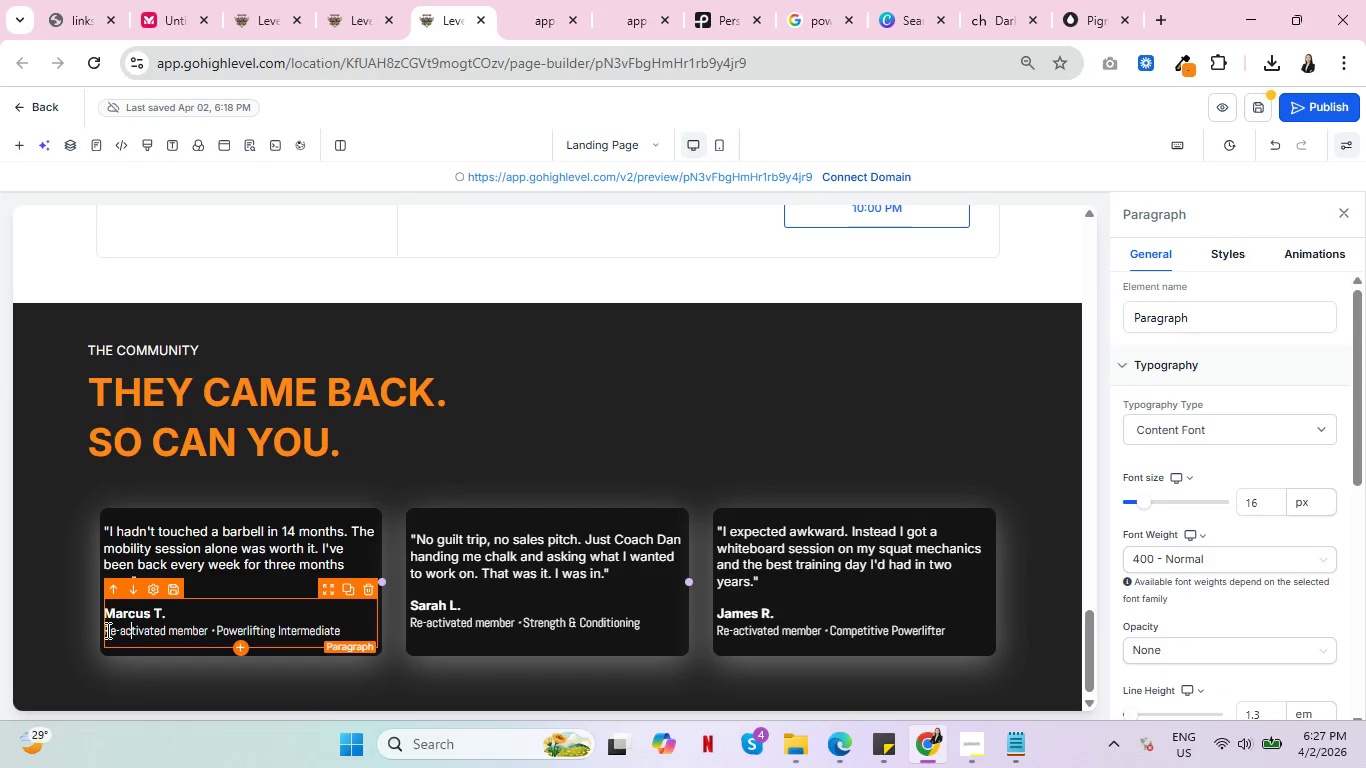 
left_click_drag(start_coordinate=[106, 630], to_coordinate=[344, 635])
 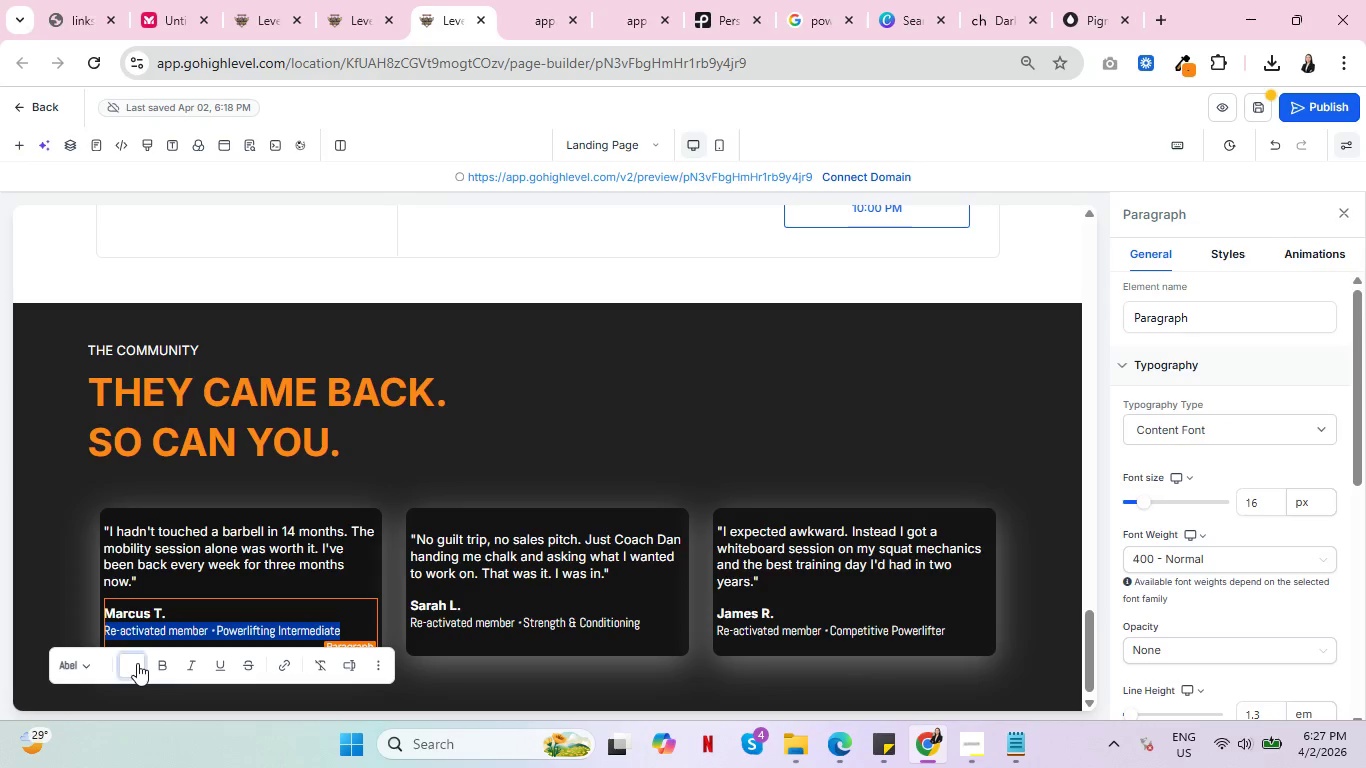 
left_click([137, 663])
 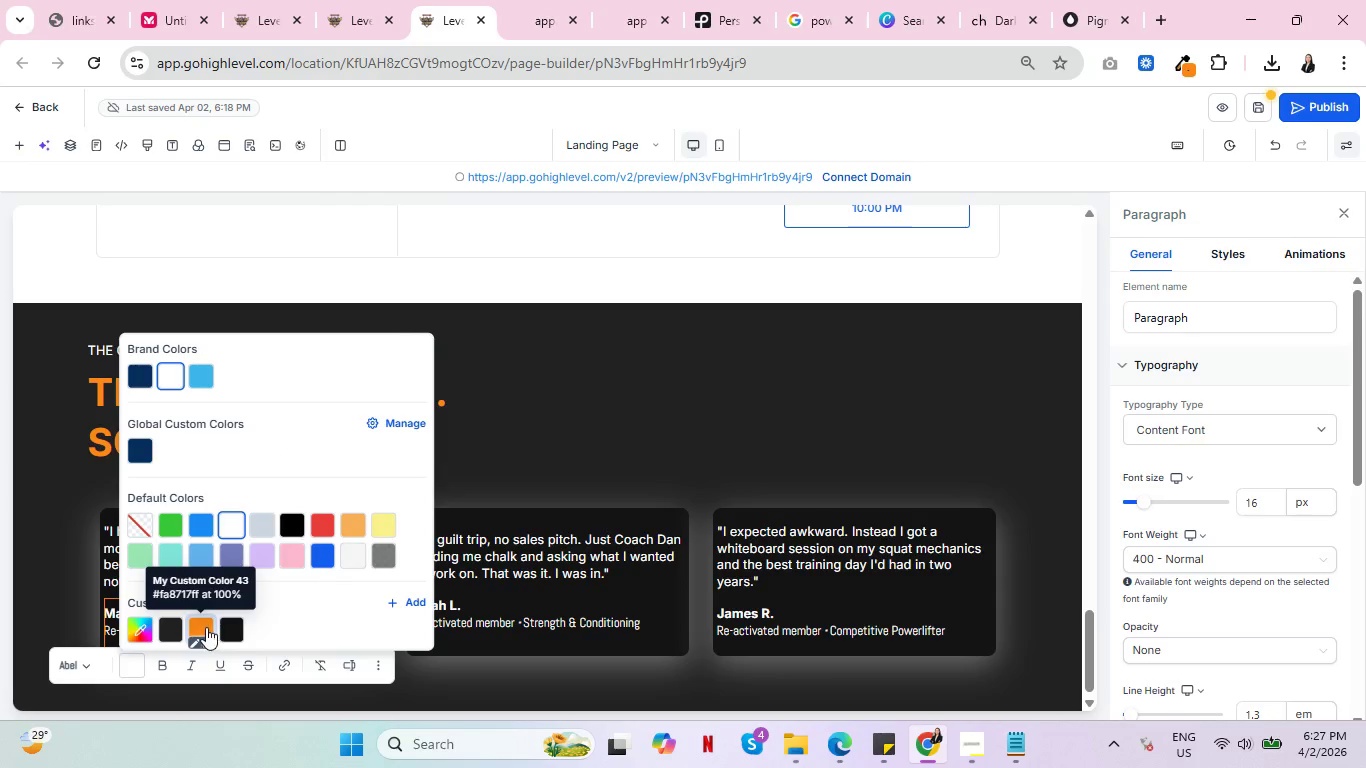 
left_click([206, 627])
 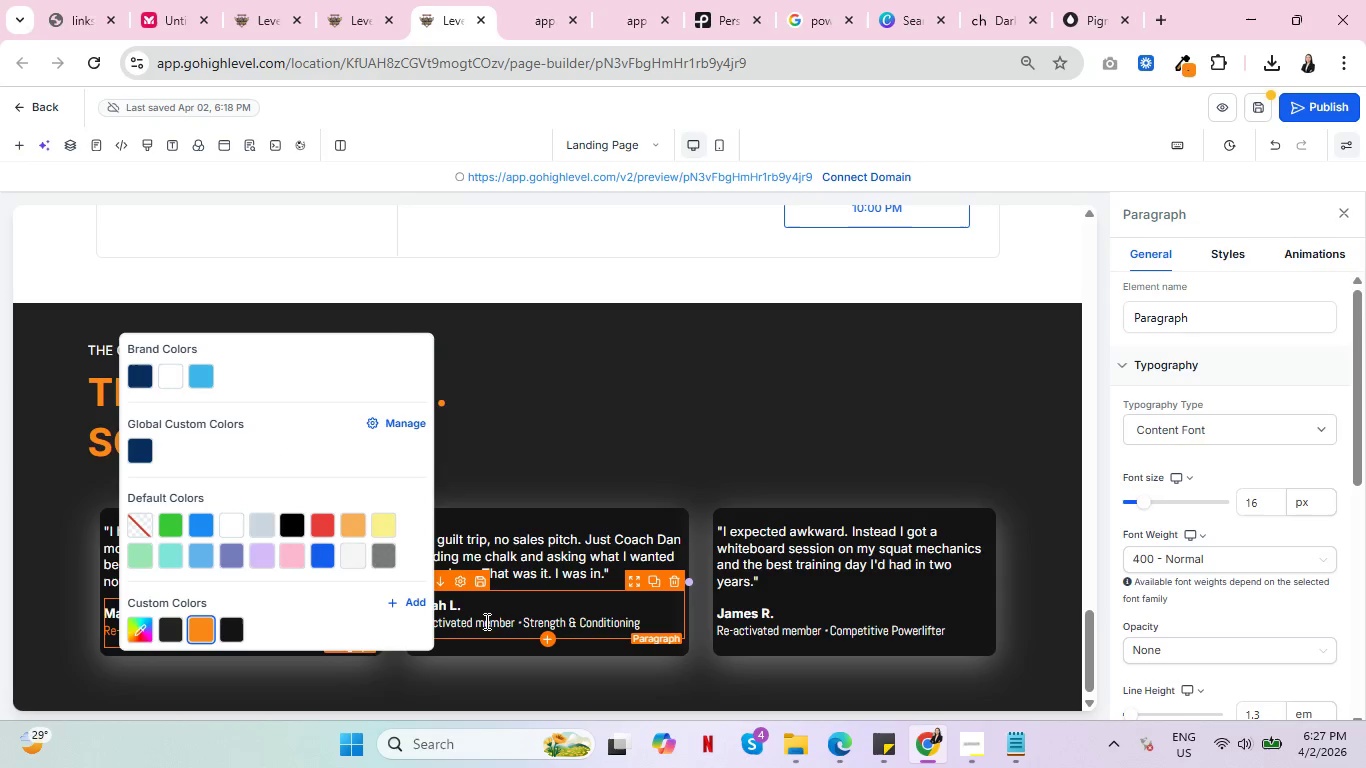 
left_click([485, 621])
 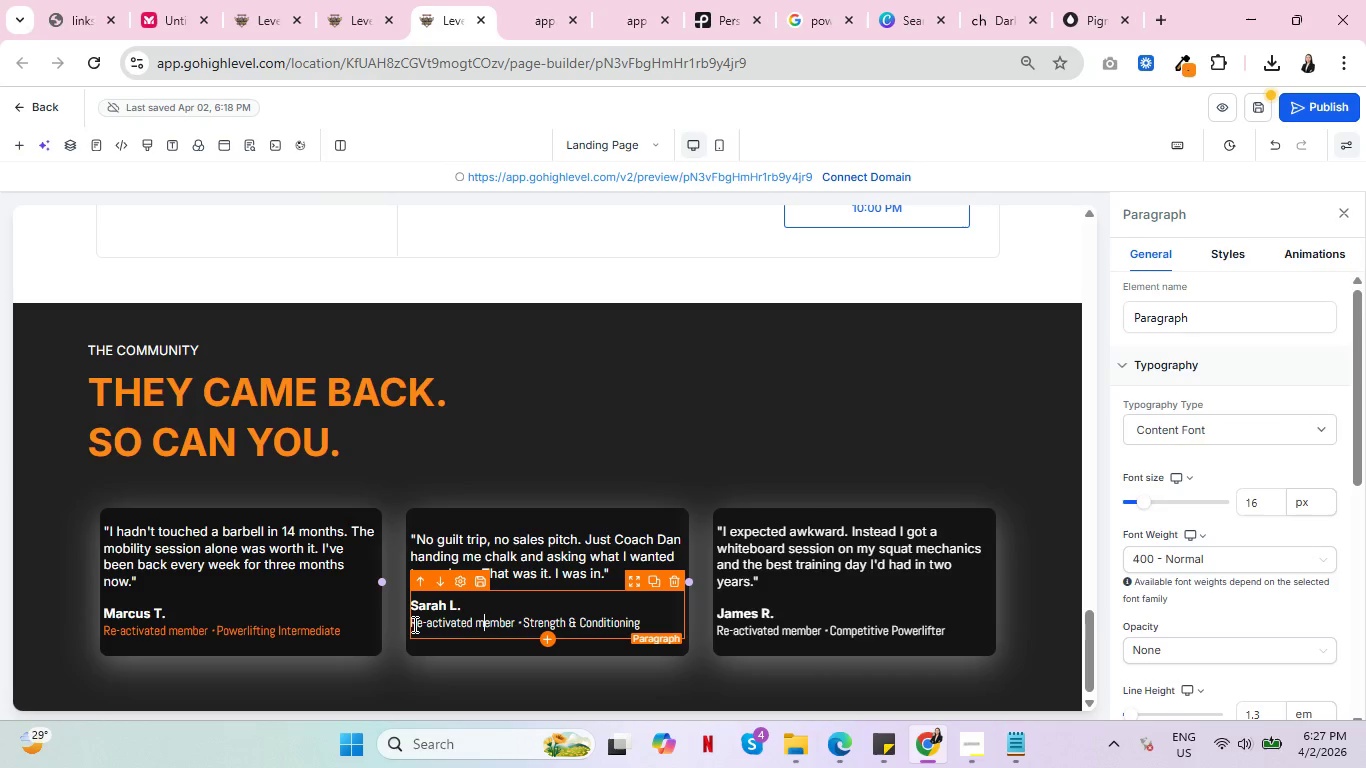 
left_click_drag(start_coordinate=[413, 624], to_coordinate=[641, 626])
 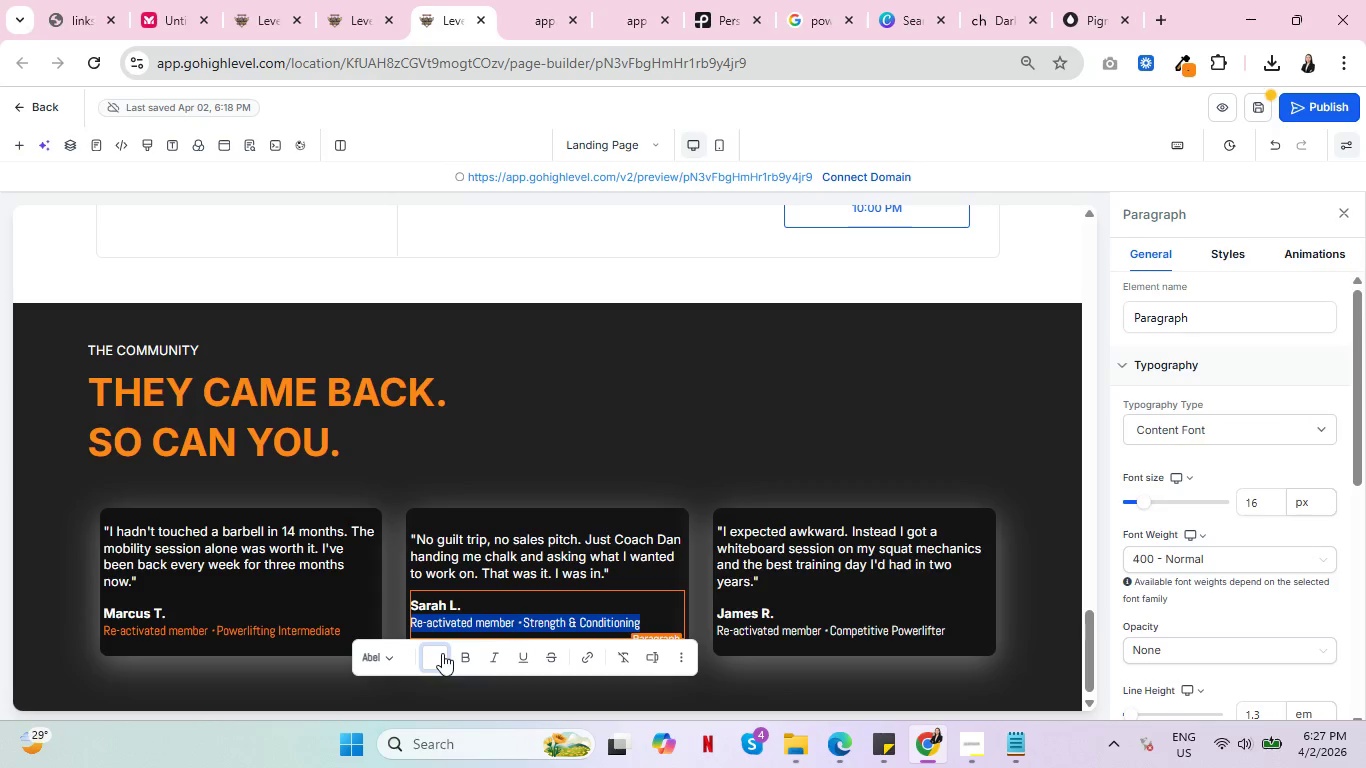 
left_click([442, 653])
 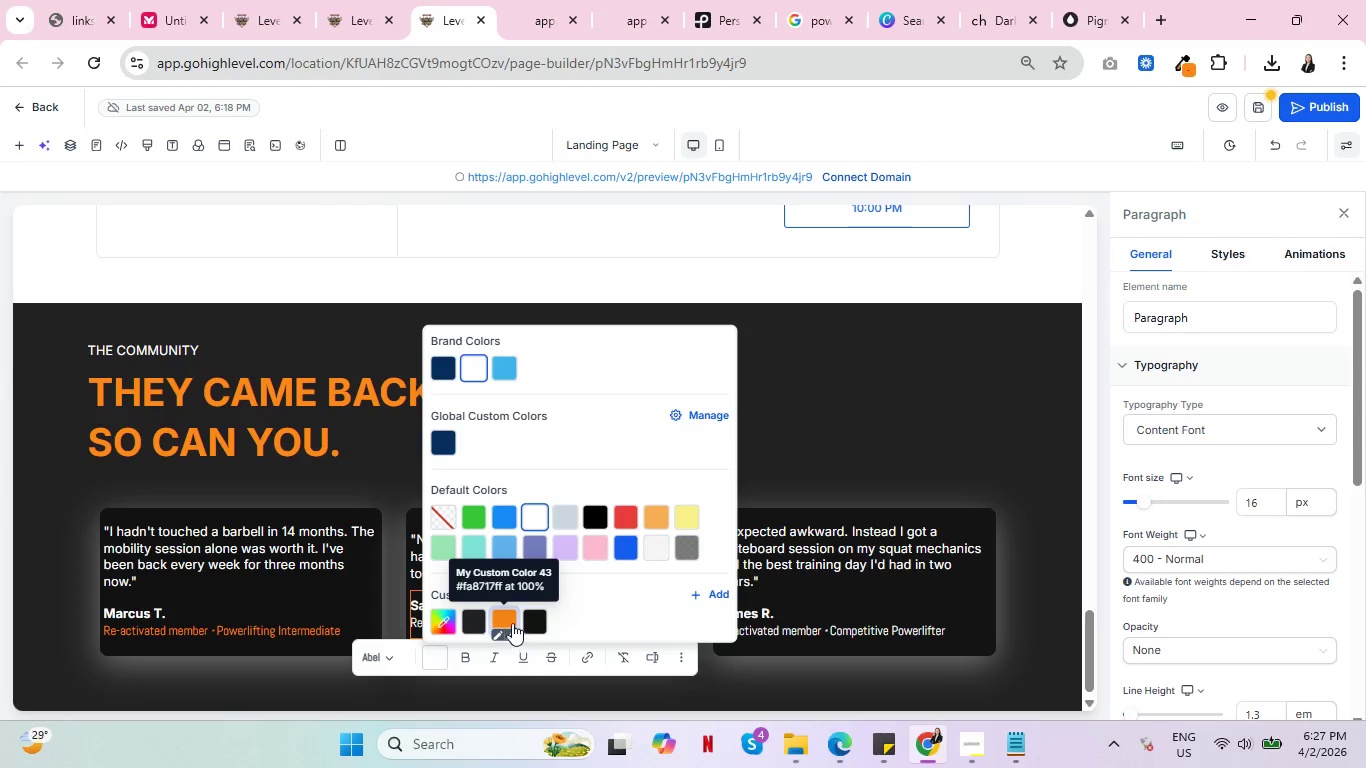 
left_click([508, 620])
 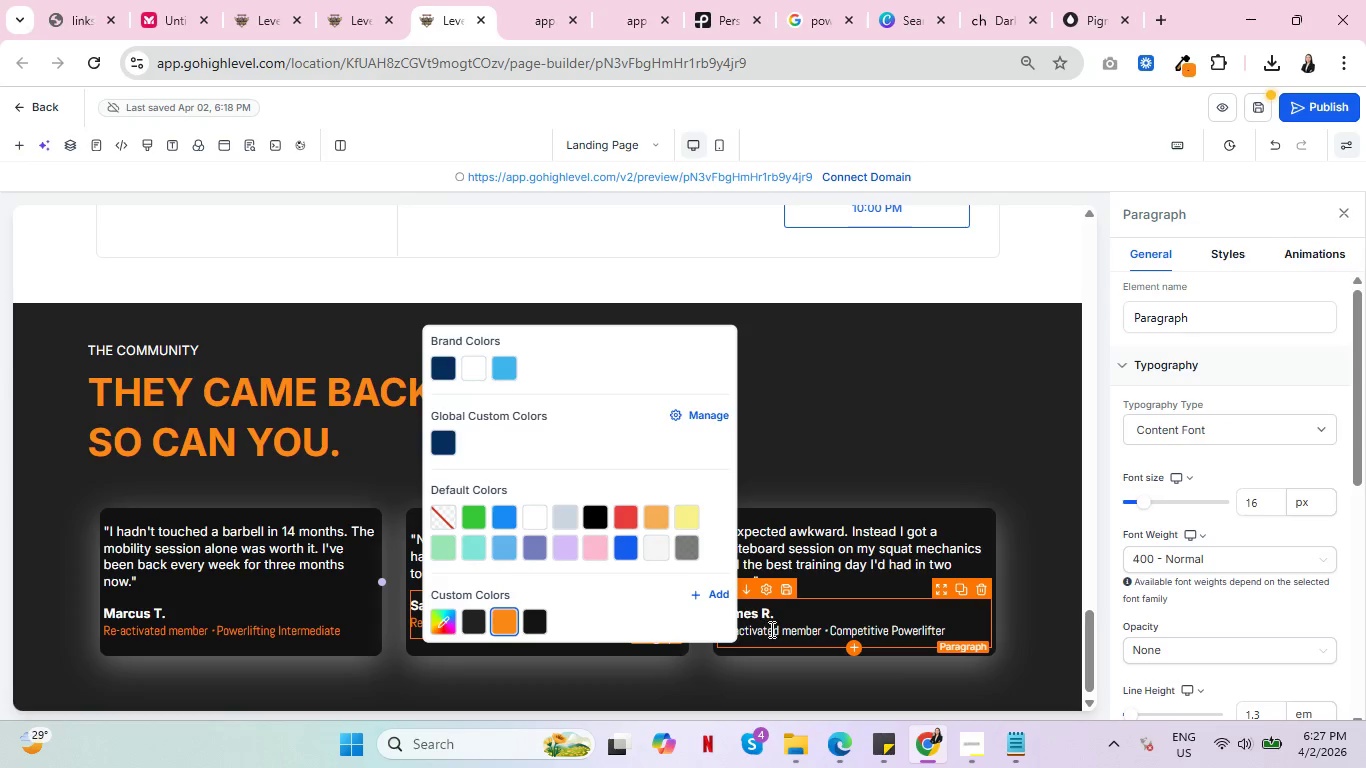 
left_click([770, 629])
 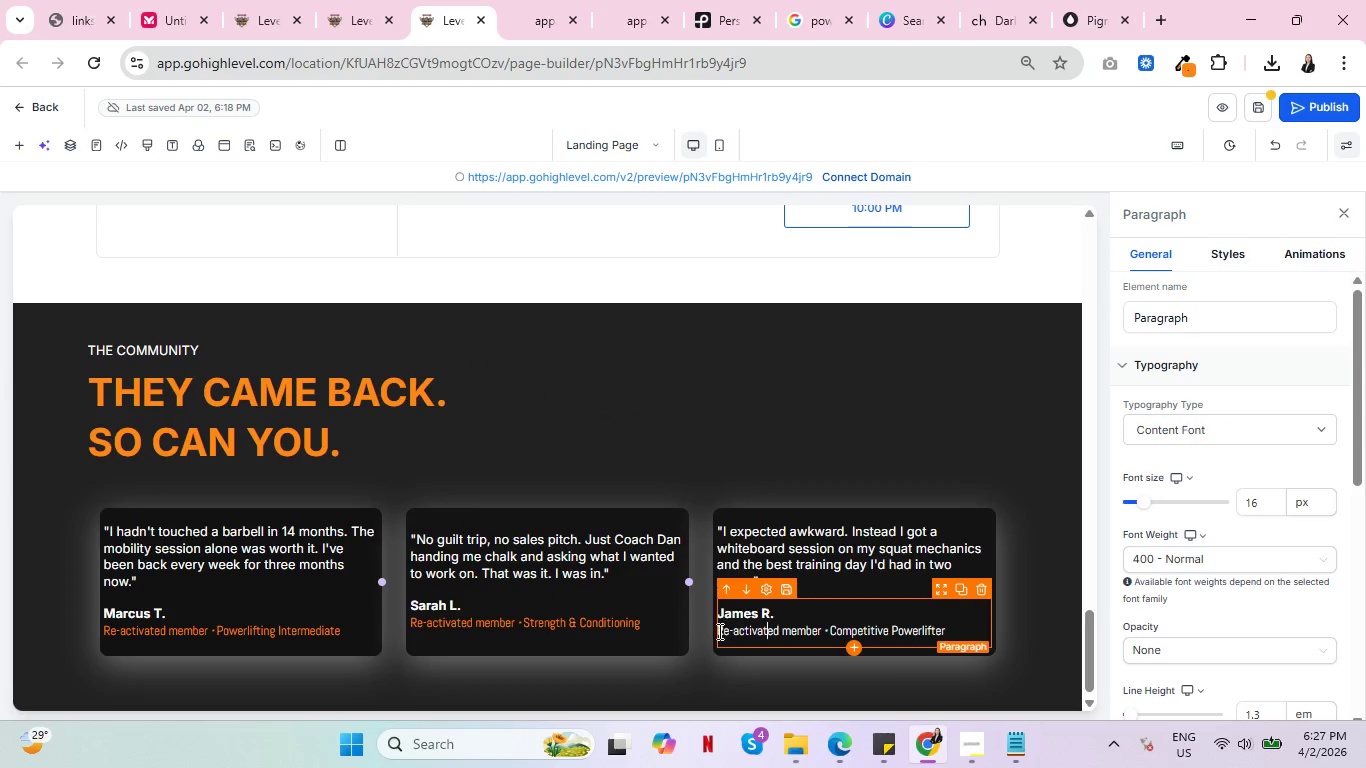 
left_click_drag(start_coordinate=[718, 631], to_coordinate=[948, 633])
 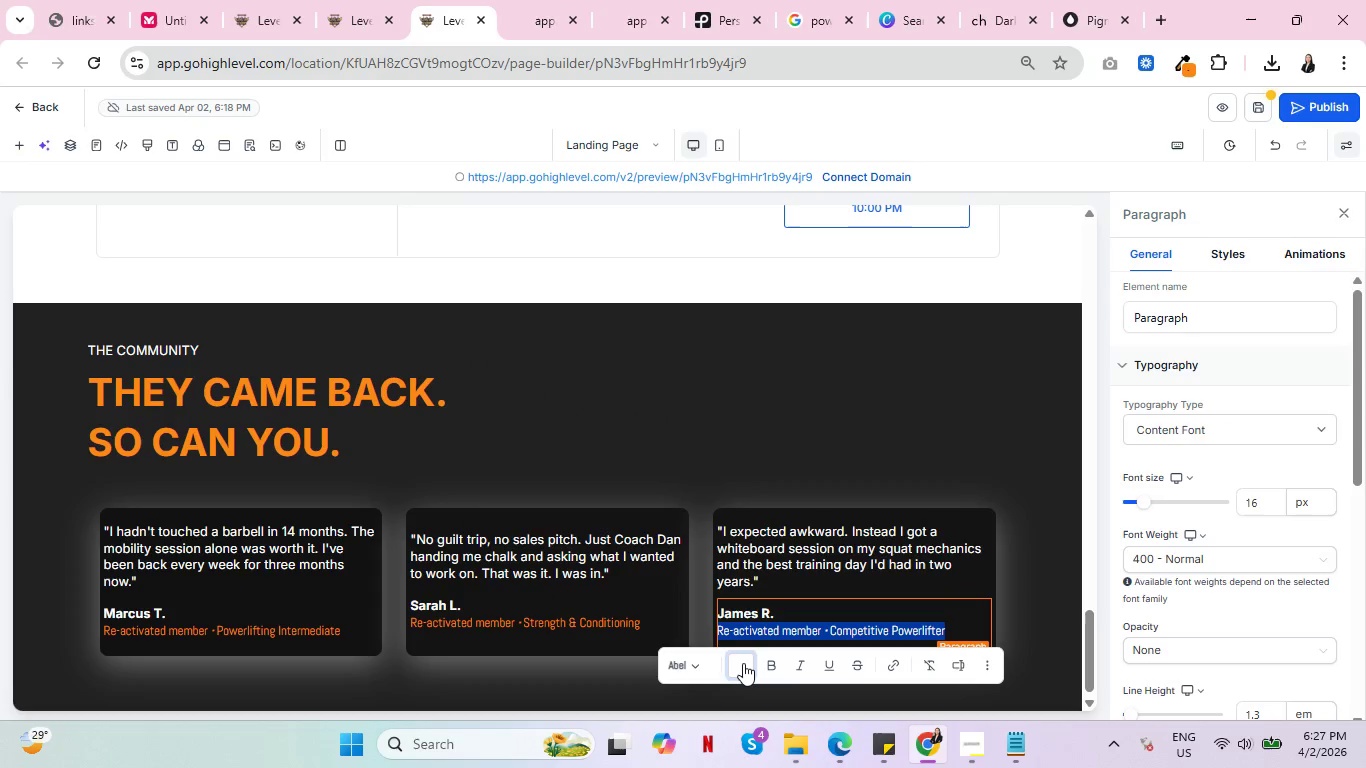 
left_click([743, 663])
 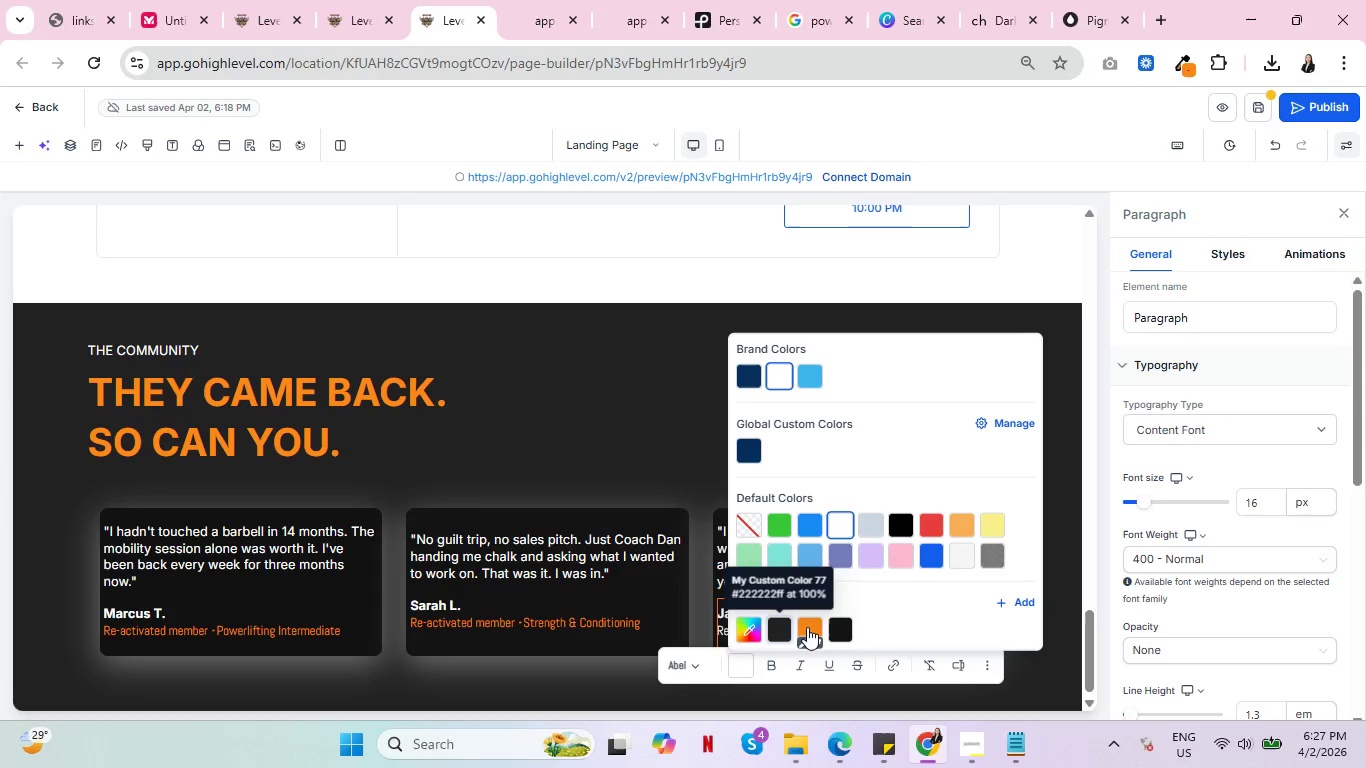 
left_click([808, 627])
 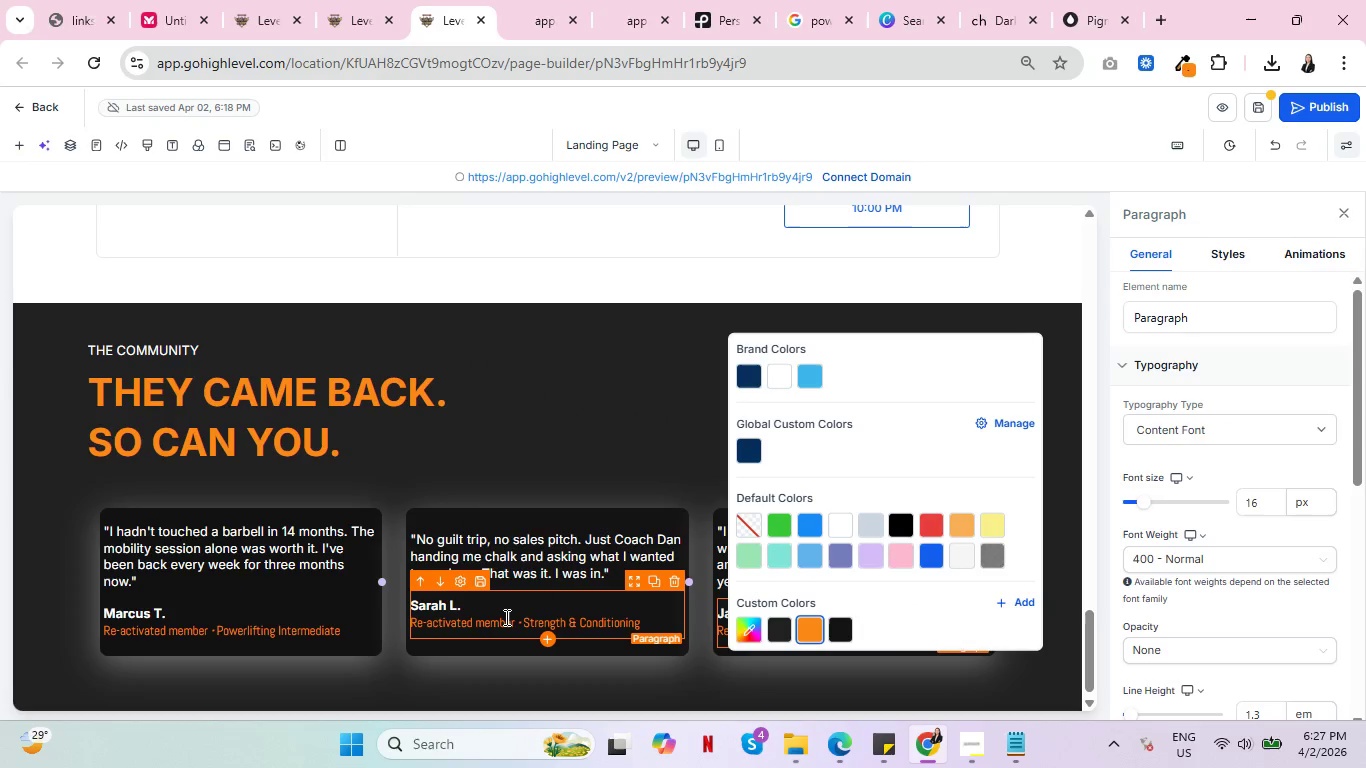 
left_click([505, 617])
 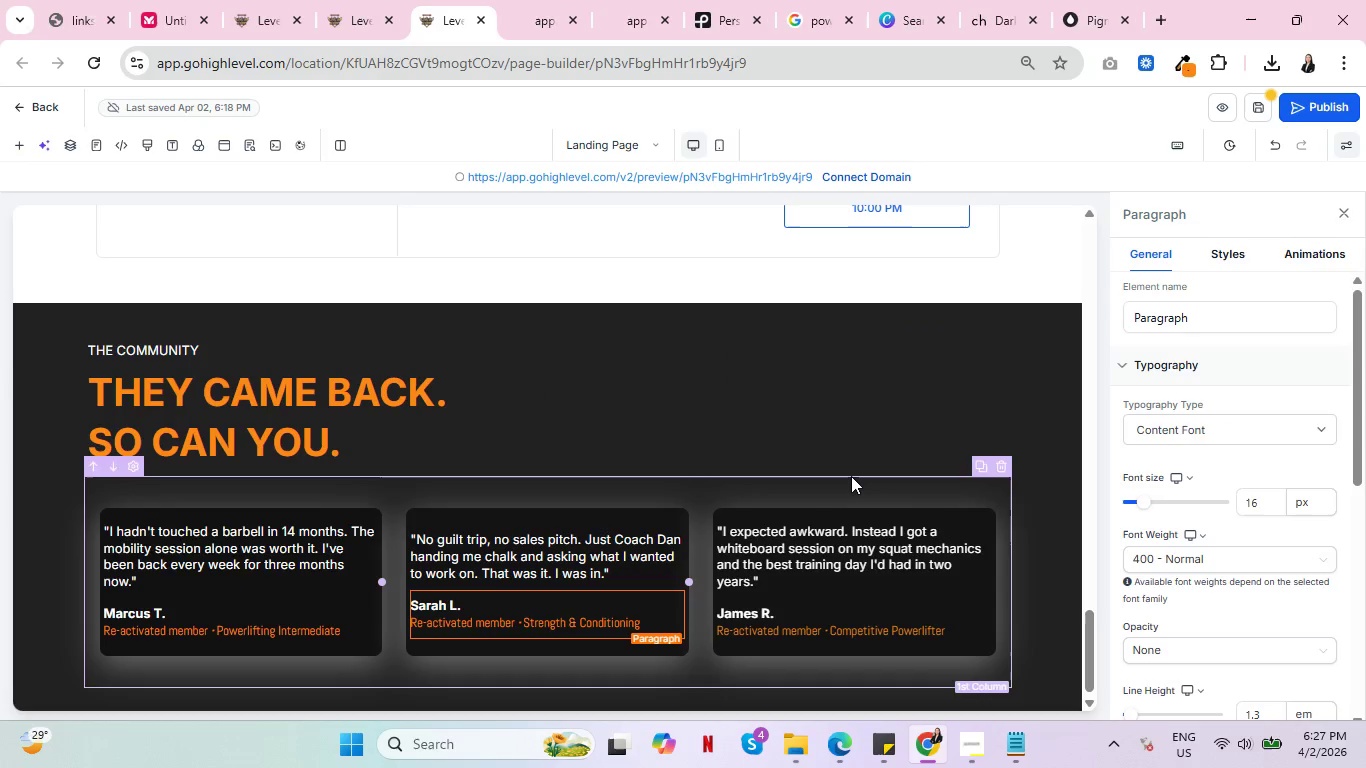 
left_click([851, 476])
 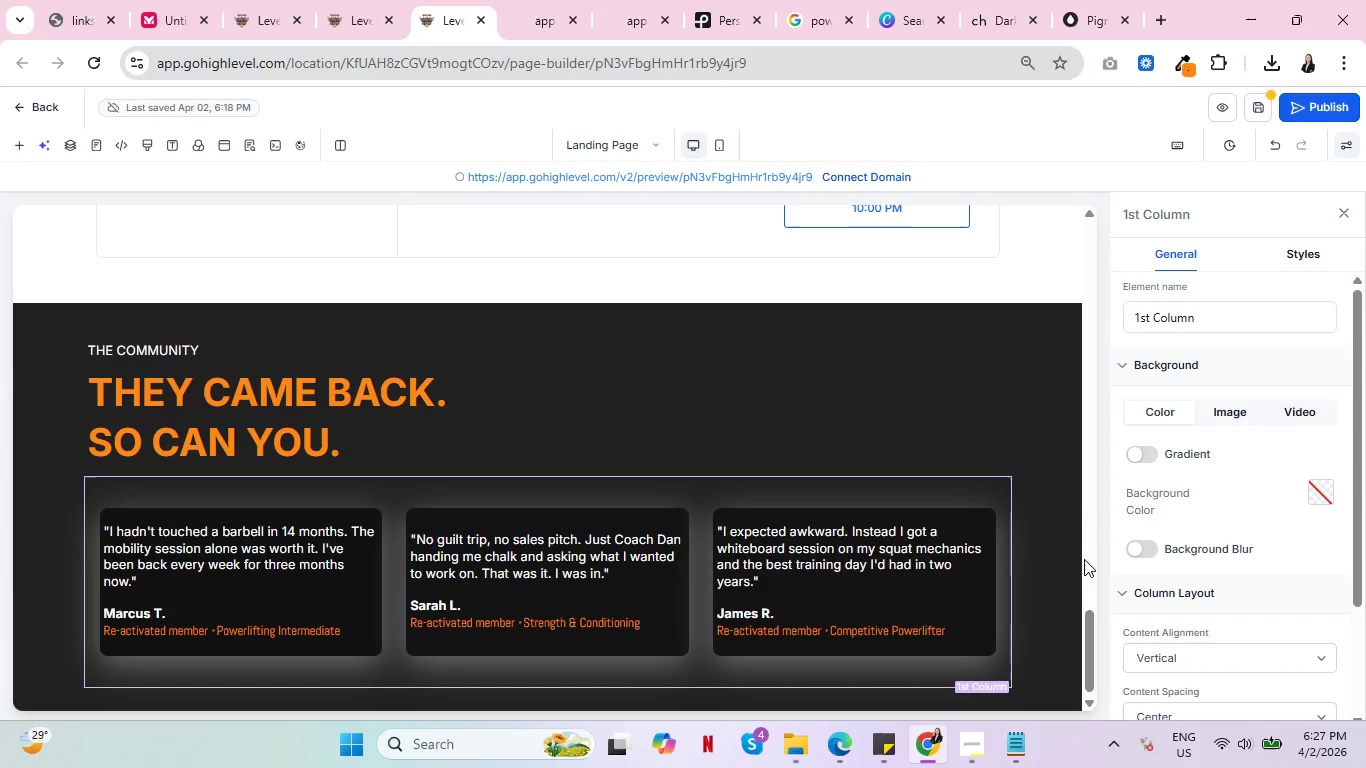 
scroll: coordinate [1098, 482], scroll_direction: down, amount: 4.0
 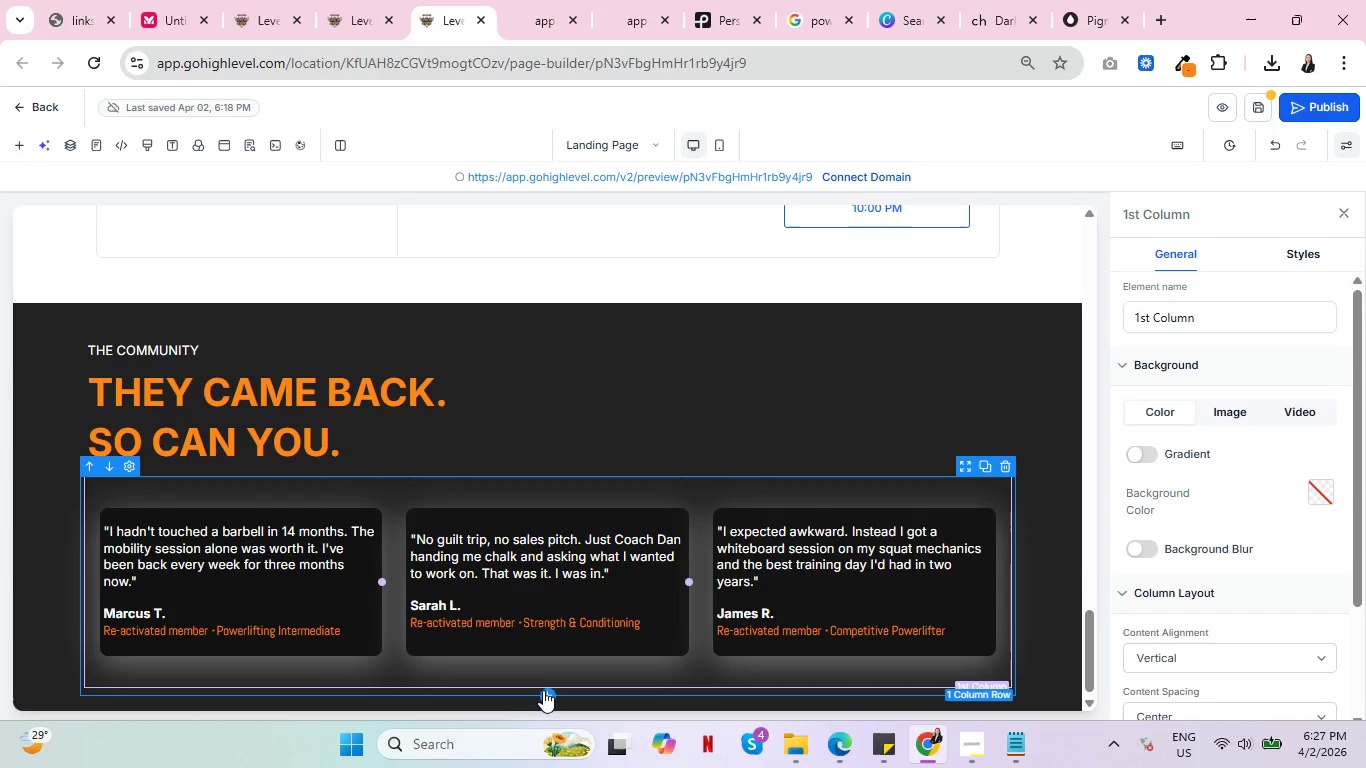 
left_click([546, 694])
 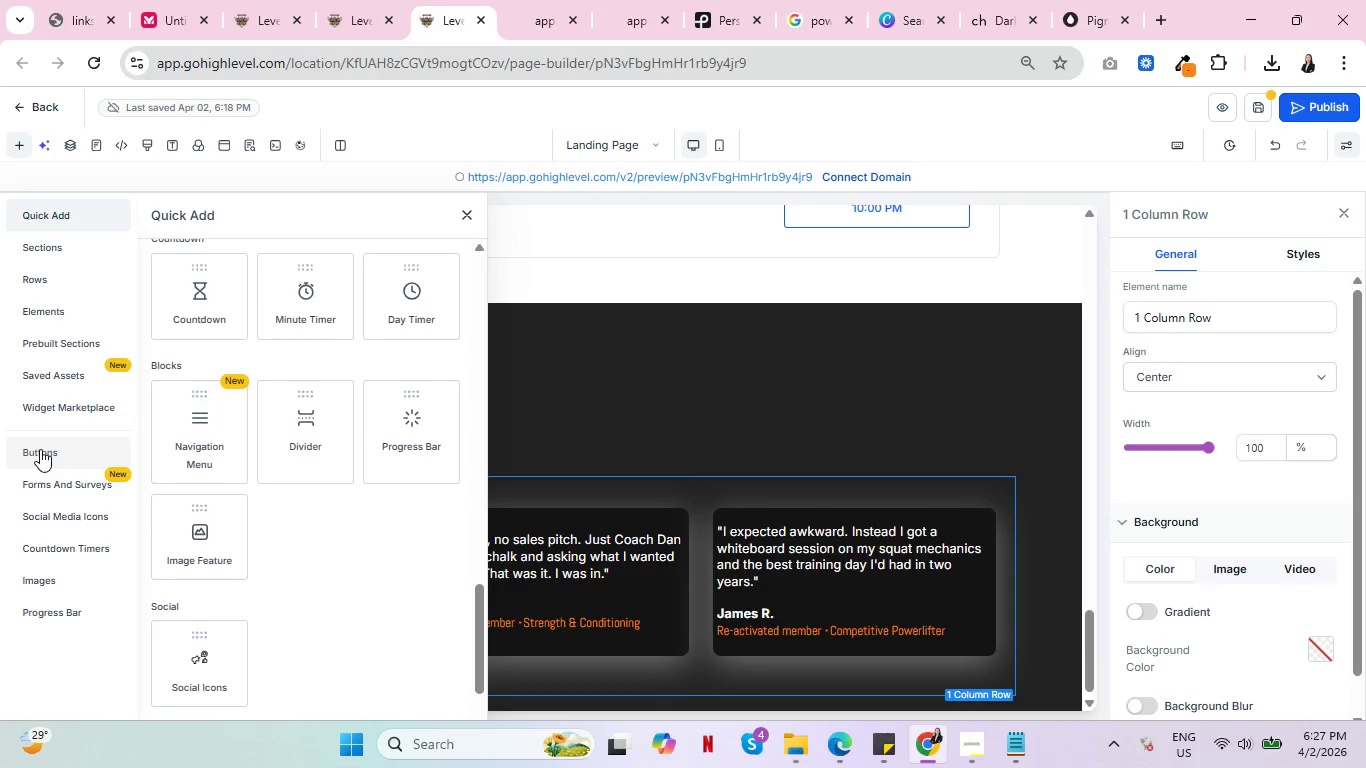 
left_click([40, 449])
 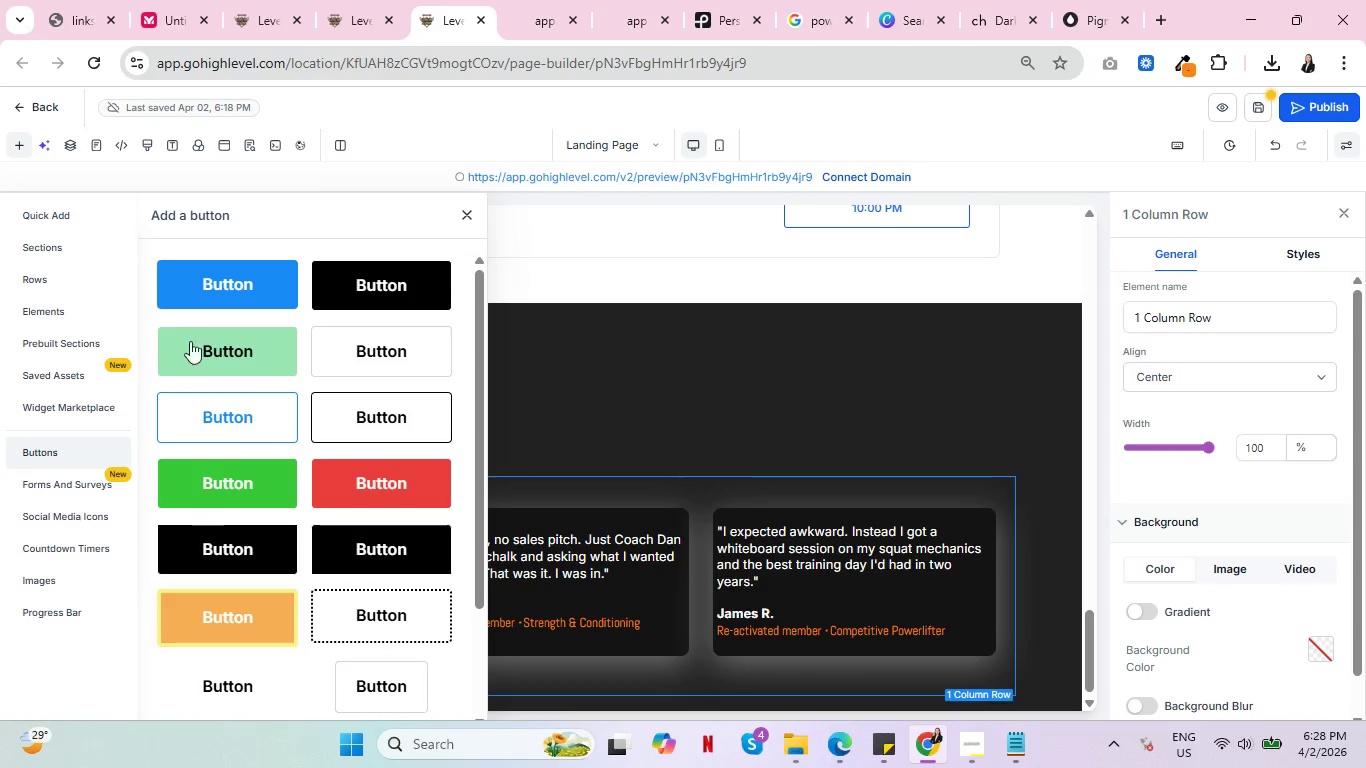 
left_click([209, 286])
 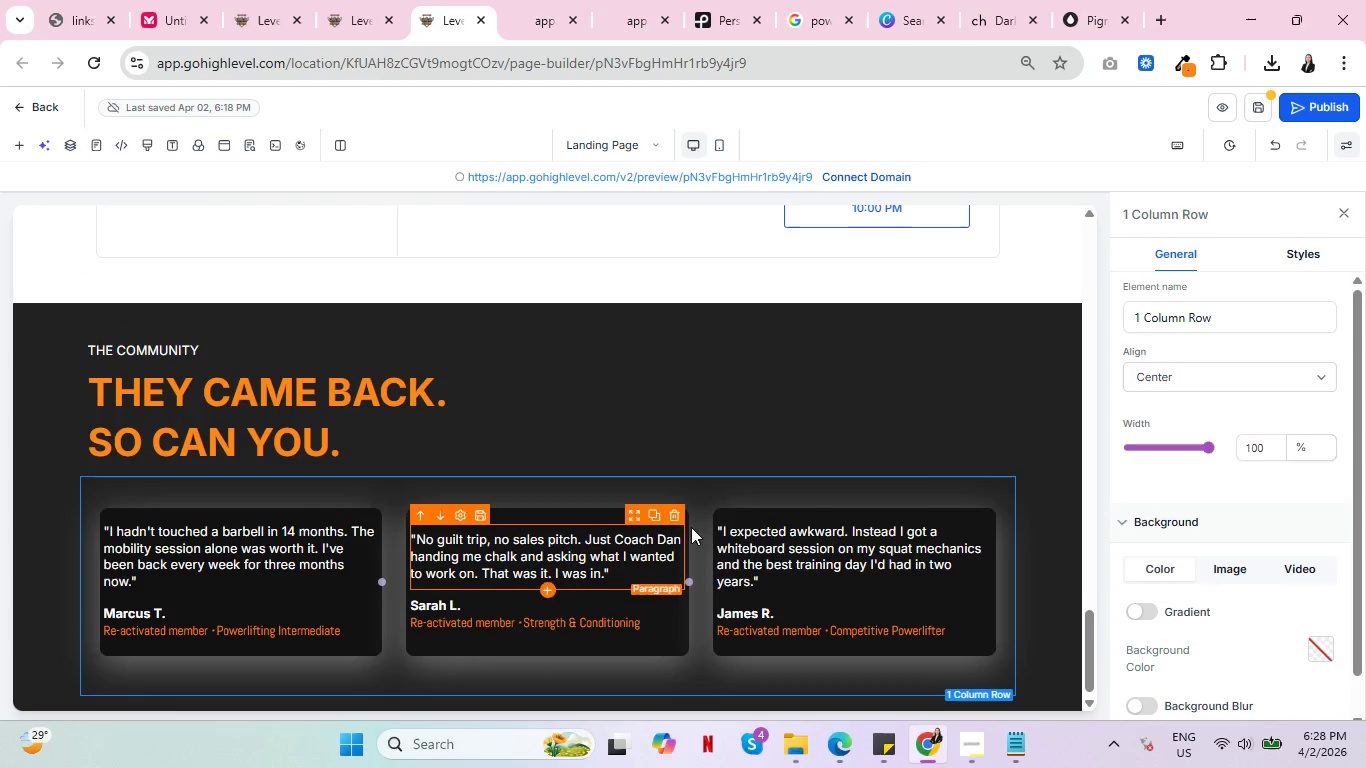 
scroll: coordinate [1019, 565], scroll_direction: down, amount: 20.0
 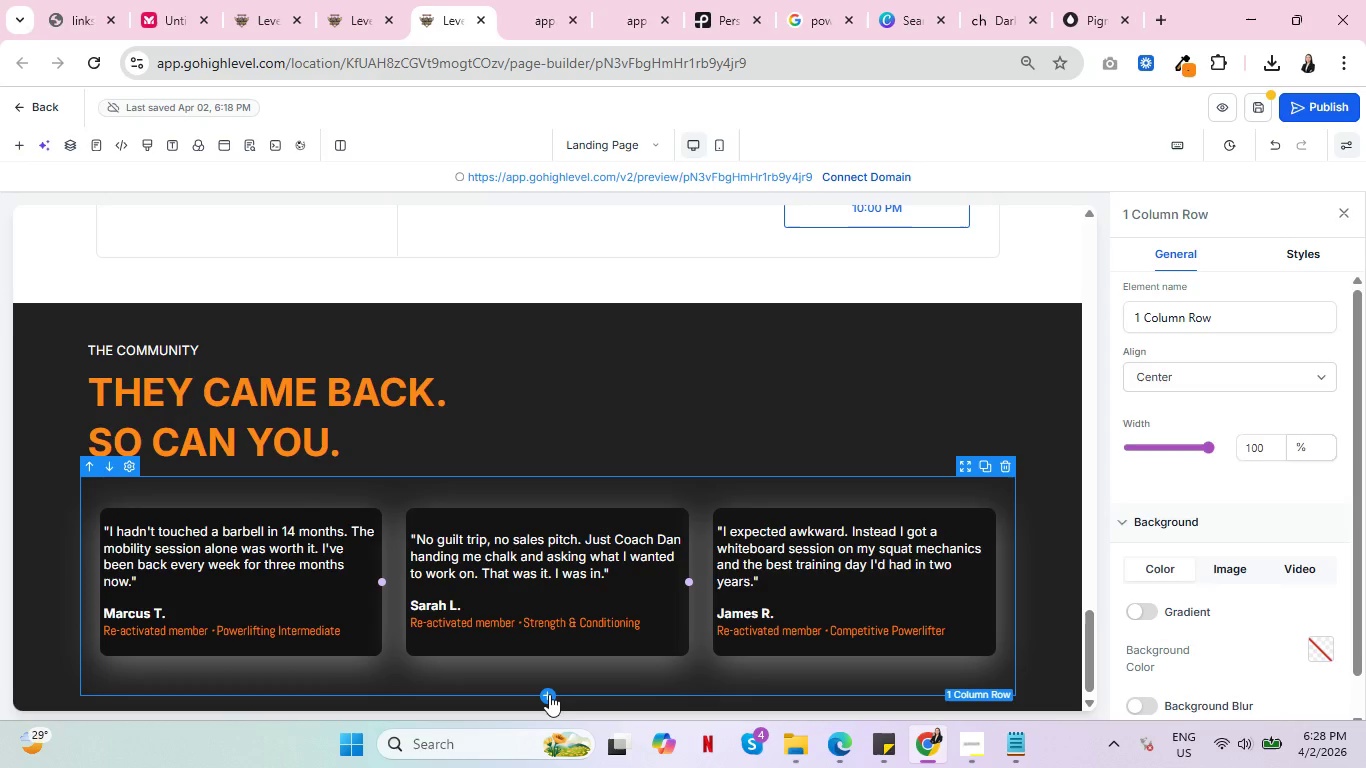 
left_click([549, 694])
 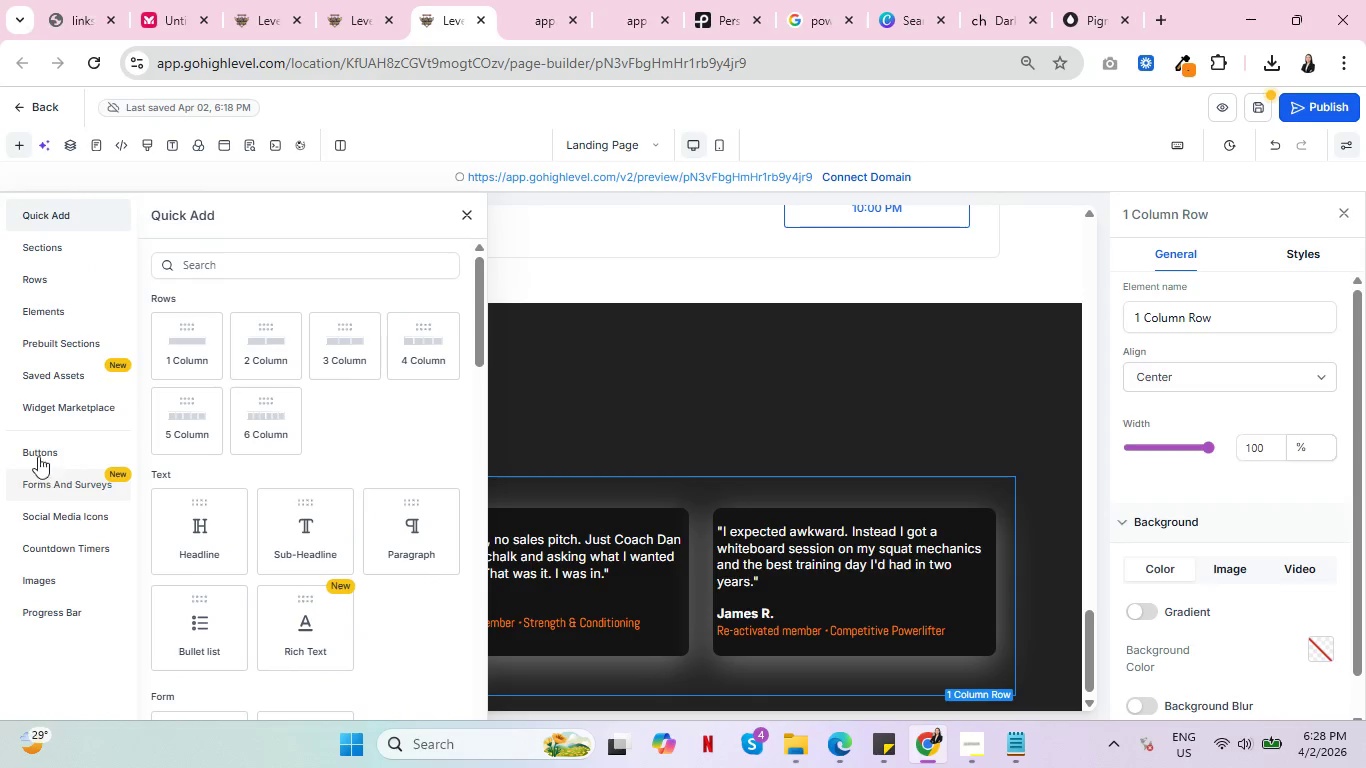 
left_click([34, 448])
 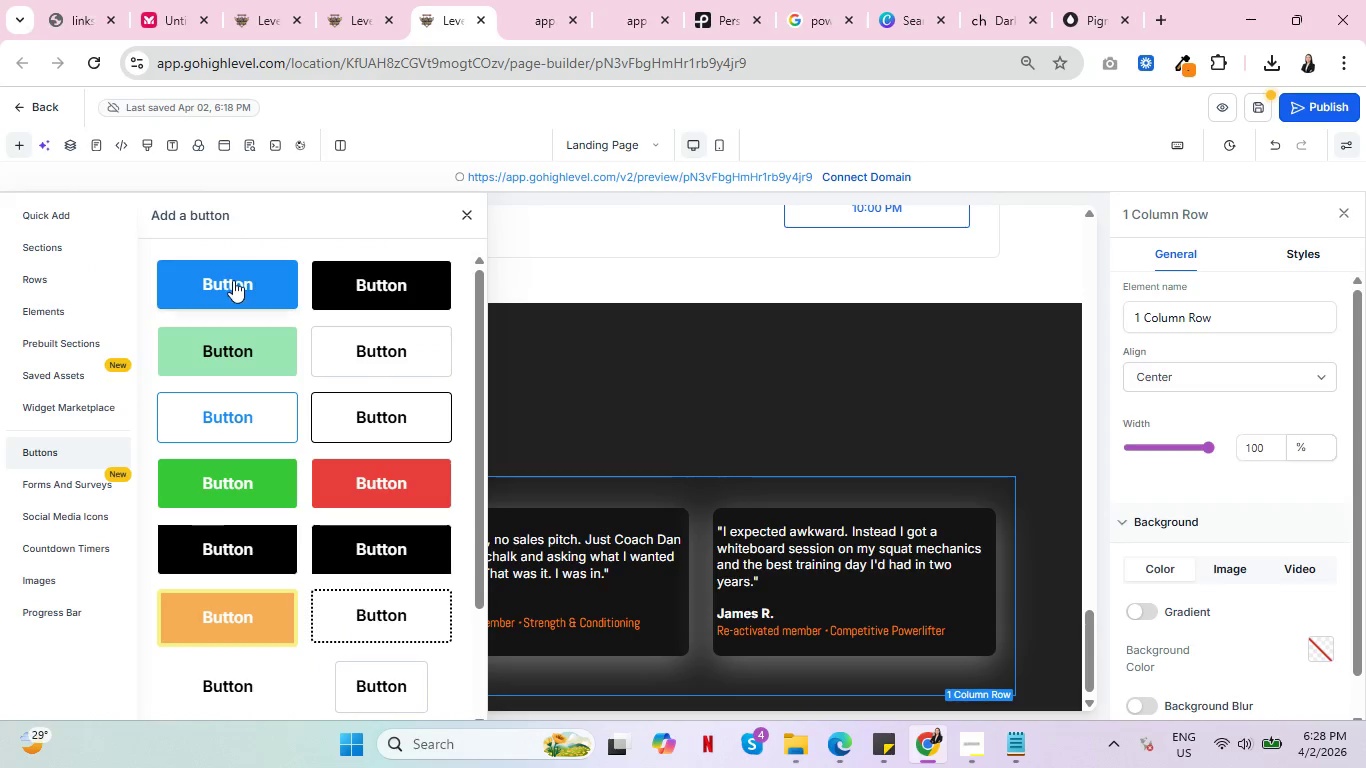 
left_click([233, 280])
 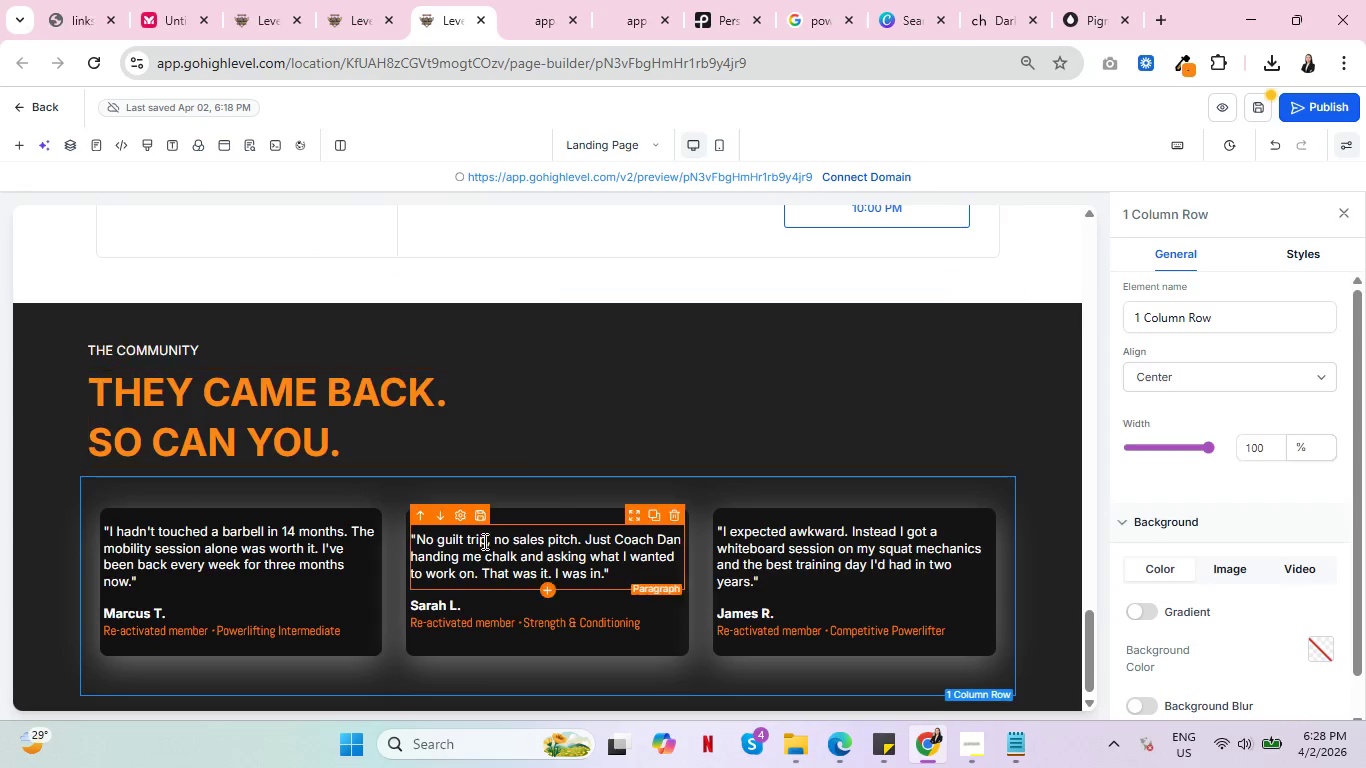 
scroll: coordinate [493, 543], scroll_direction: down, amount: 5.0
 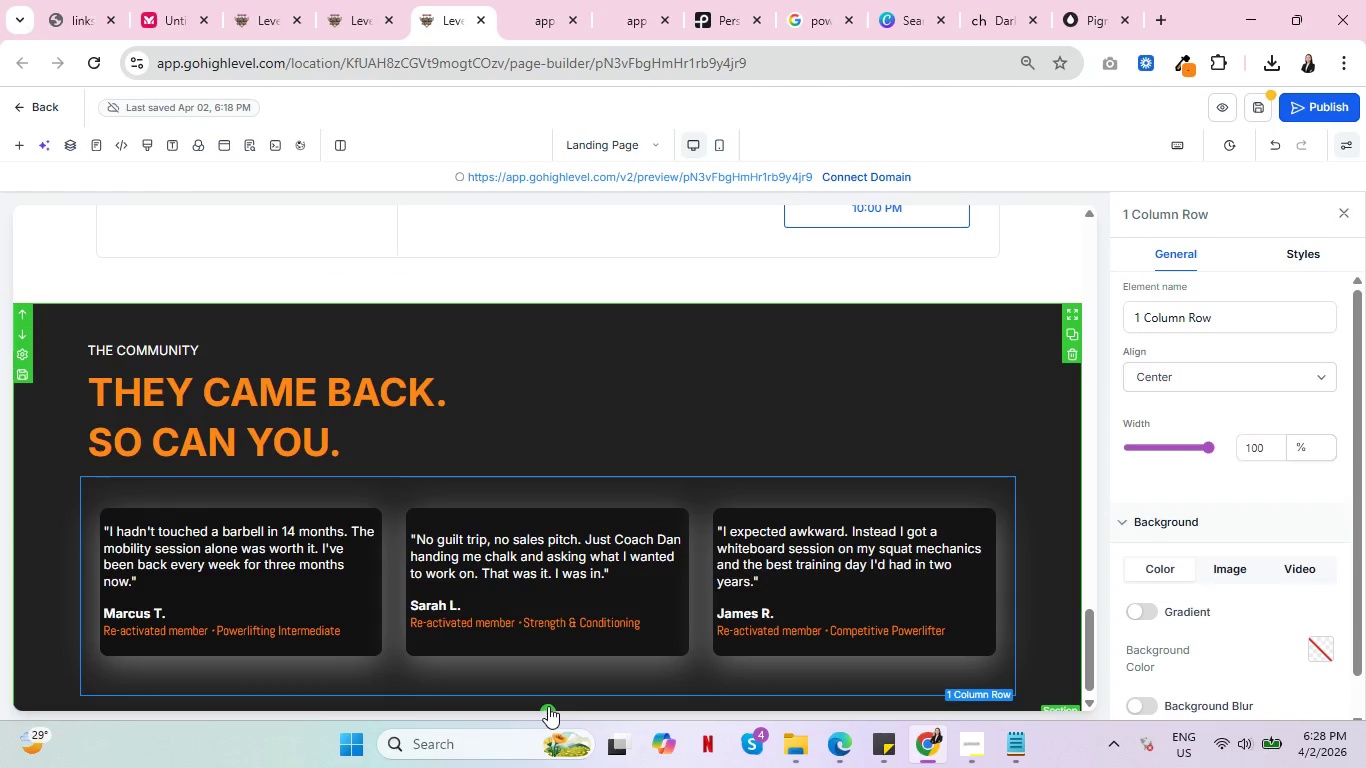 
left_click([548, 706])
 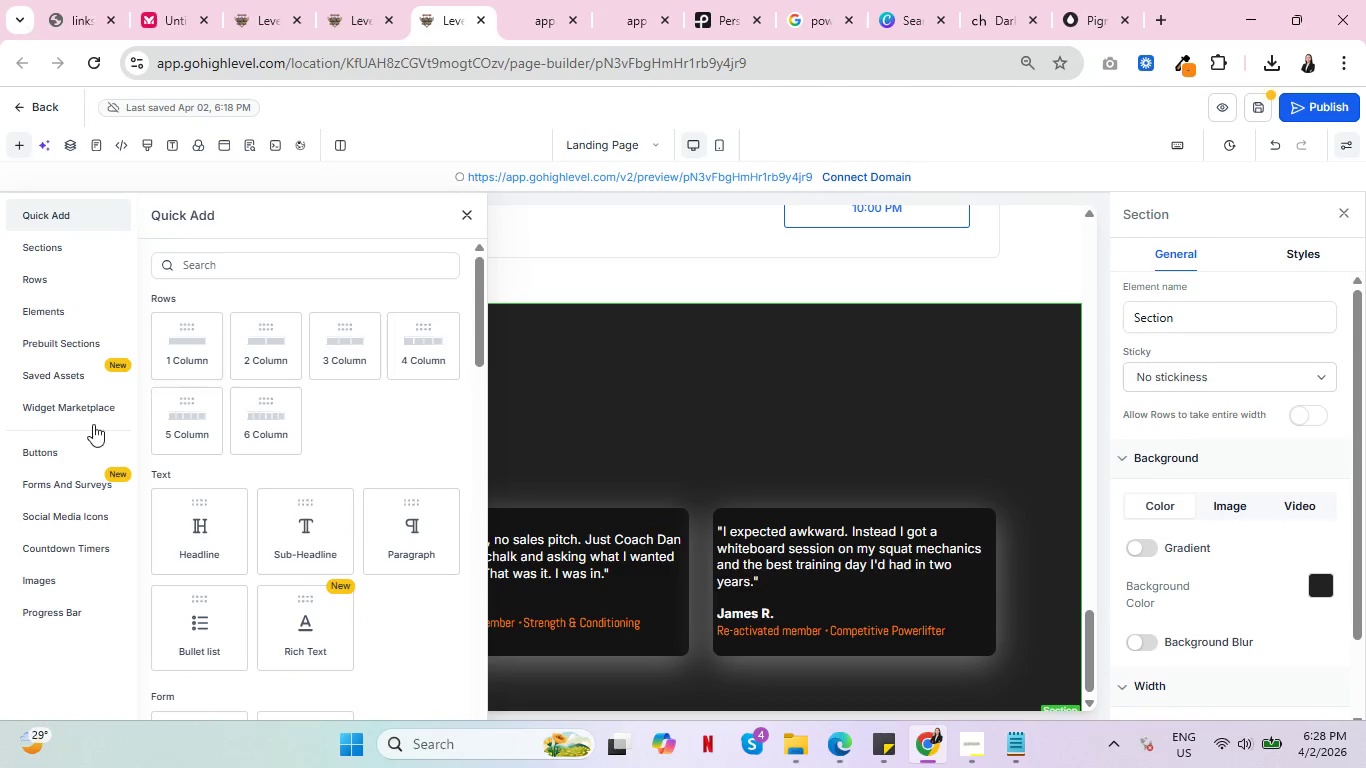 
wait(5.39)
 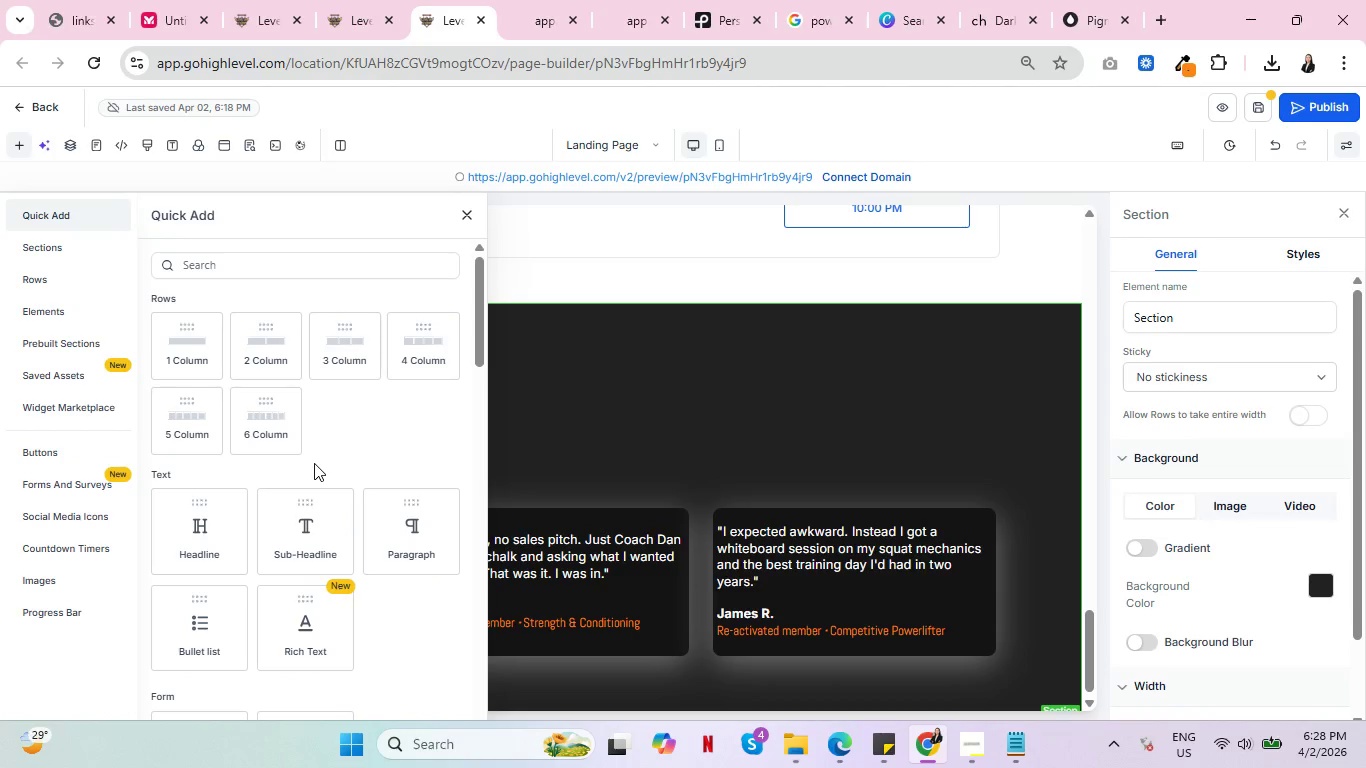 
left_click([250, 284])
 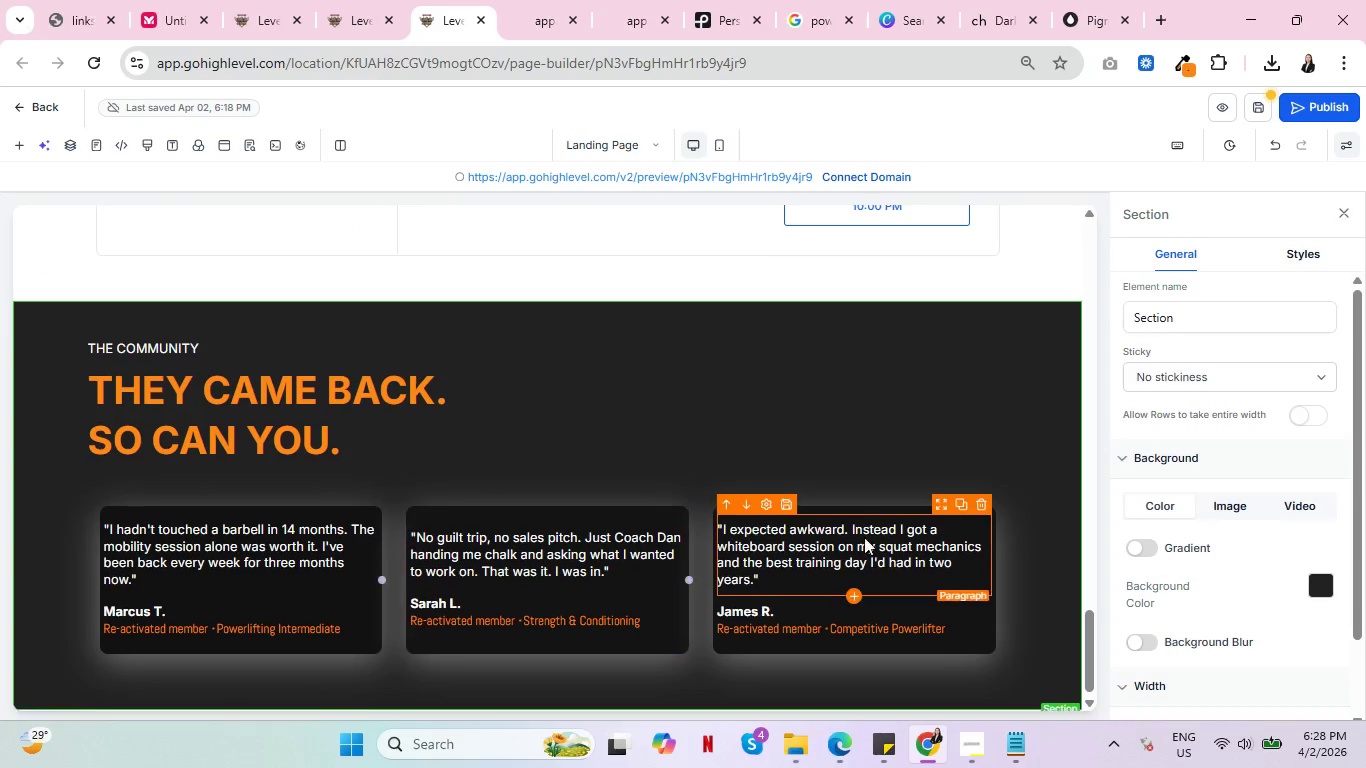 
scroll: coordinate [905, 535], scroll_direction: down, amount: 5.0
 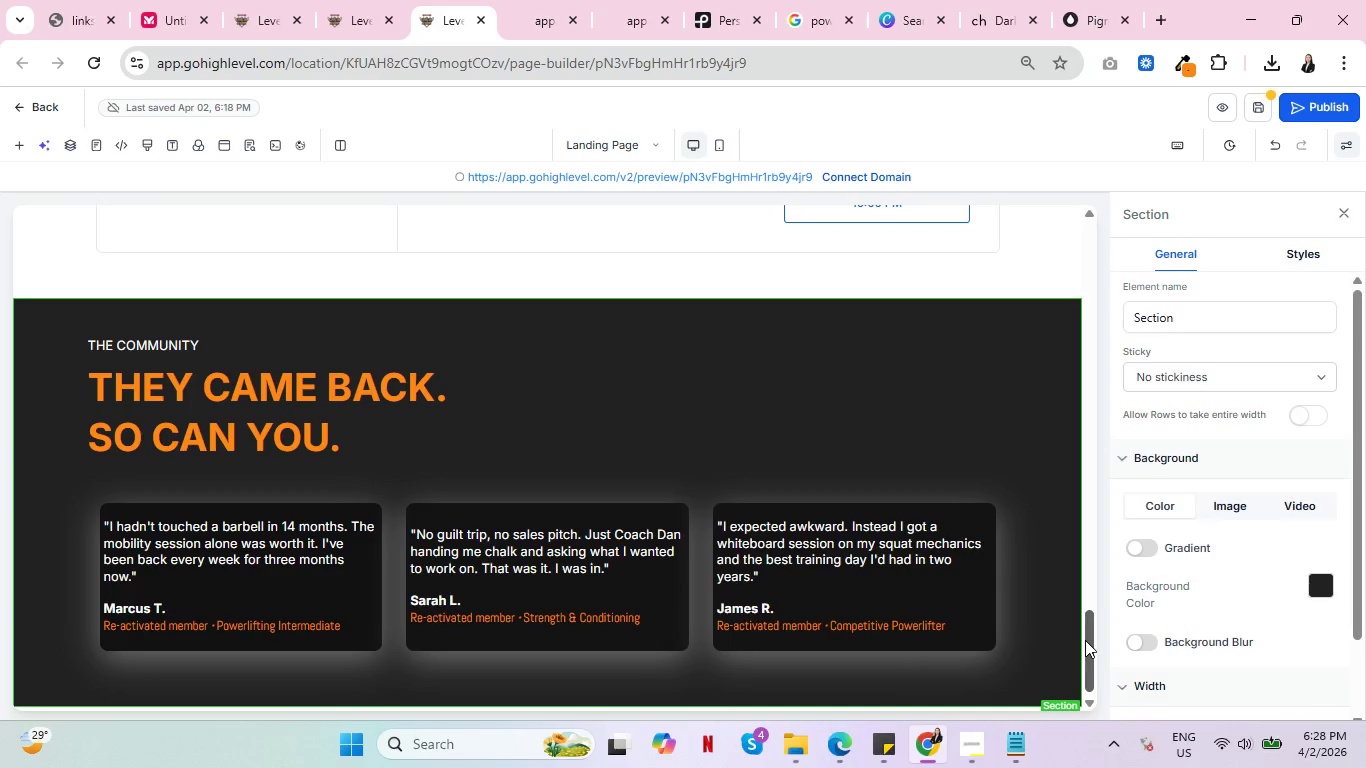 
left_click_drag(start_coordinate=[1085, 641], to_coordinate=[1078, 723])
 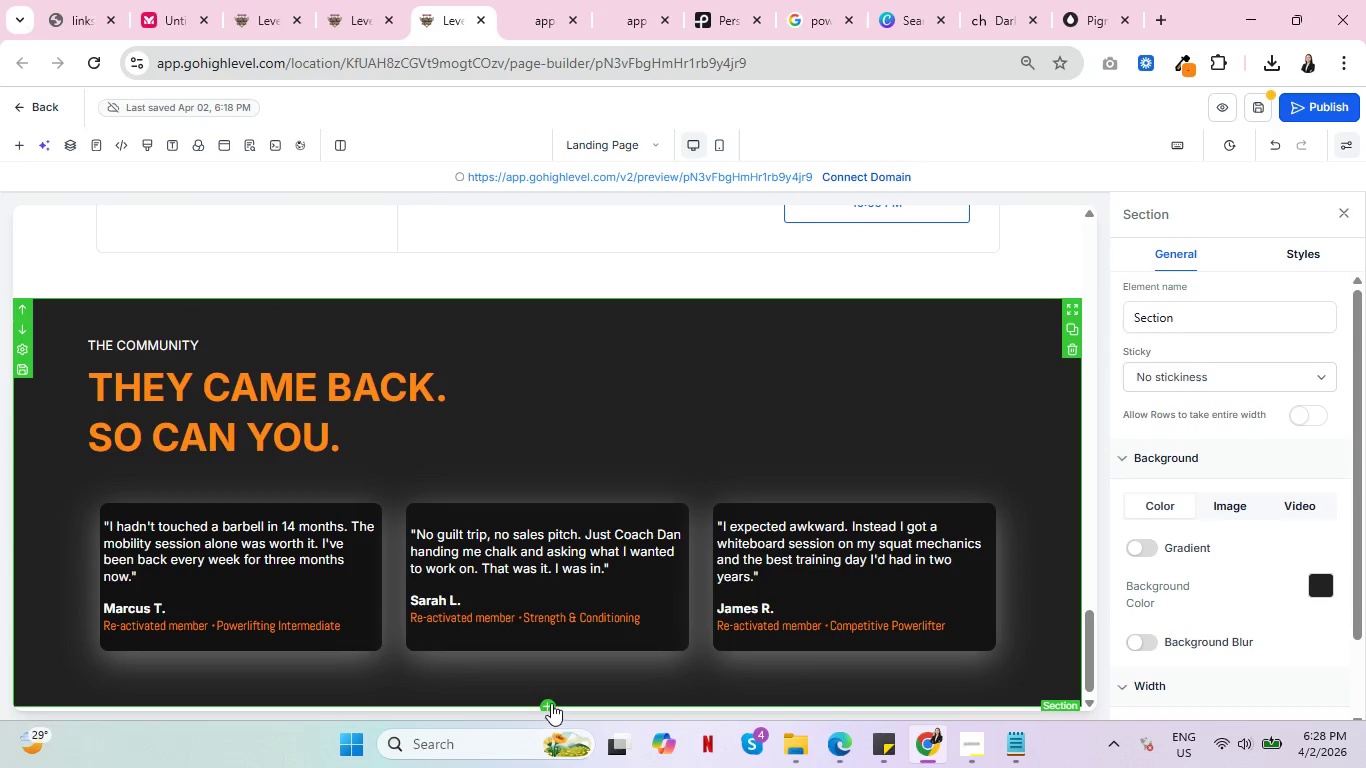 
left_click([551, 703])
 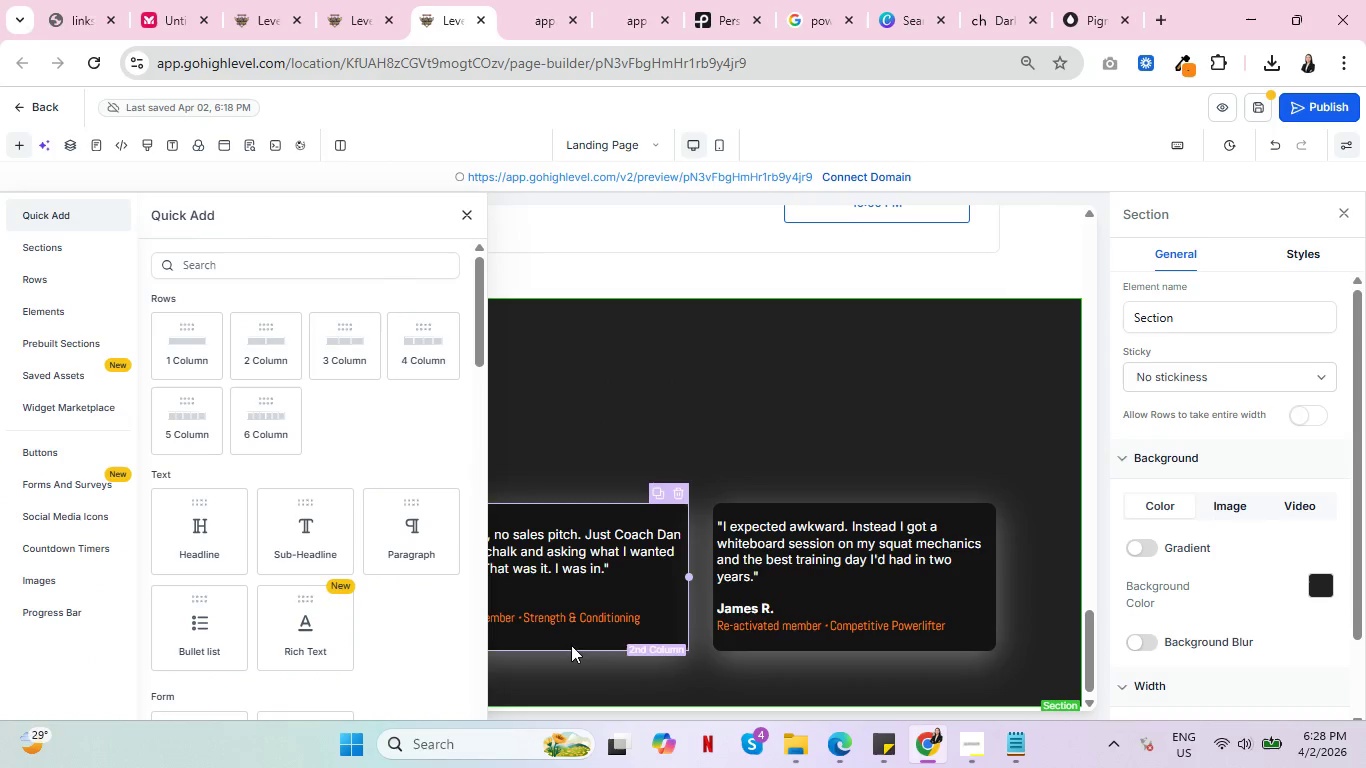 
left_click([549, 657])
 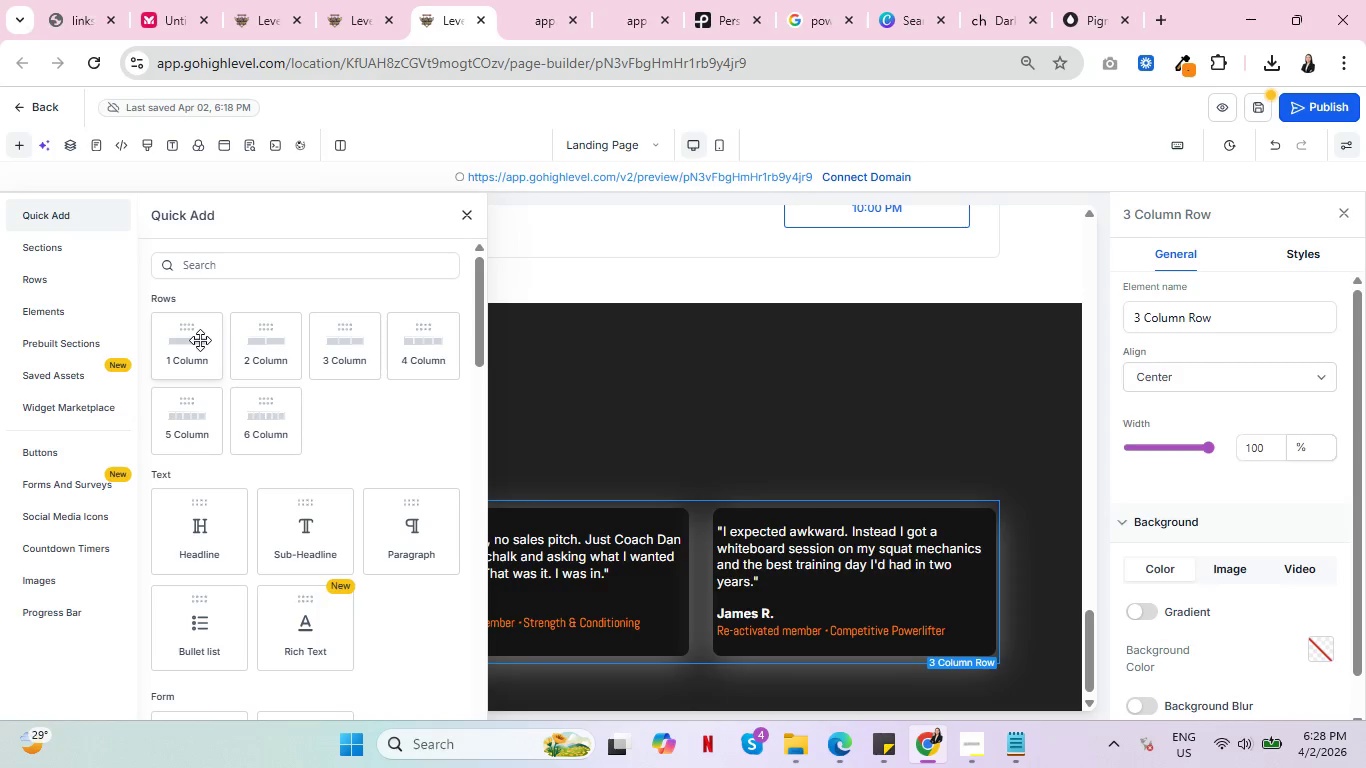 
left_click([200, 340])
 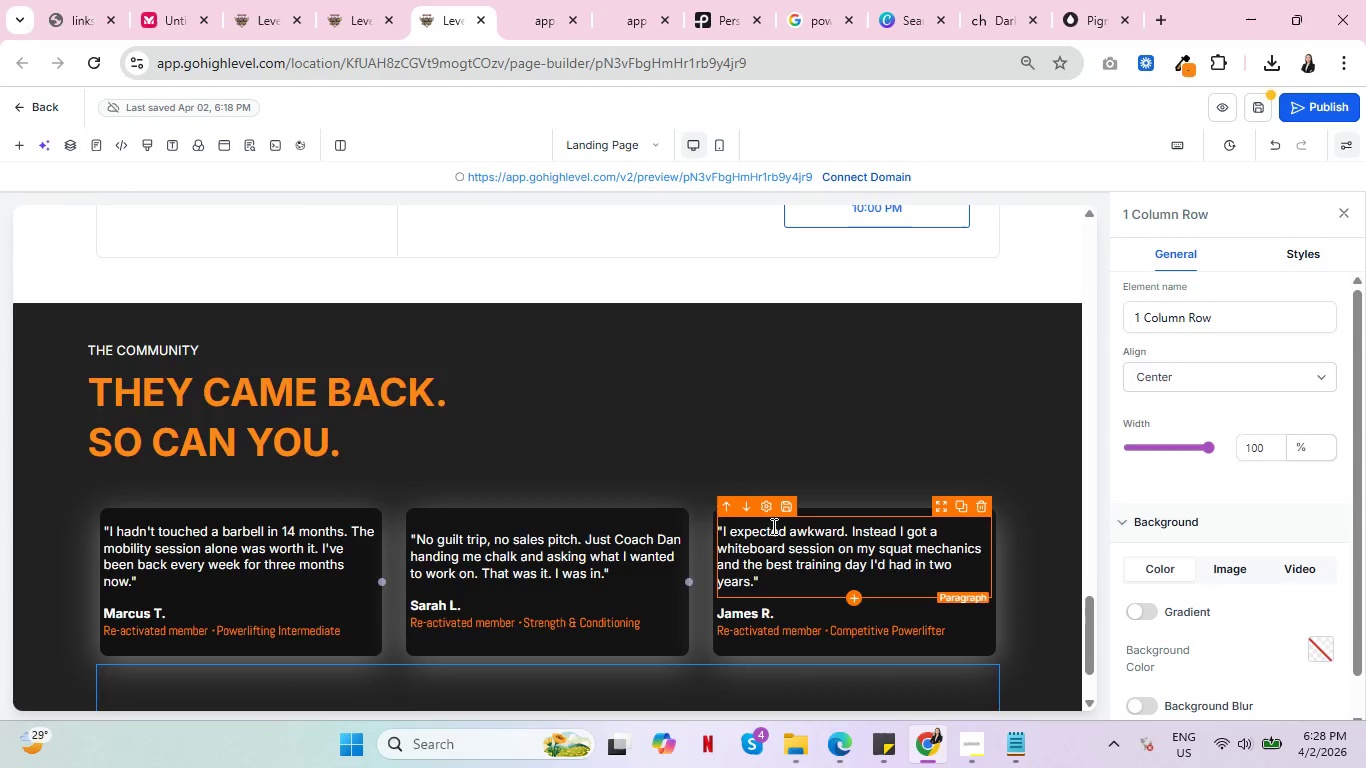 
scroll: coordinate [809, 520], scroll_direction: down, amount: 4.0
 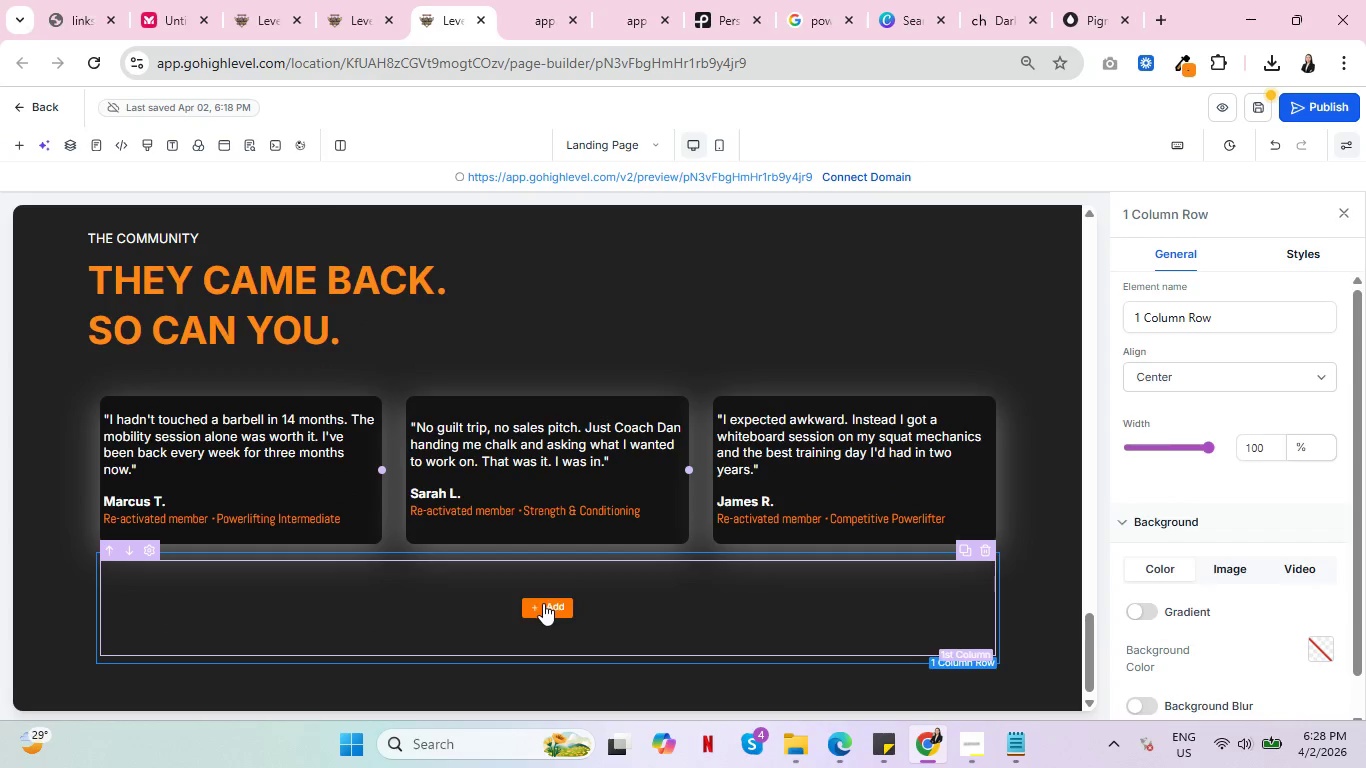 
left_click([543, 603])
 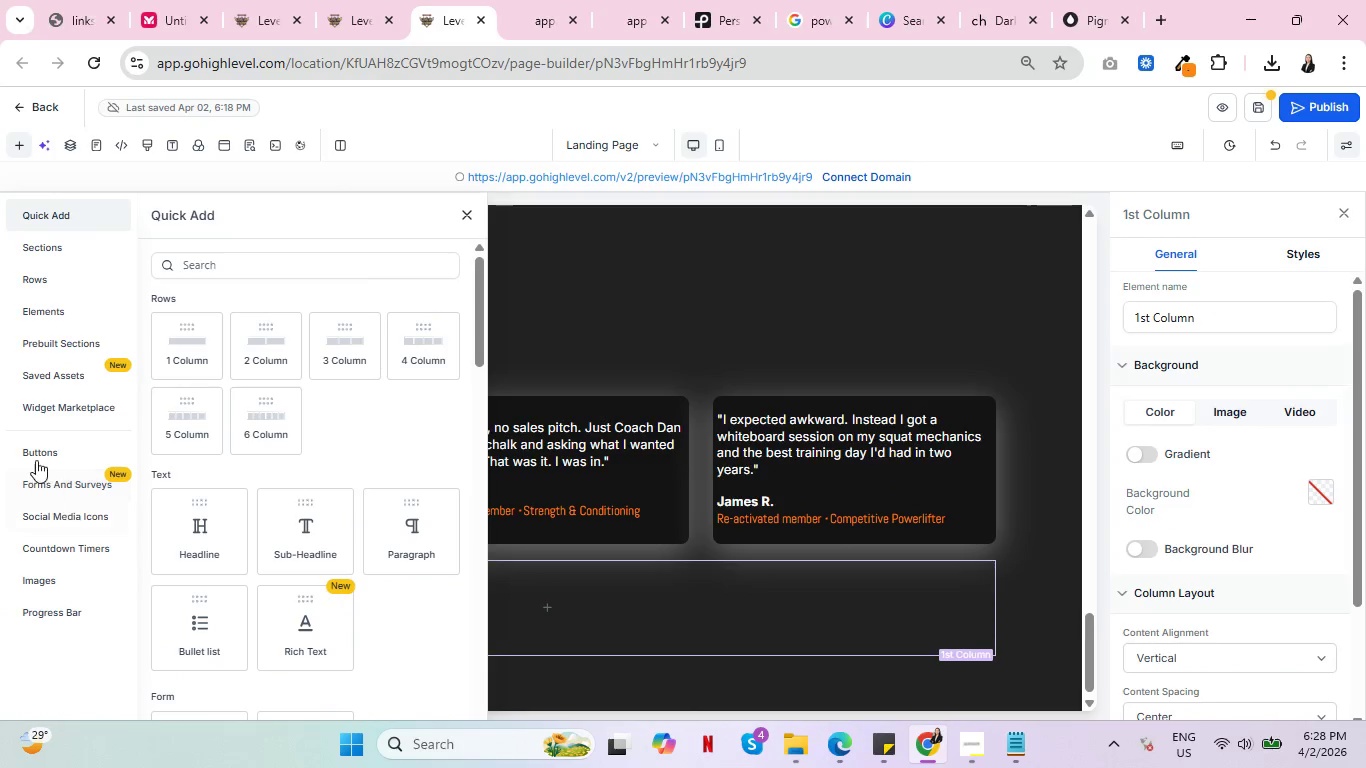 
left_click([34, 456])
 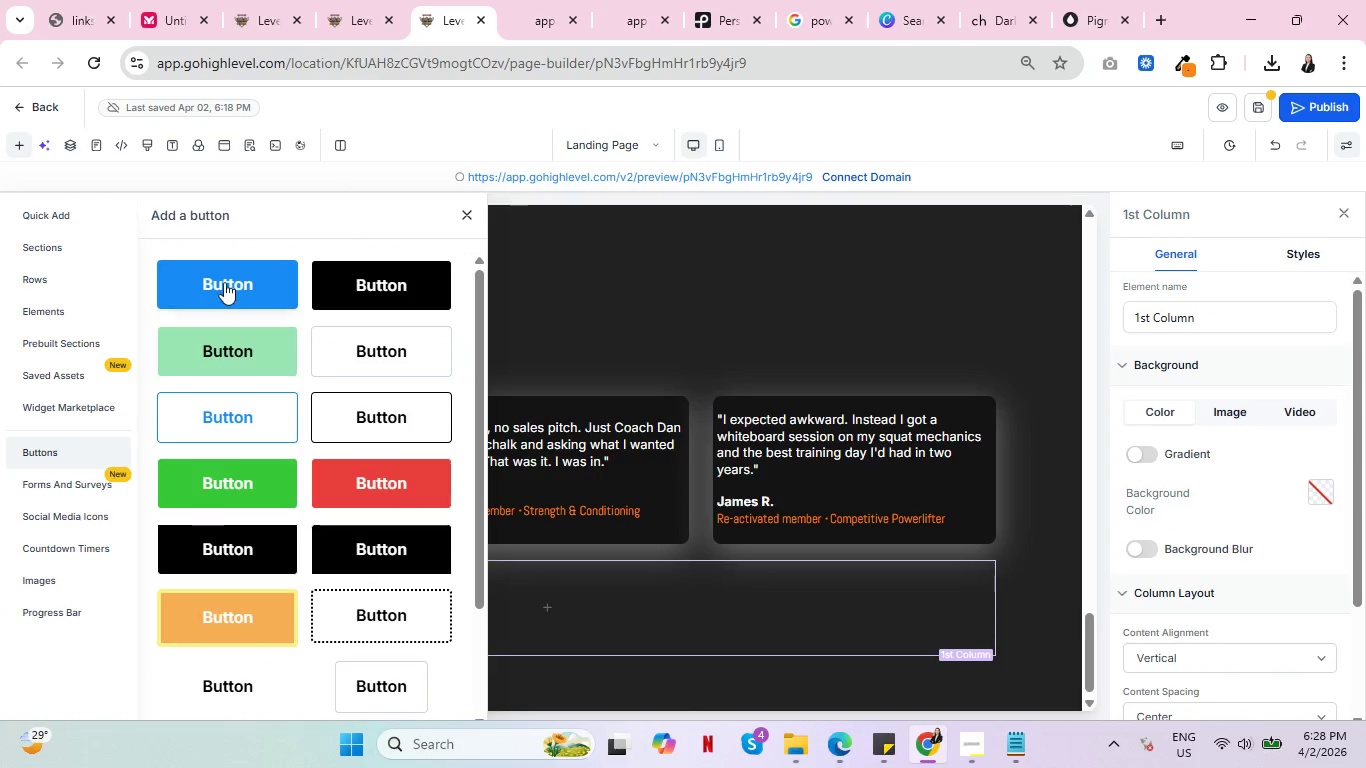 
left_click([224, 281])
 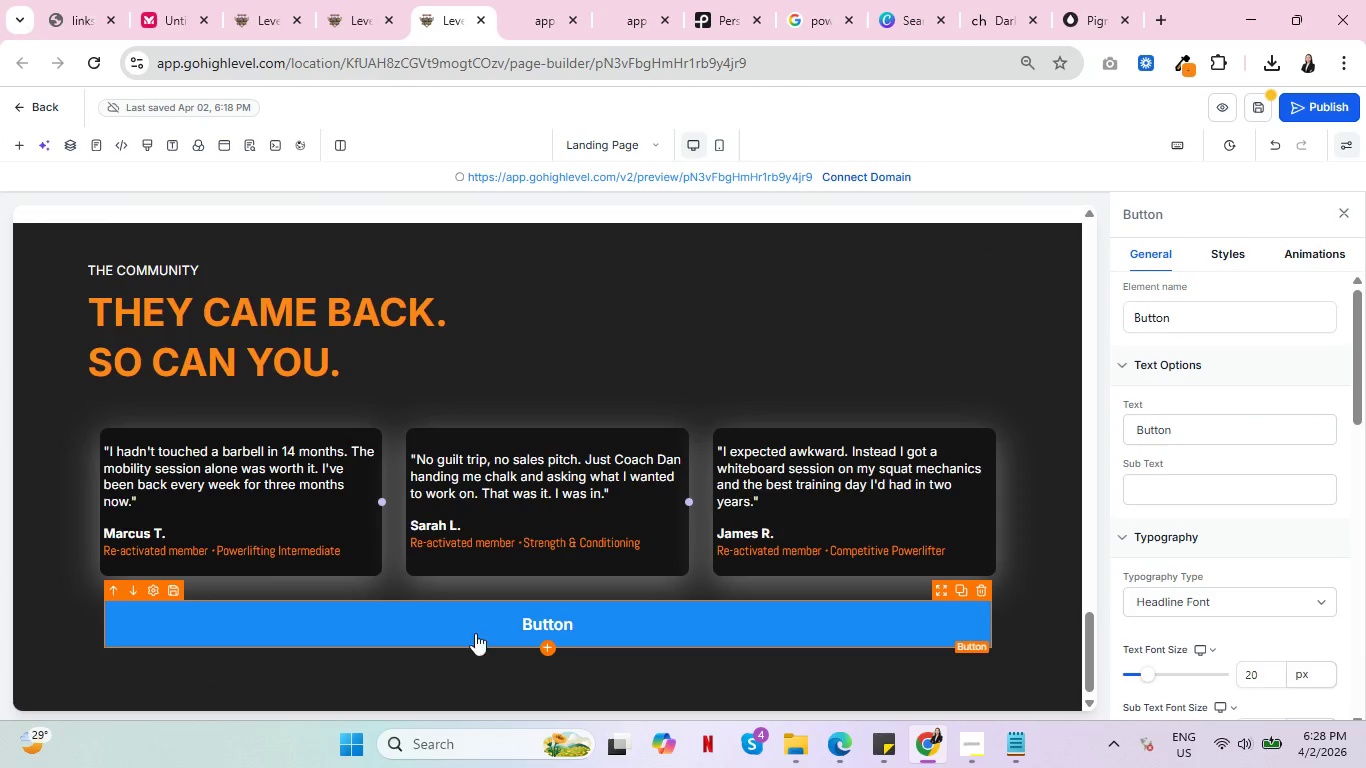 
left_click([546, 617])
 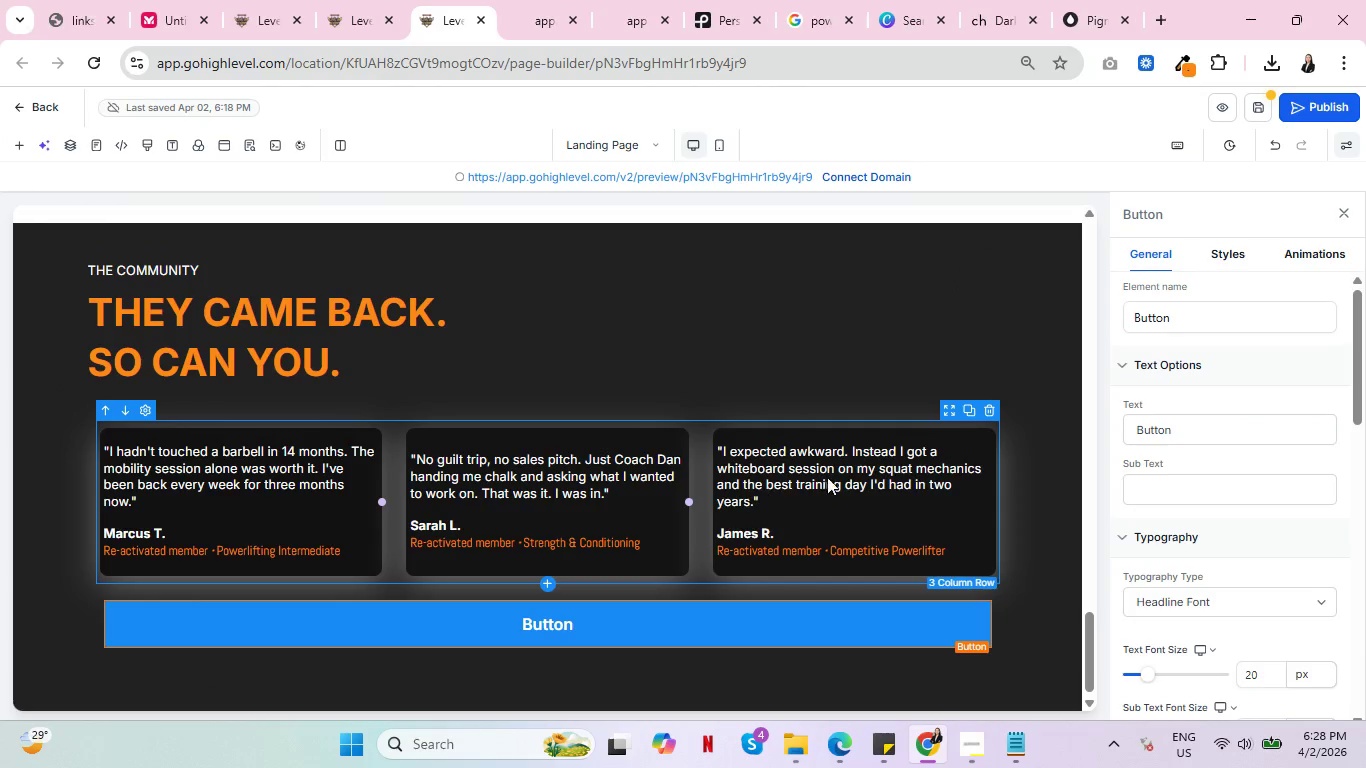 
scroll: coordinate [379, 592], scroll_direction: up, amount: 21.0
 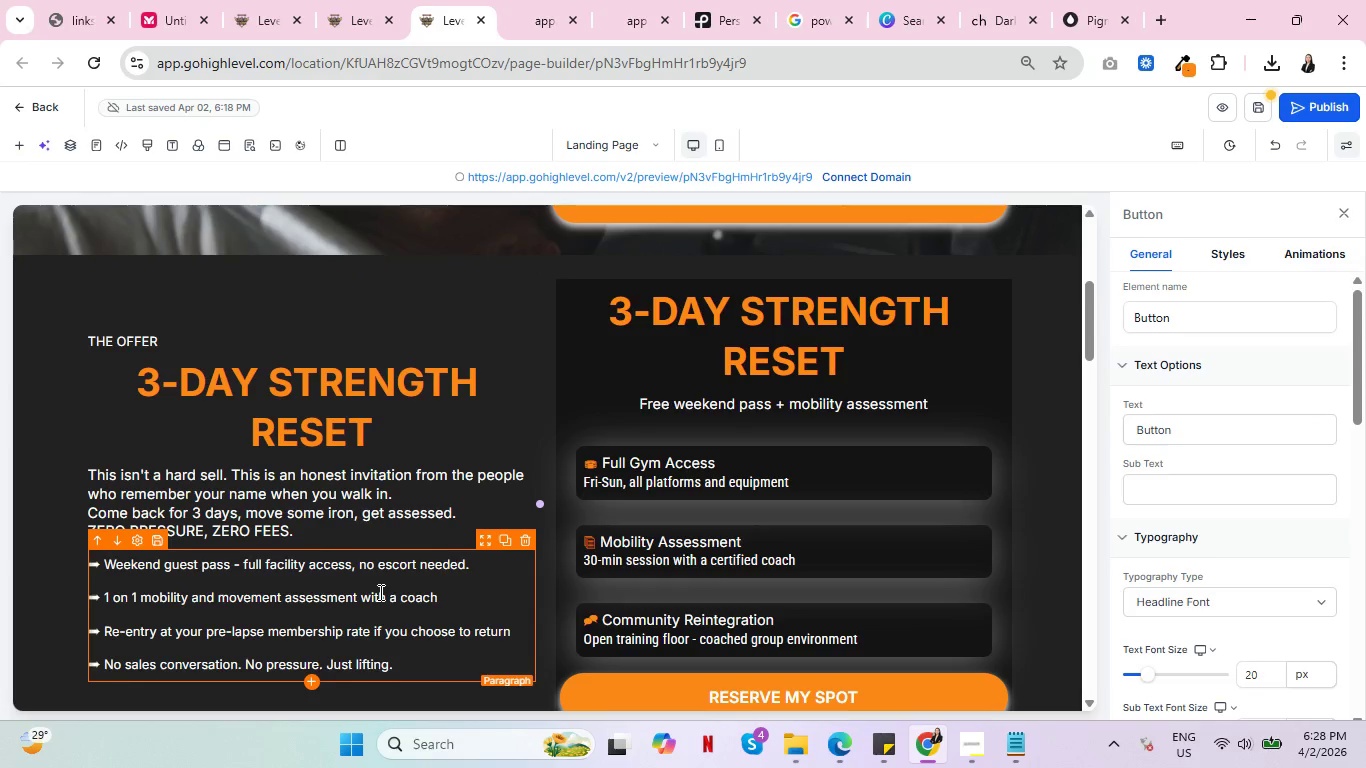 
scroll: coordinate [379, 592], scroll_direction: down, amount: 2.0
 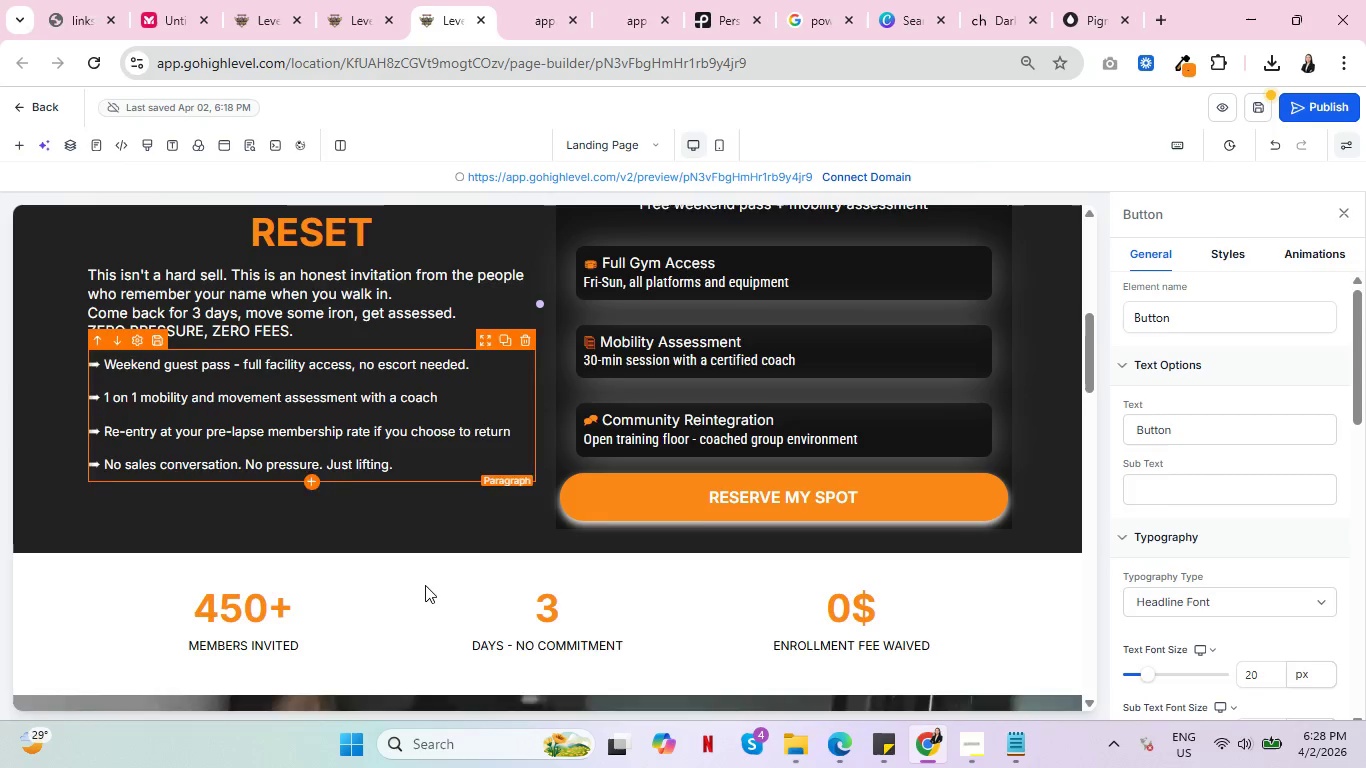 
scroll: coordinate [425, 585], scroll_direction: up, amount: 2.0
 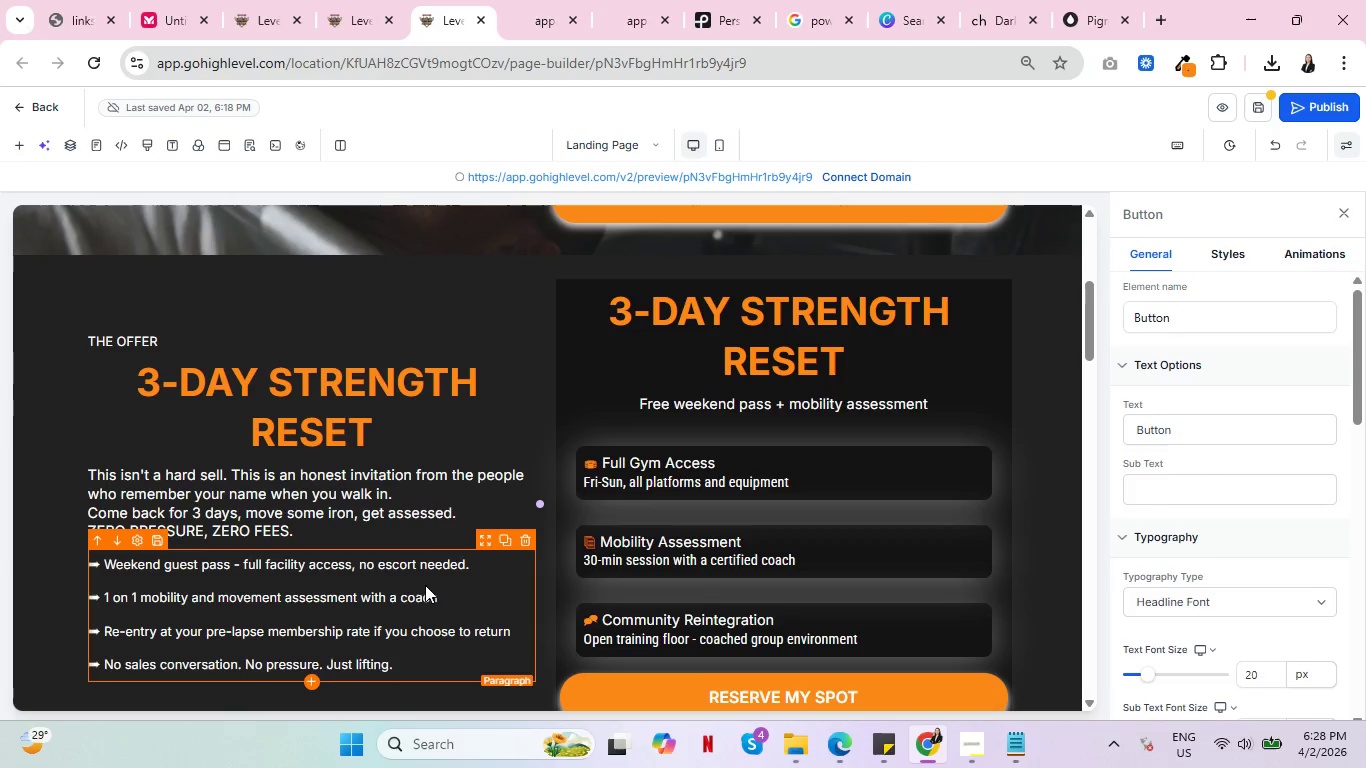 
scroll: coordinate [424, 587], scroll_direction: down, amount: 9.0
 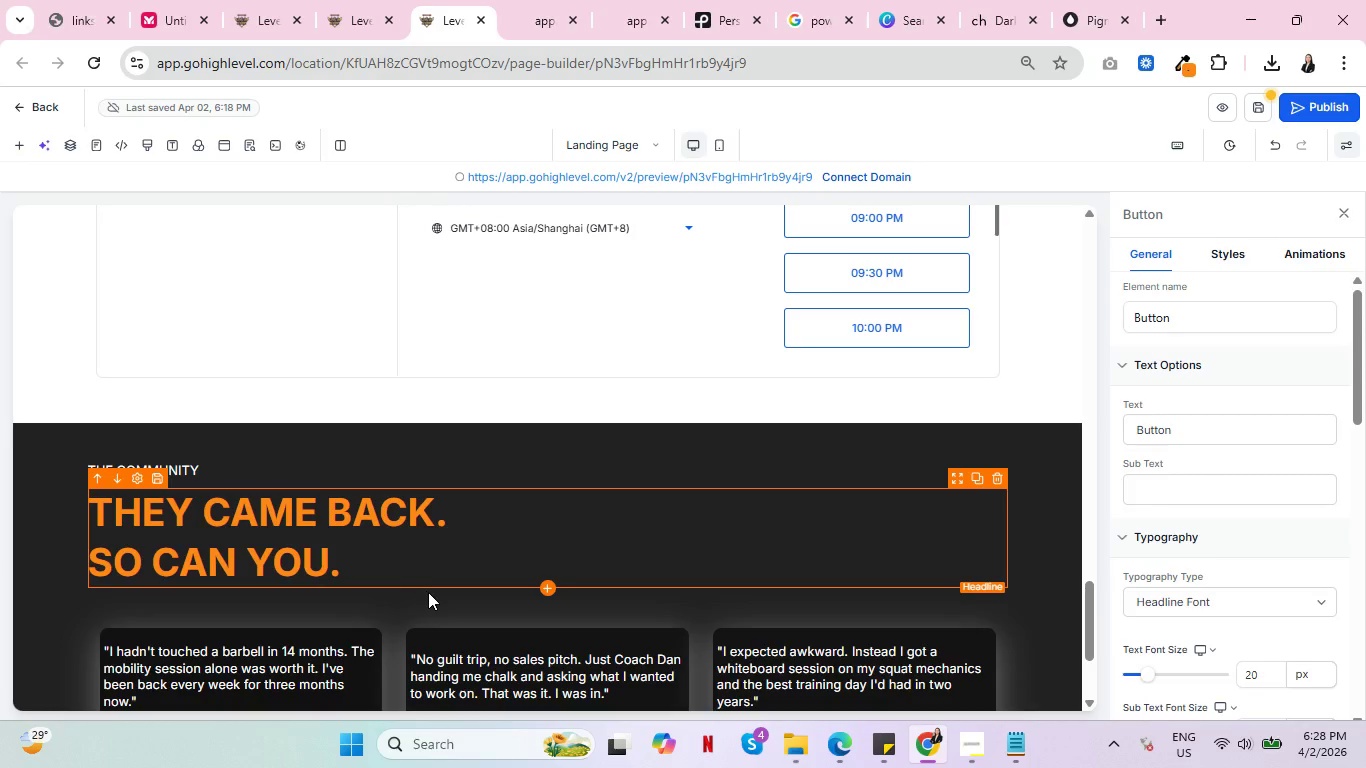 
scroll: coordinate [428, 592], scroll_direction: up, amount: 4.0
 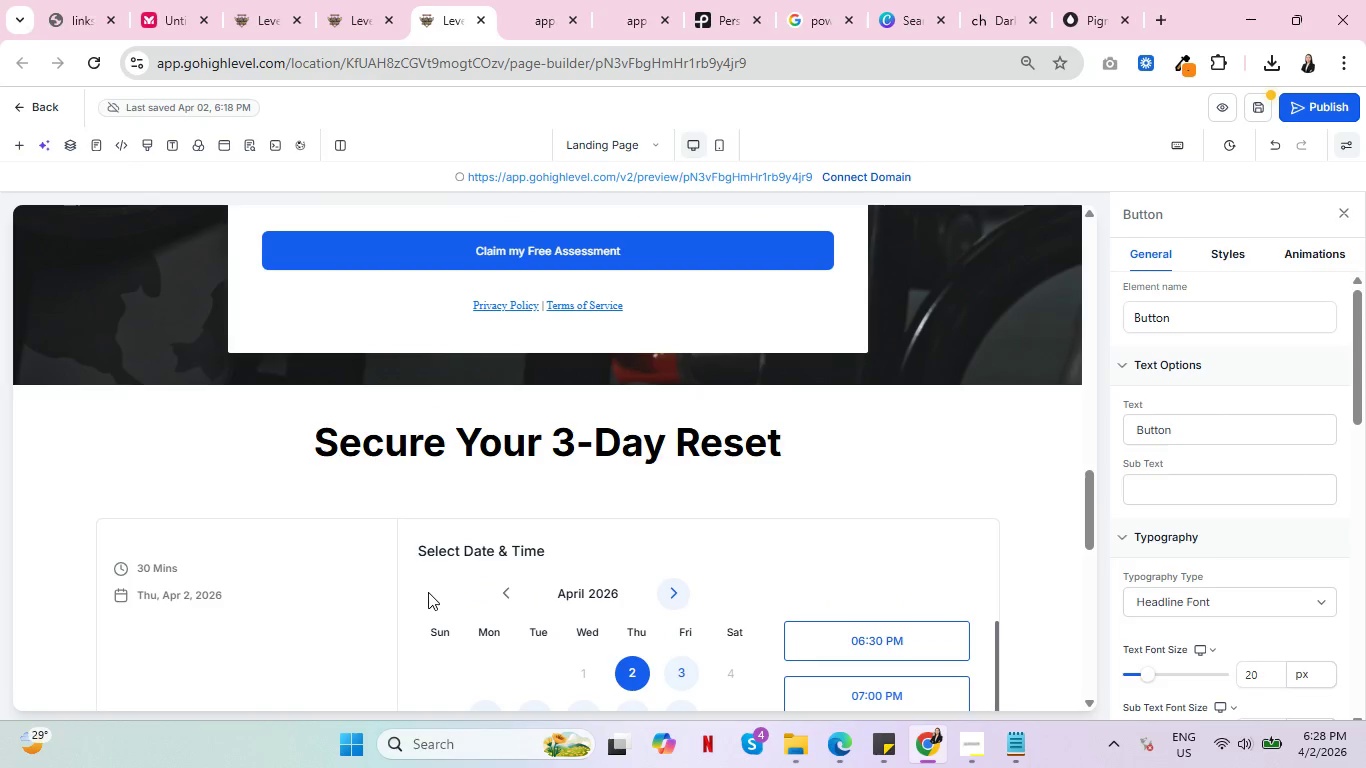 
scroll: coordinate [428, 592], scroll_direction: down, amount: 6.0
 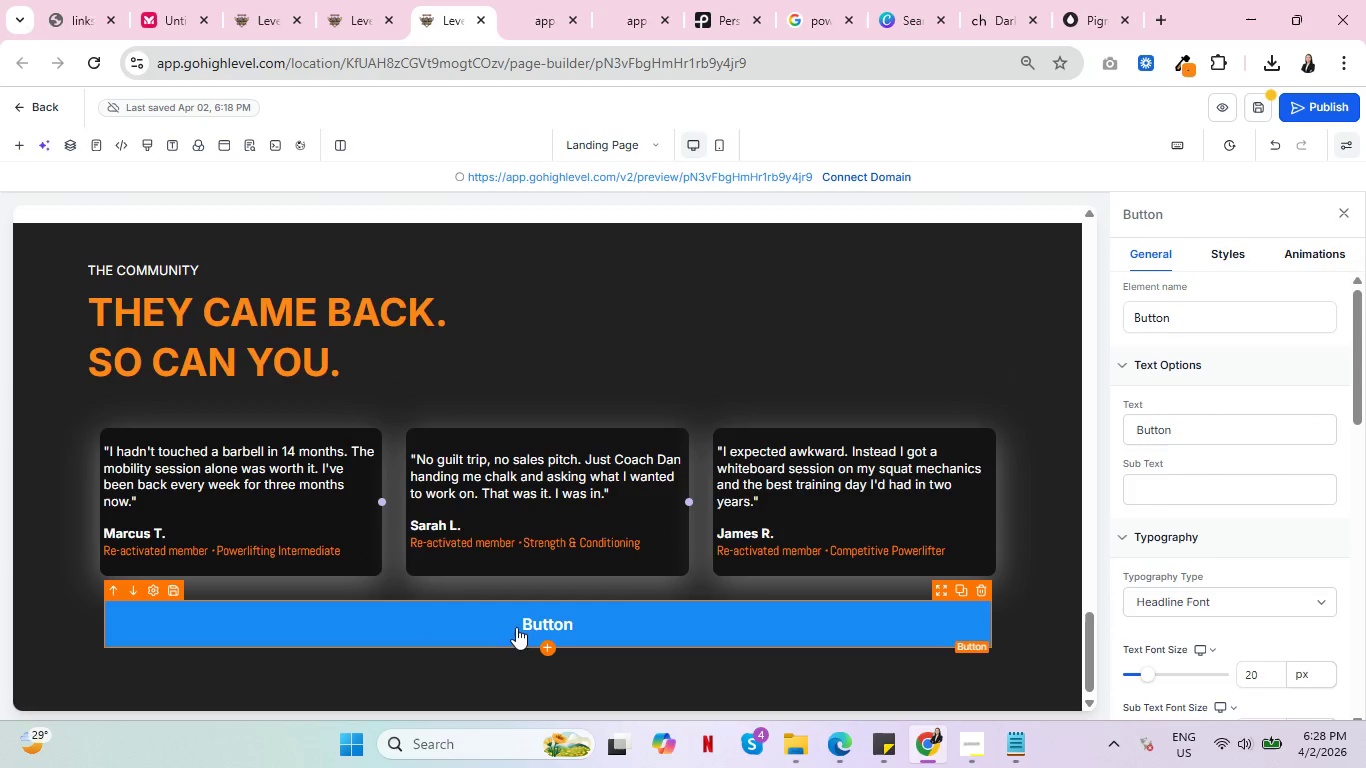 
left_click([533, 620])
 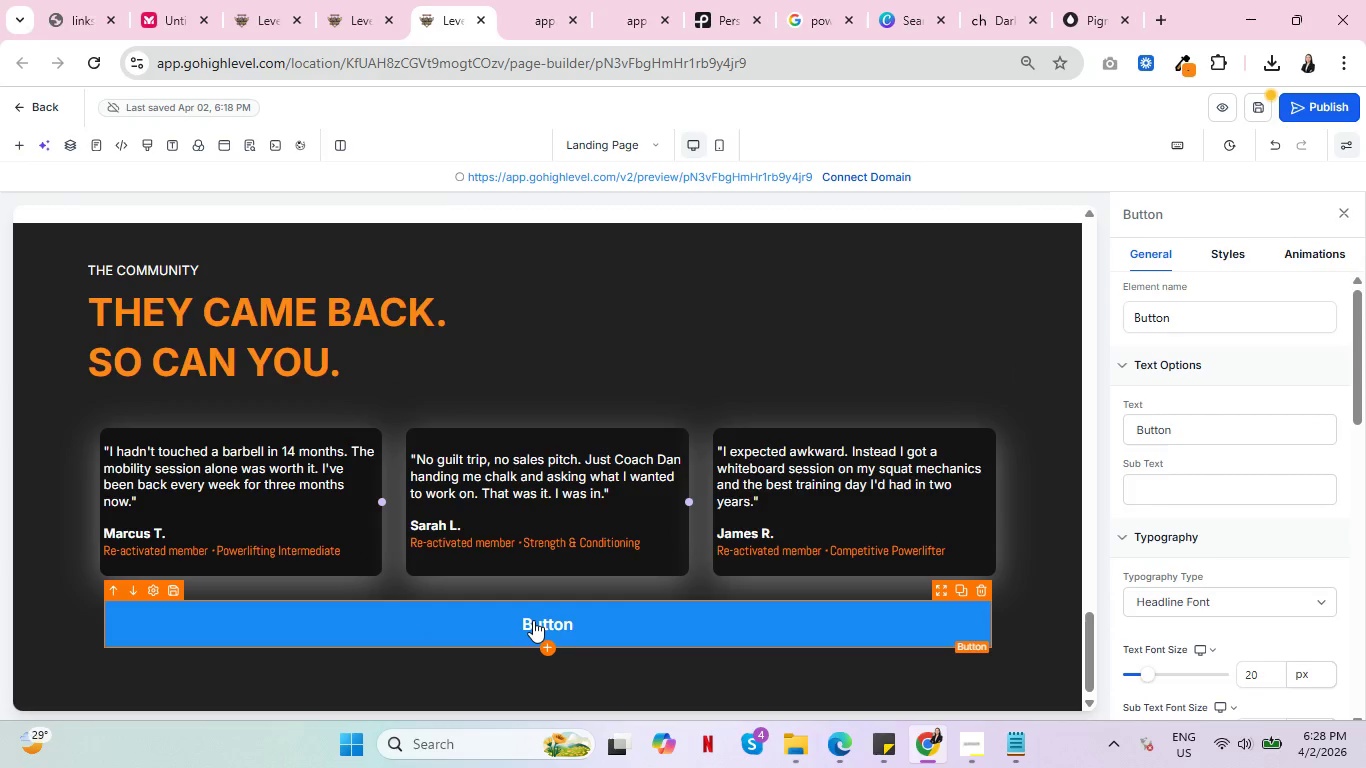 
double_click([533, 620])
 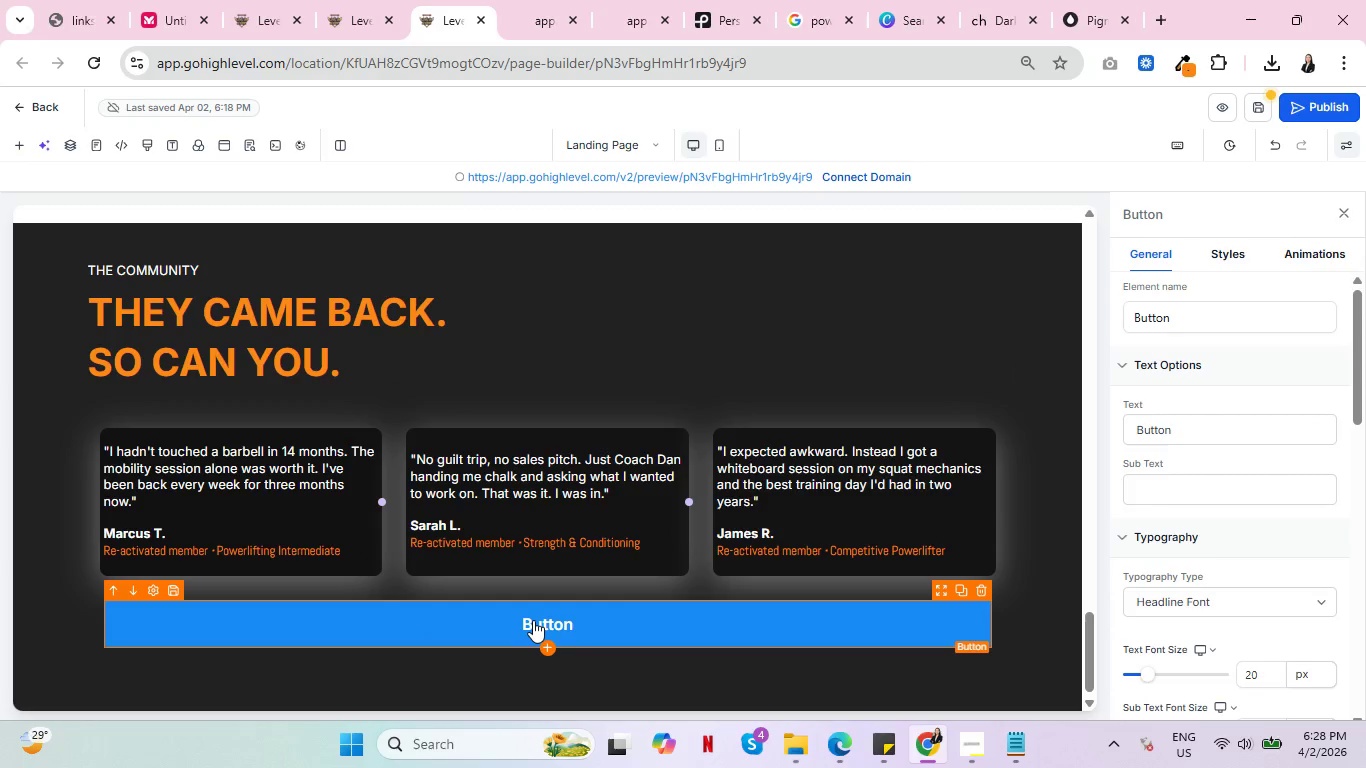 
triple_click([533, 620])
 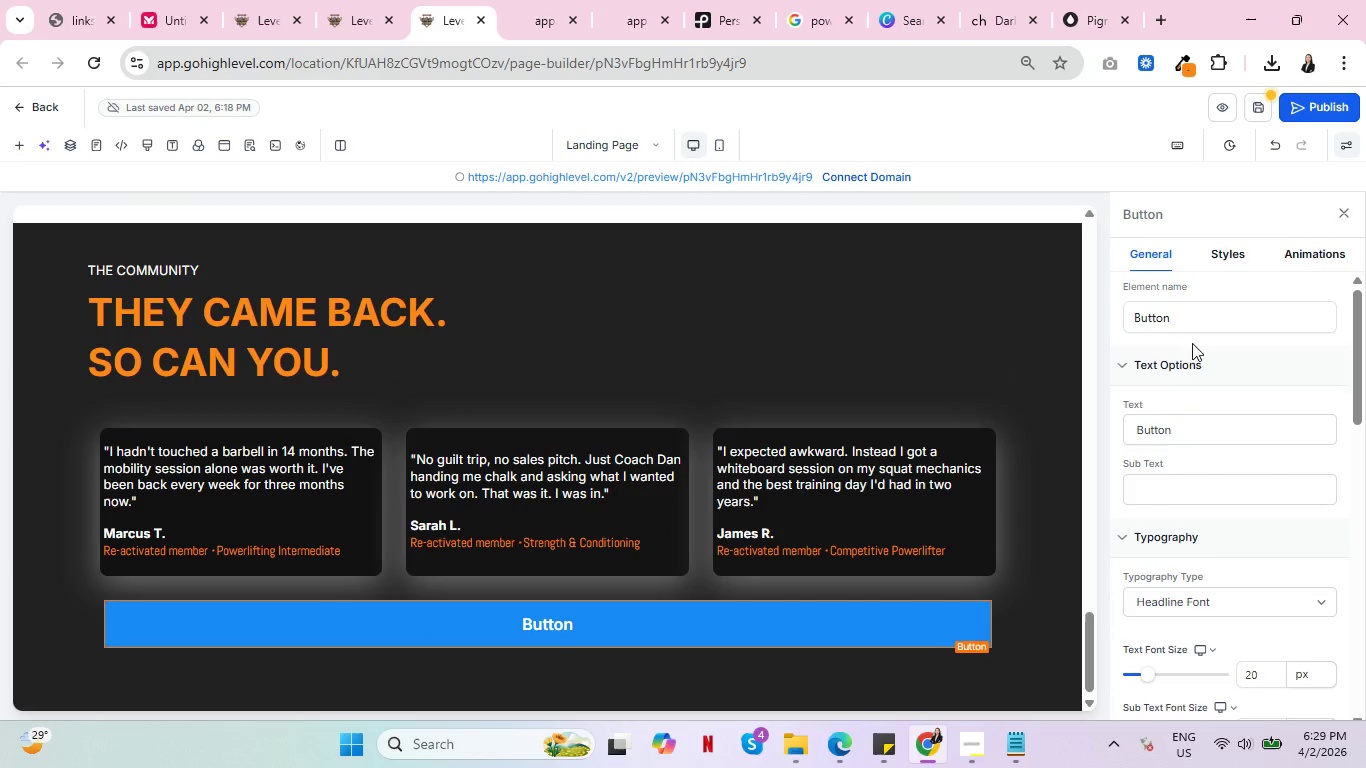 
left_click_drag(start_coordinate=[1164, 418], to_coordinate=[1117, 424])
 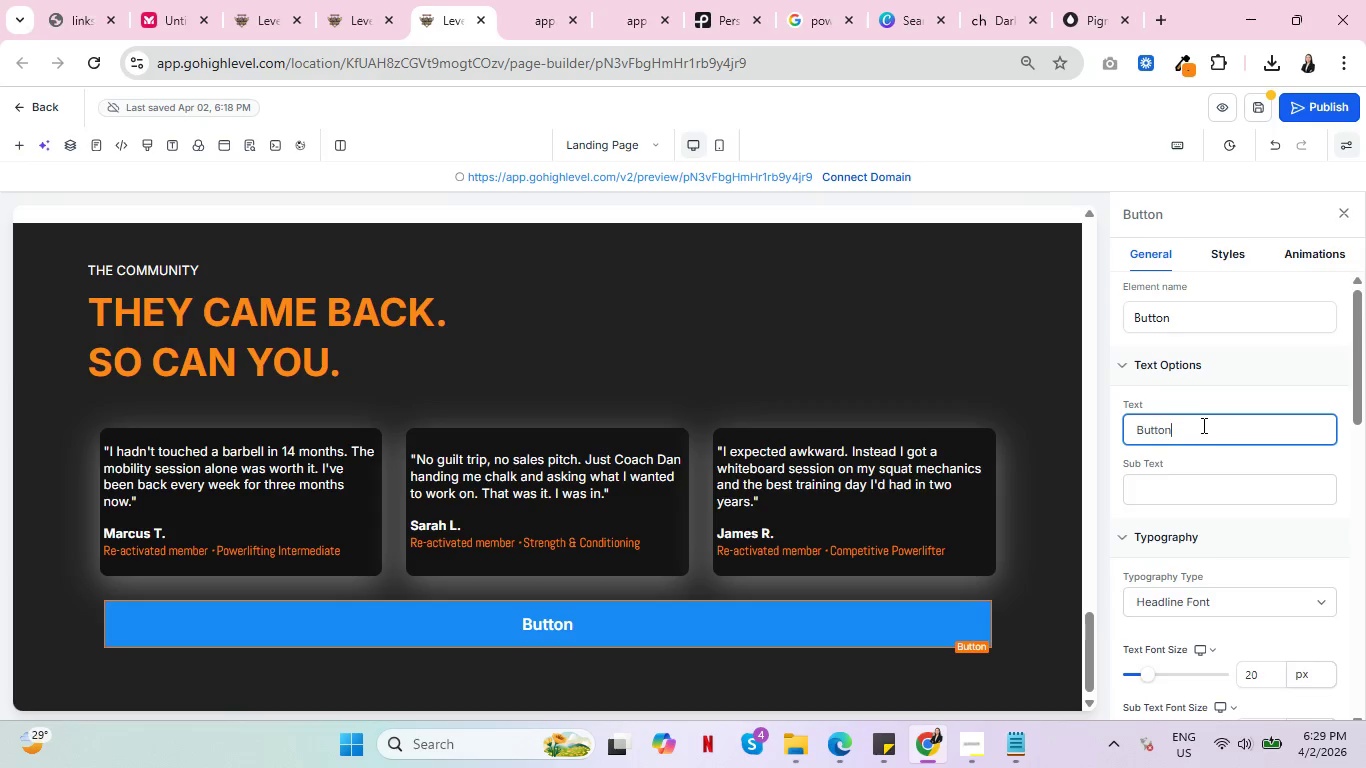 
left_click_drag(start_coordinate=[1202, 425], to_coordinate=[1115, 435])
 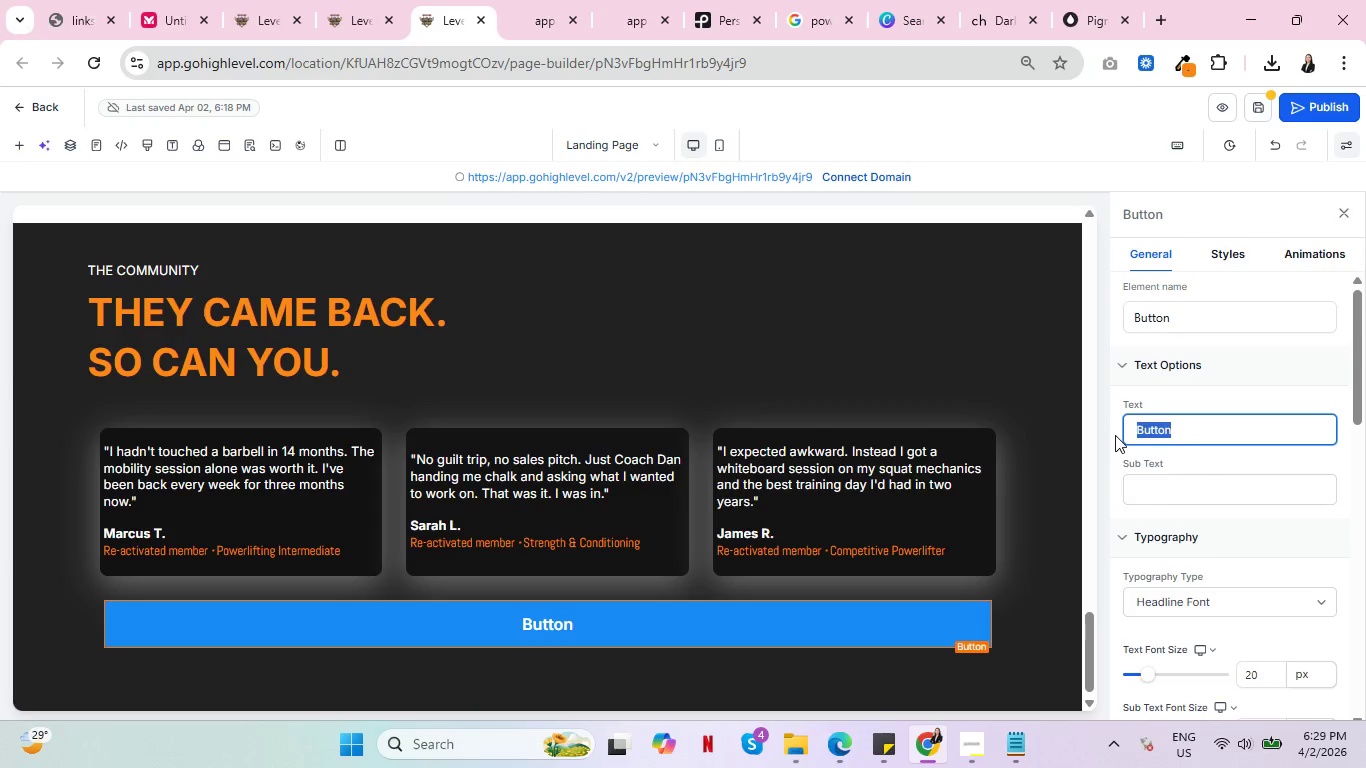 
type(CLA)
 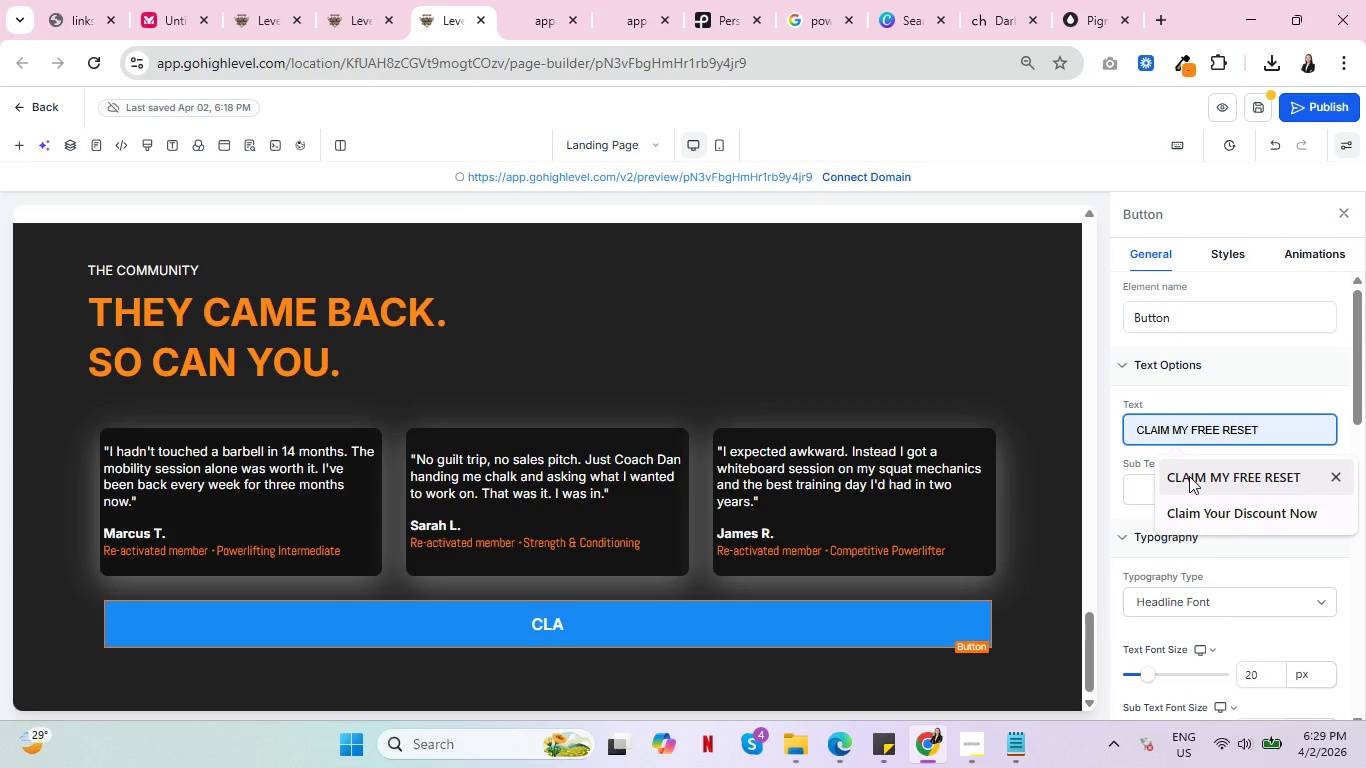 
wait(6.09)
 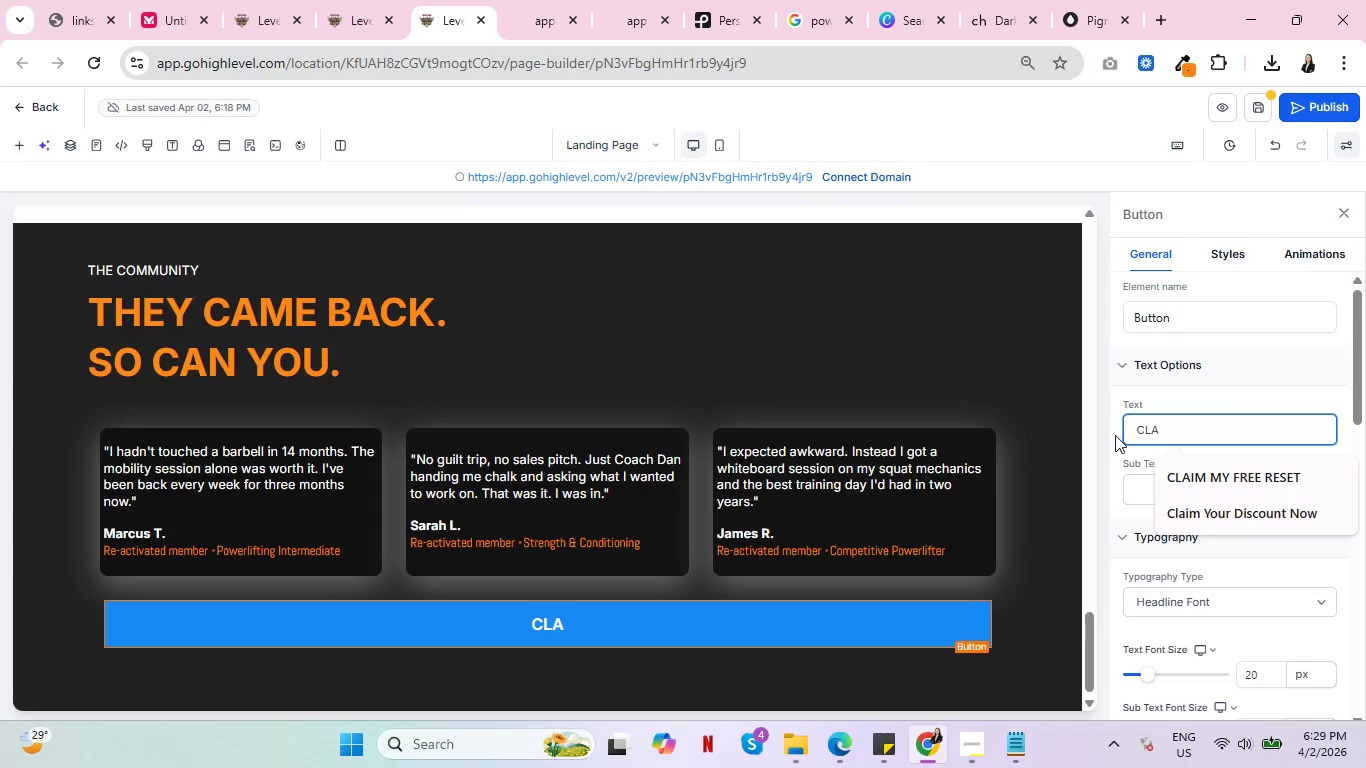 
type(IM MY FREE)
 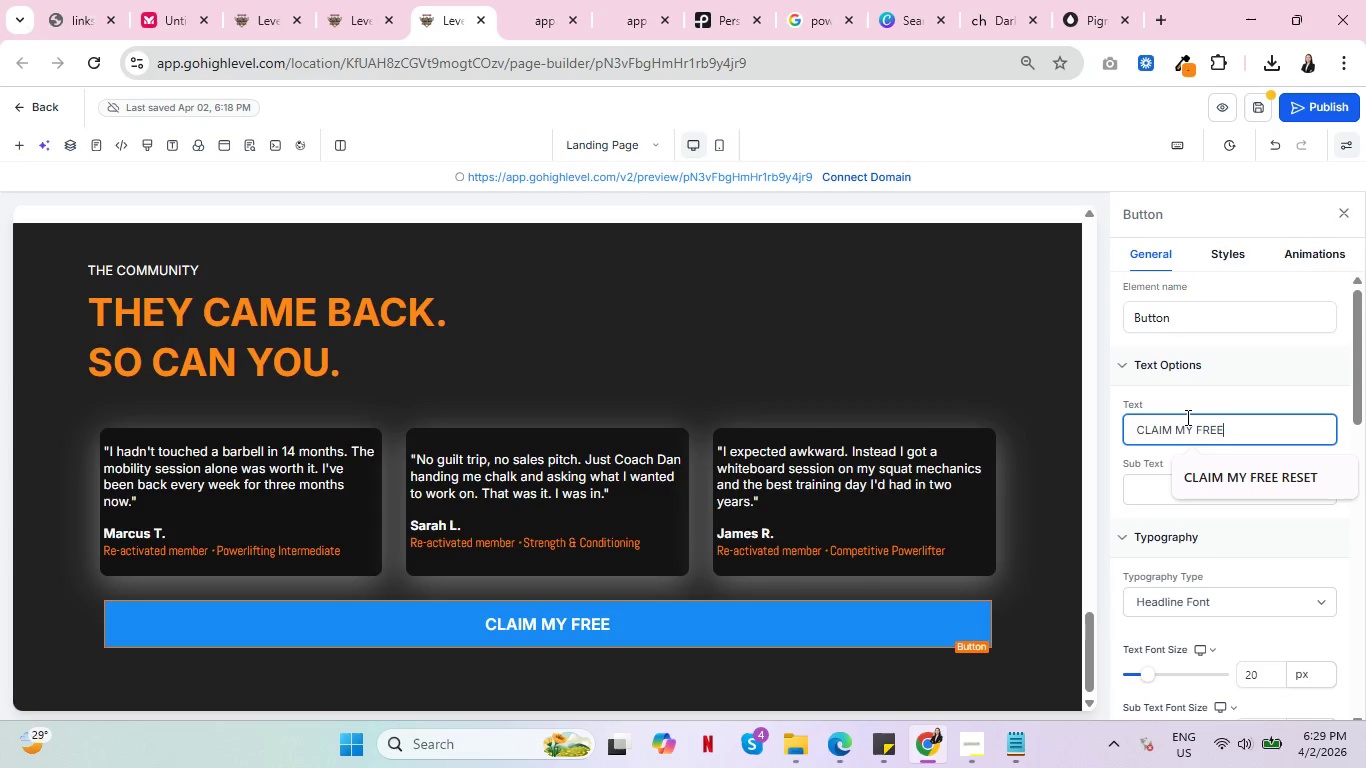 
type( STRENGTH RESET)
 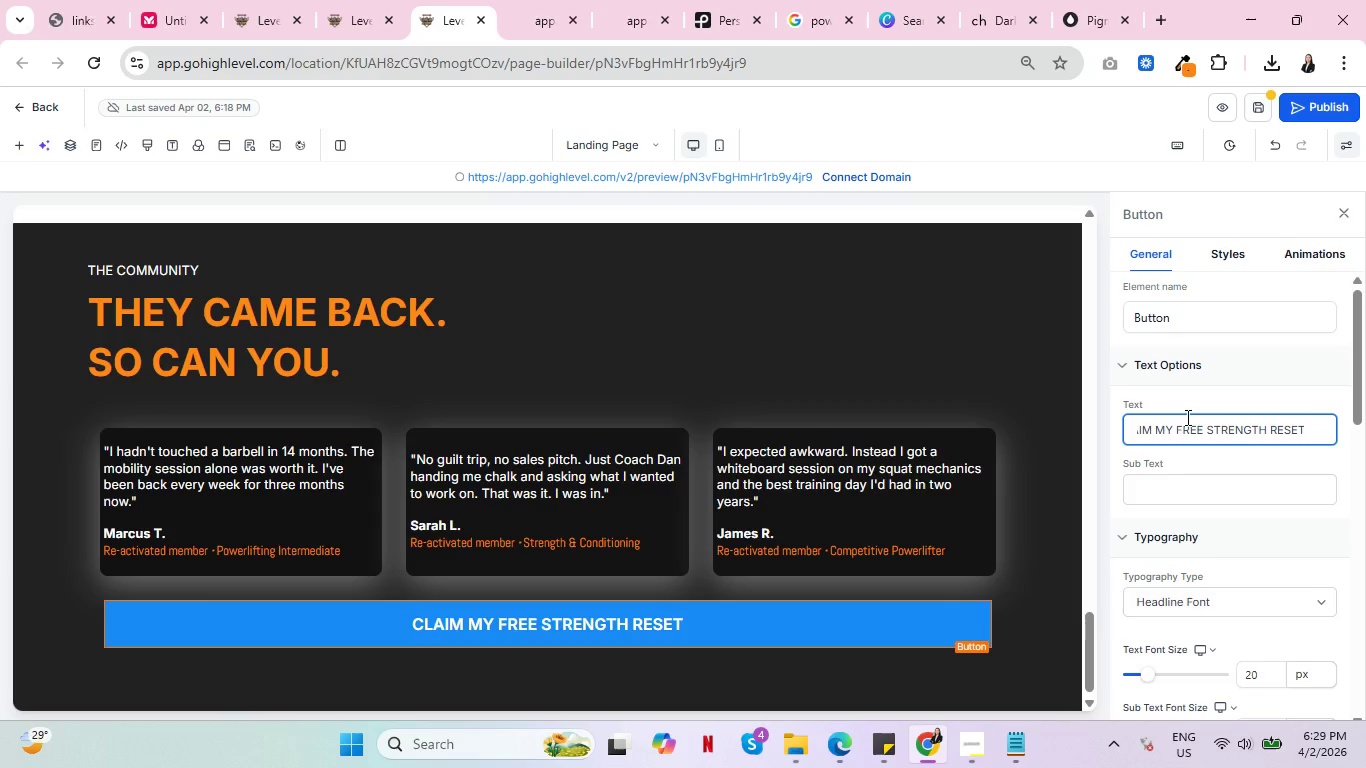 
left_click([799, 622])
 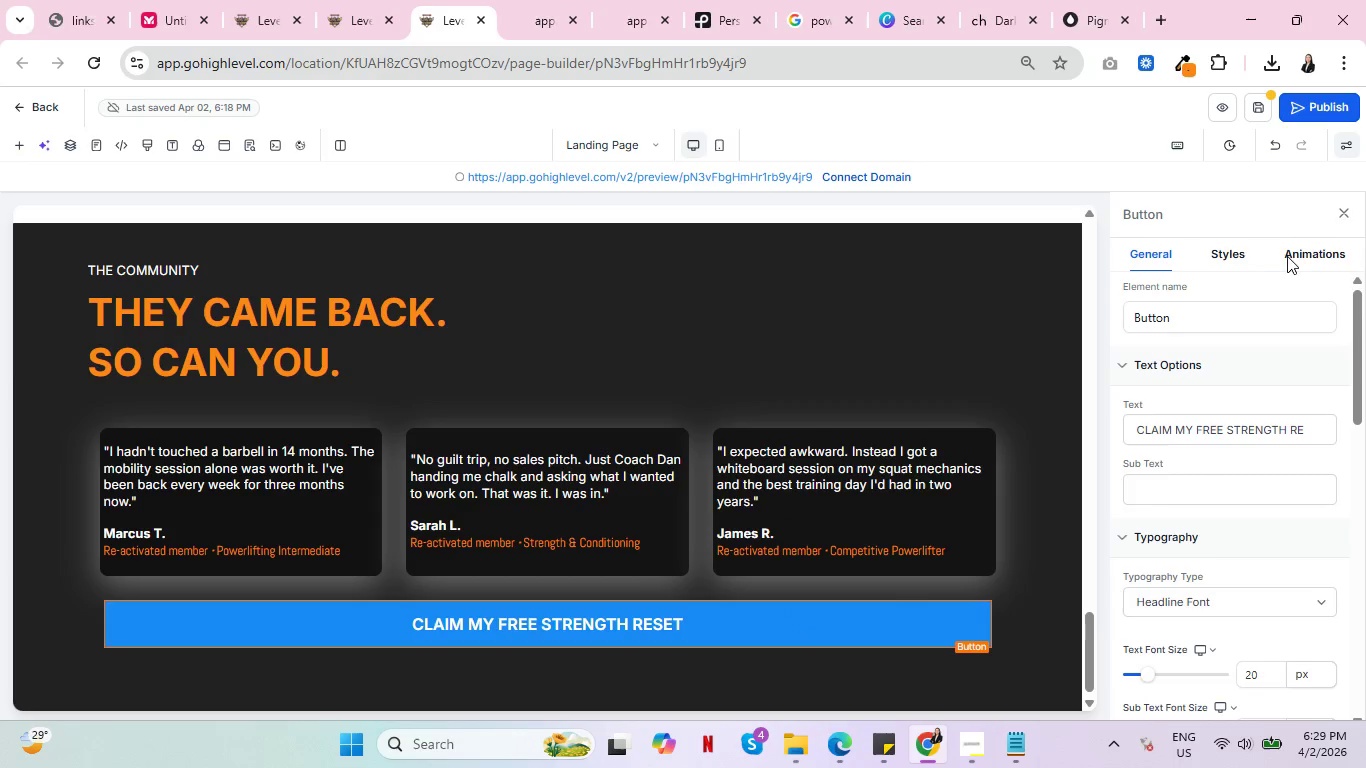 
left_click([1226, 257])
 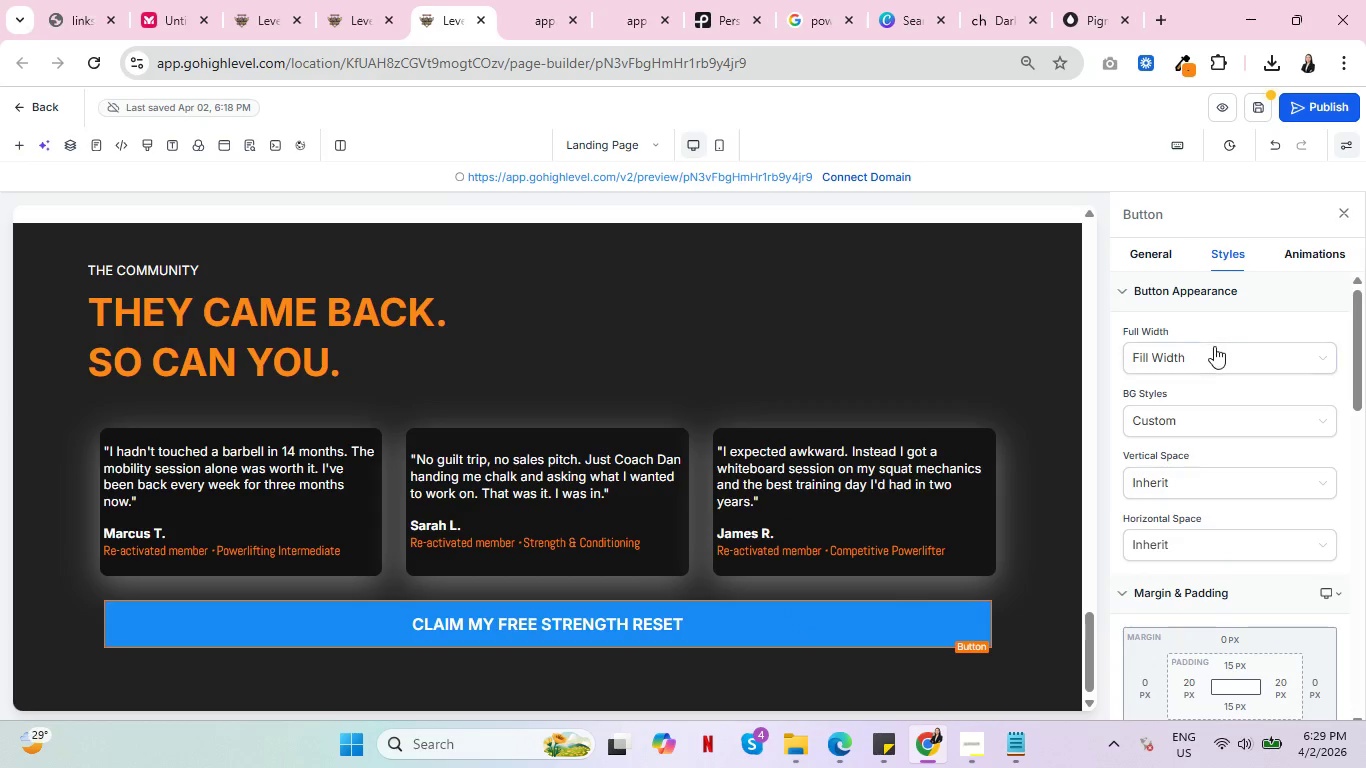 
left_click([1215, 348])
 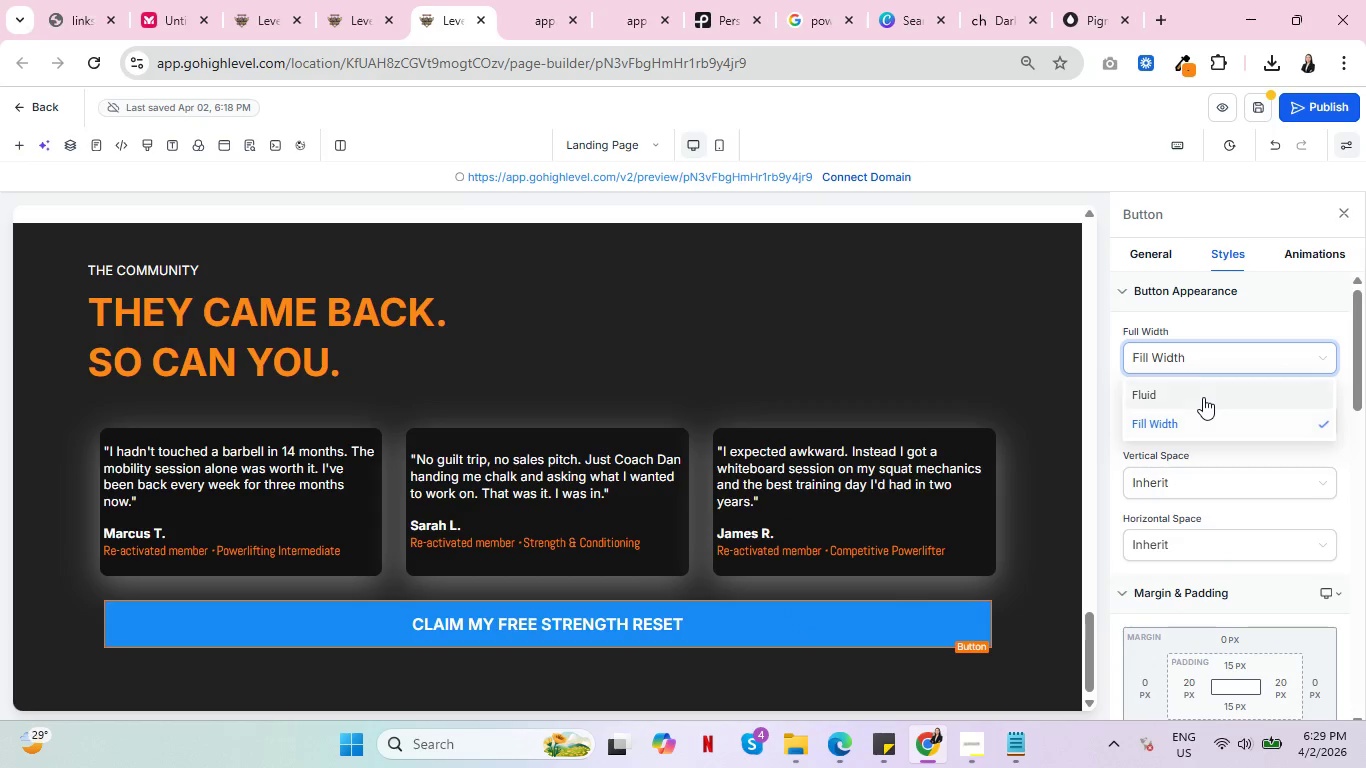 
left_click([1203, 397])
 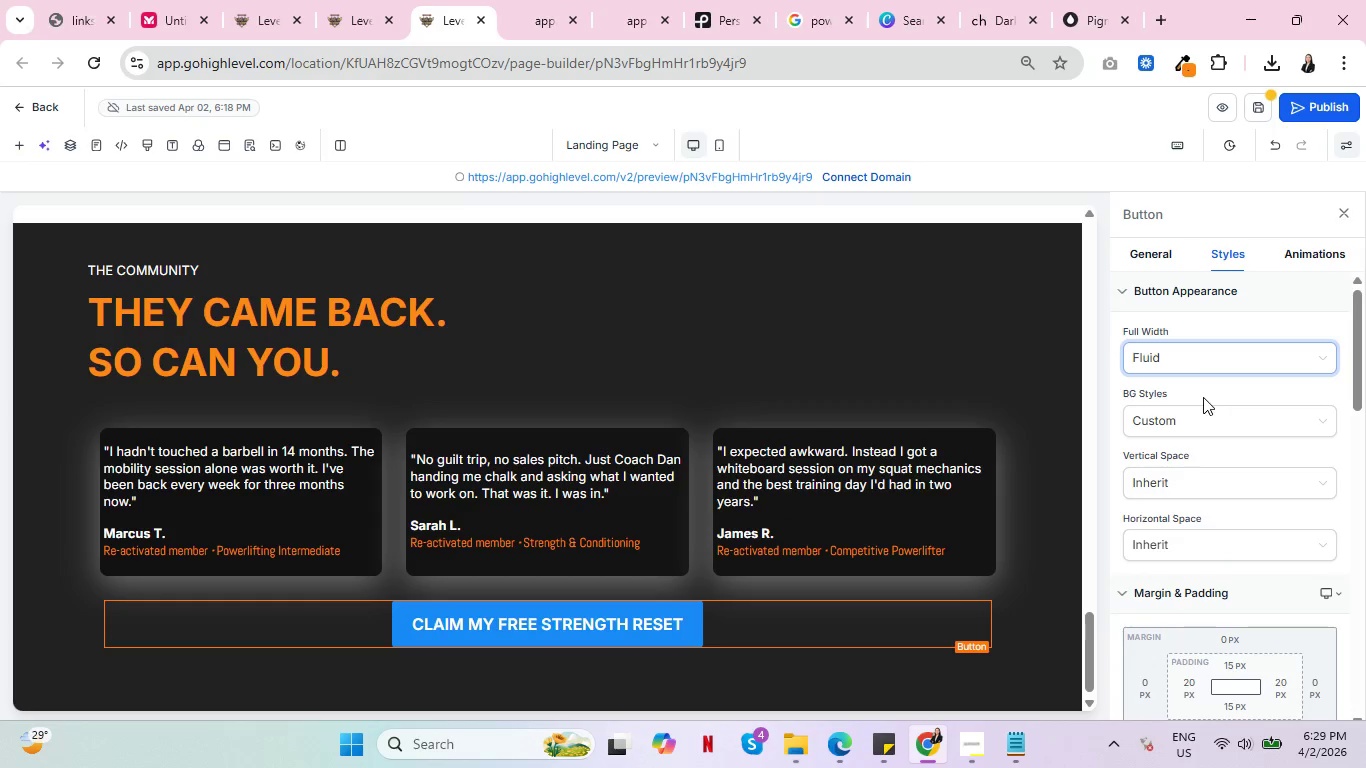 
scroll: coordinate [1065, 378], scroll_direction: down, amount: 10.0
 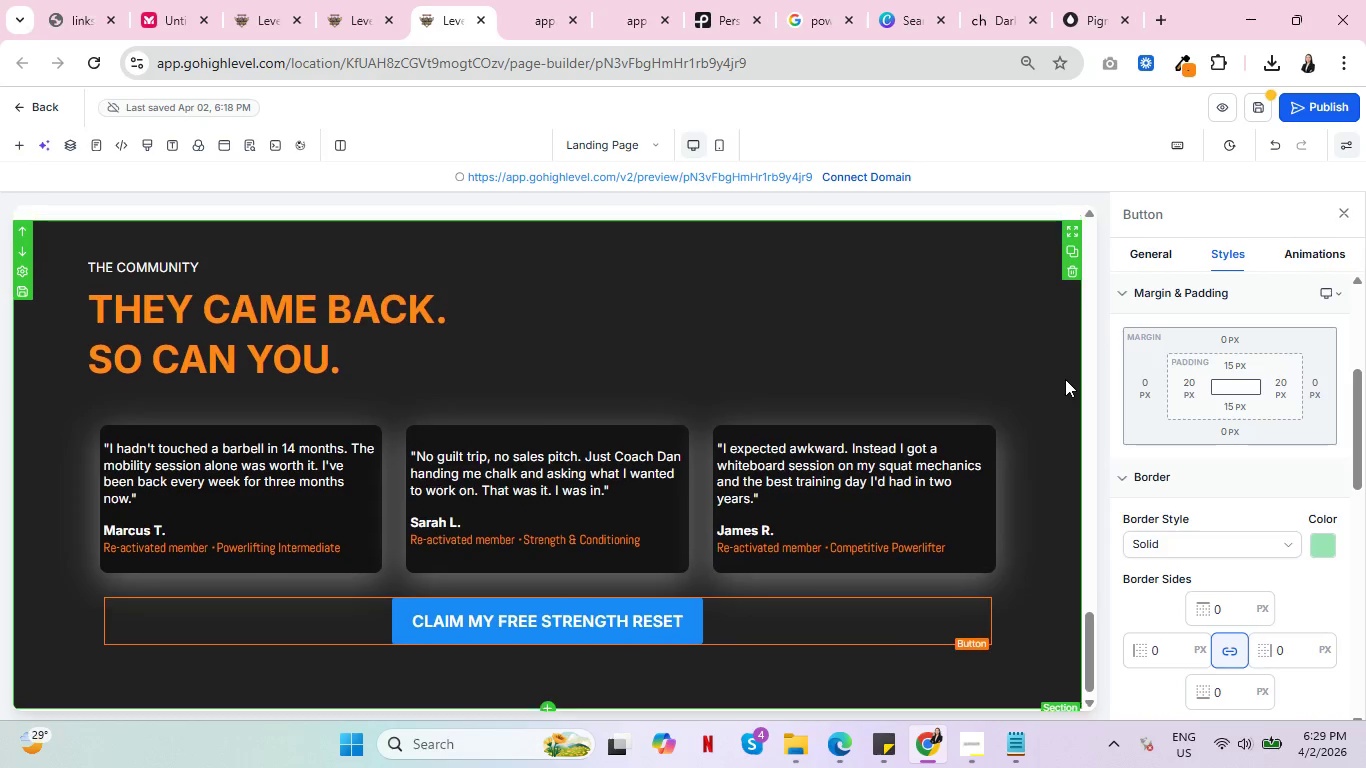 
scroll: coordinate [1065, 379], scroll_direction: up, amount: 20.0
 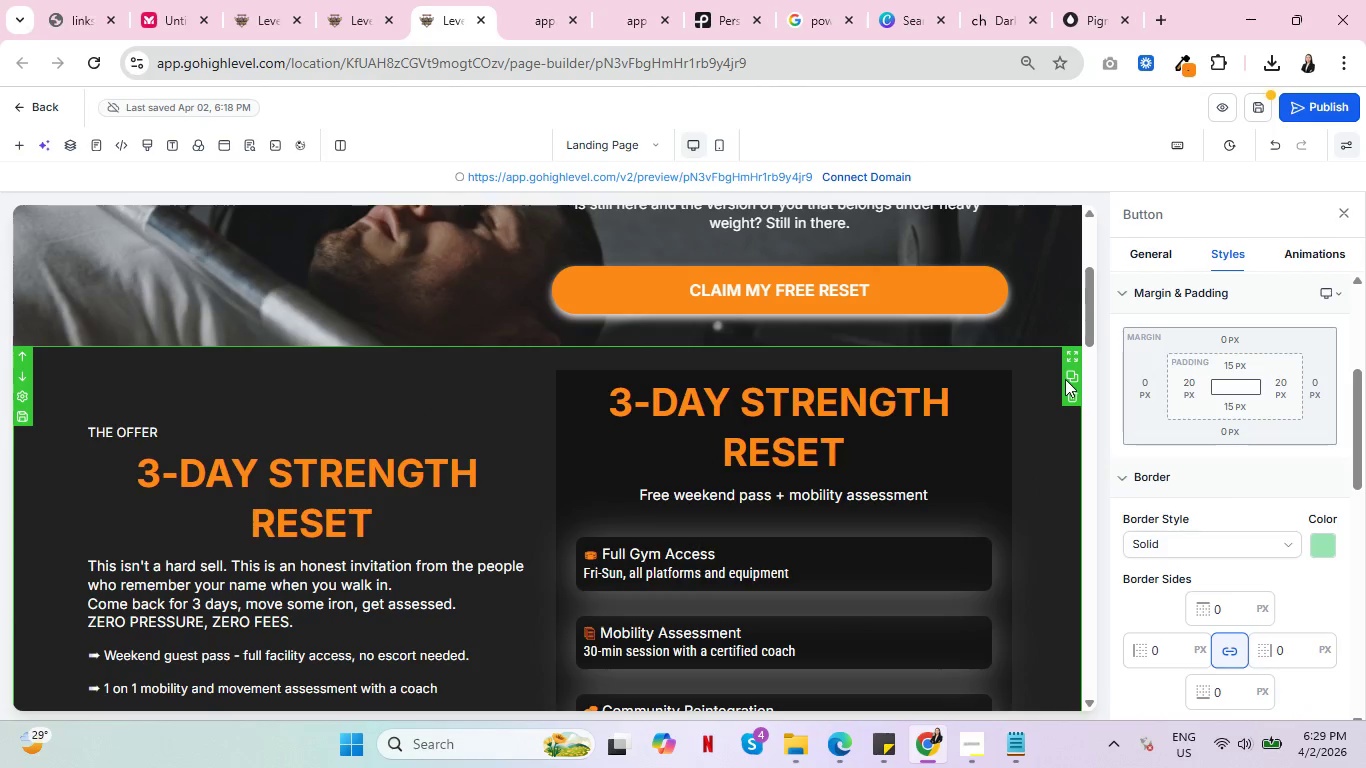 
scroll: coordinate [1065, 379], scroll_direction: down, amount: 2.0
 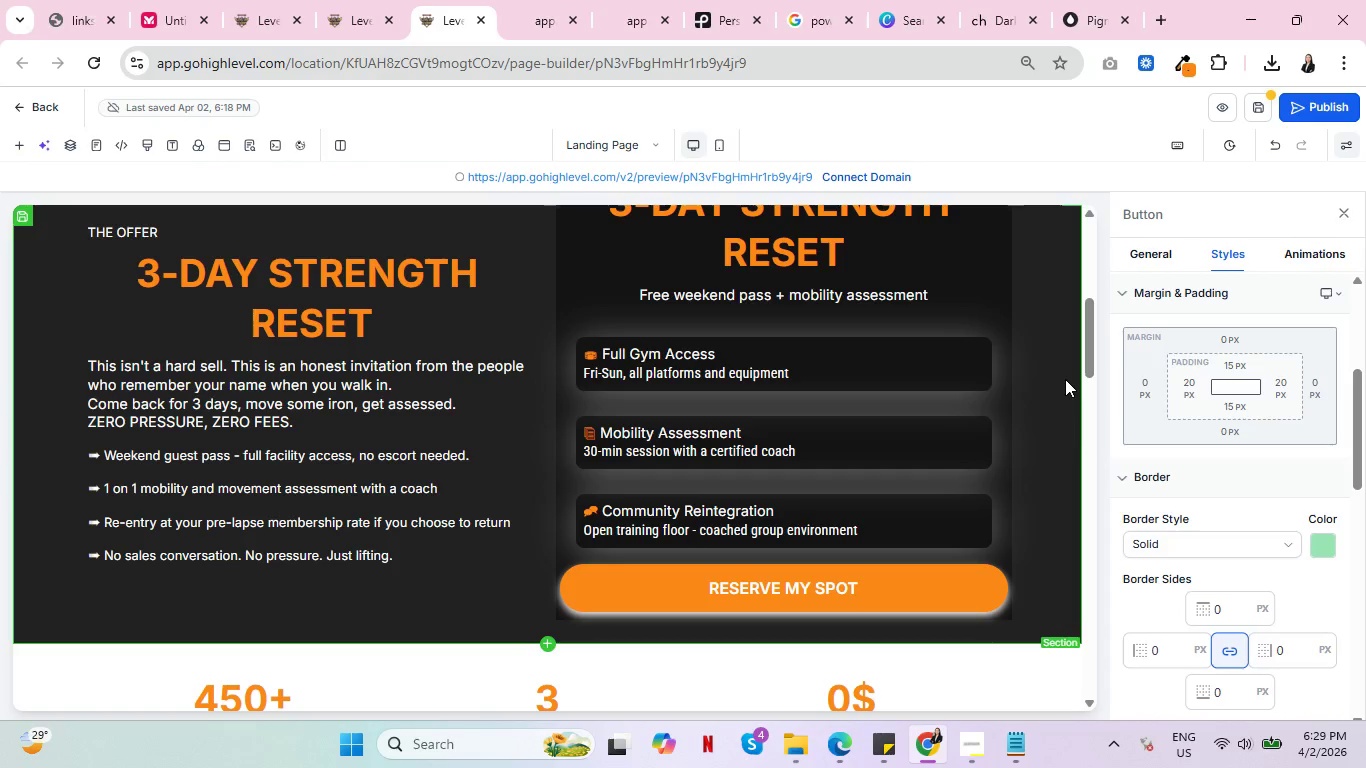 
scroll: coordinate [1066, 379], scroll_direction: up, amount: 2.0
 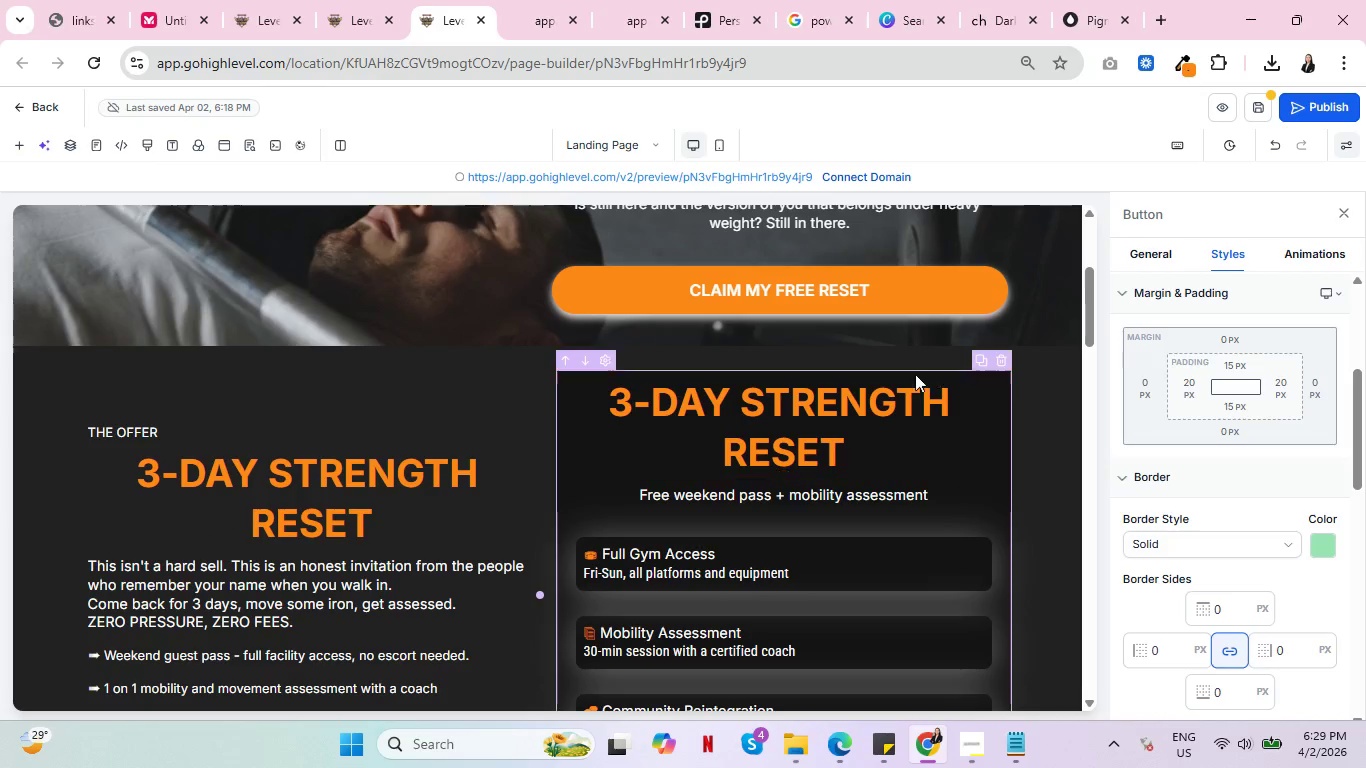 
left_click([914, 373])
 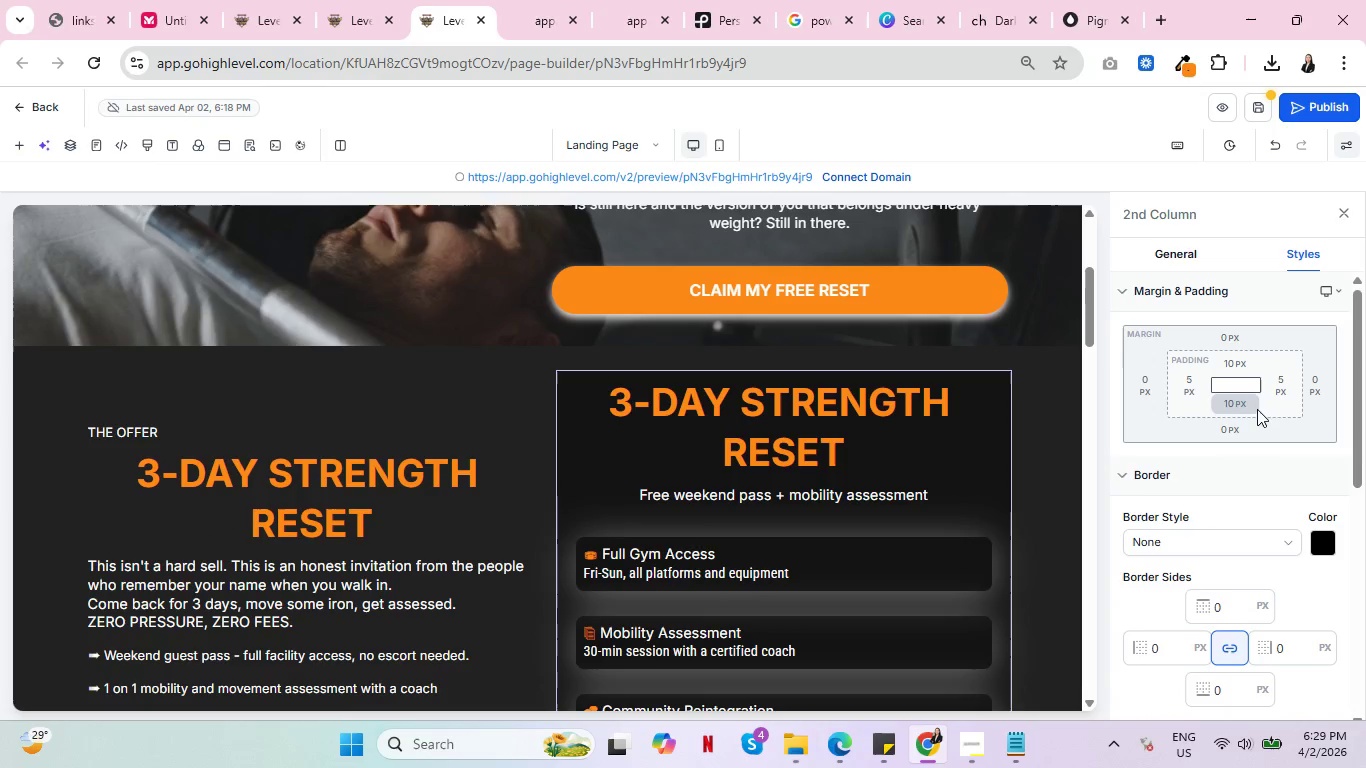 
scroll: coordinate [1266, 410], scroll_direction: down, amount: 2.0
 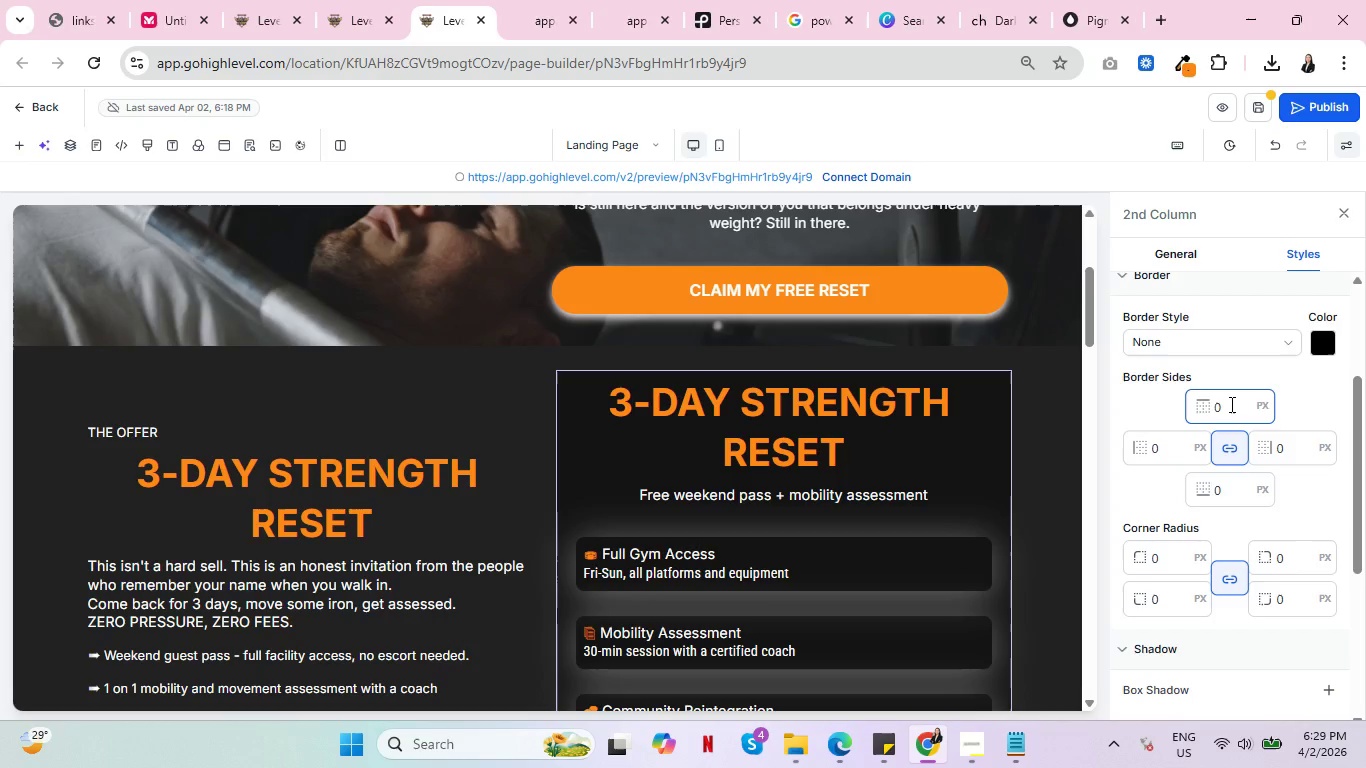 
left_click([1230, 404])
 